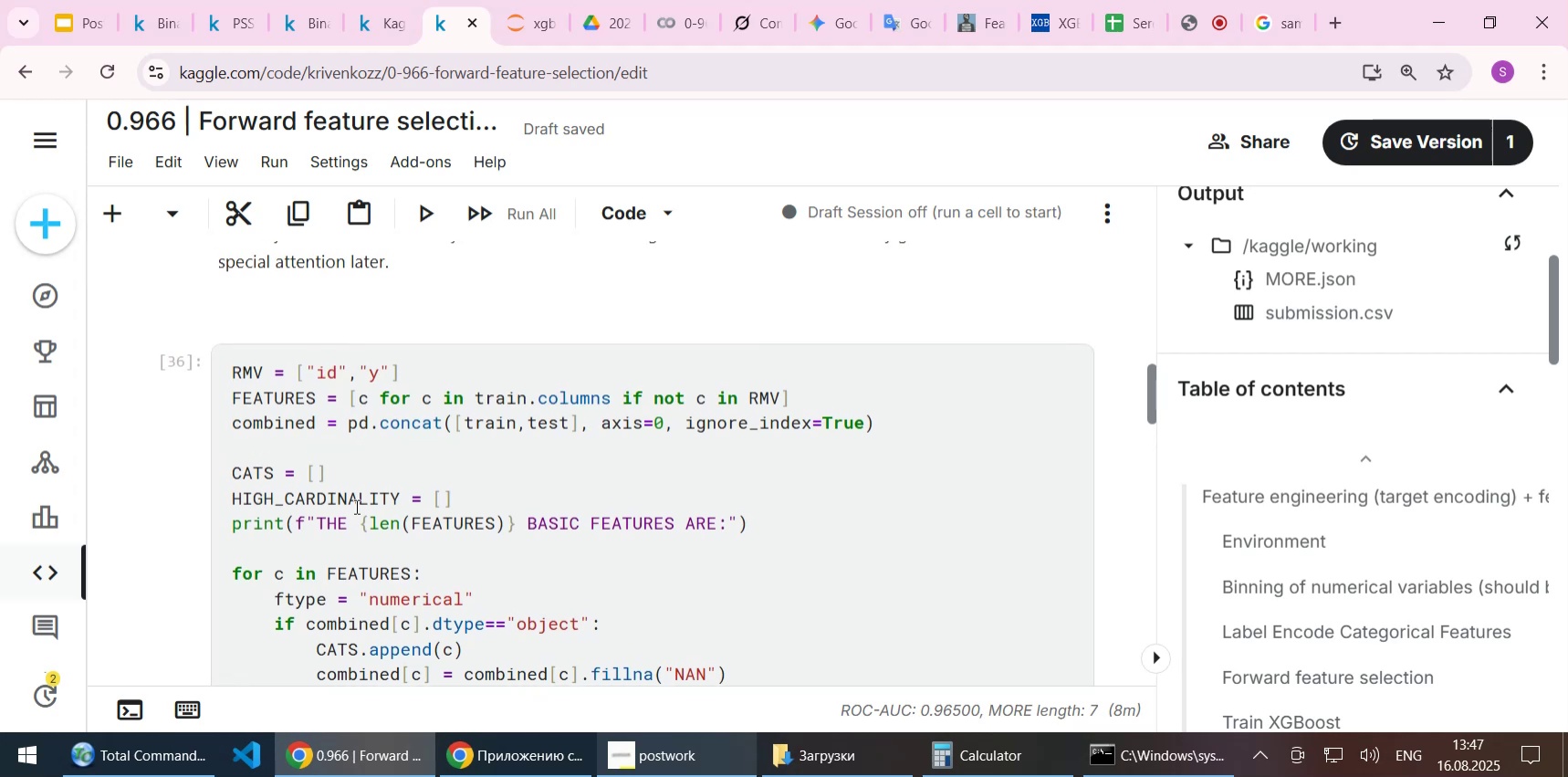 
left_click([409, 506])
 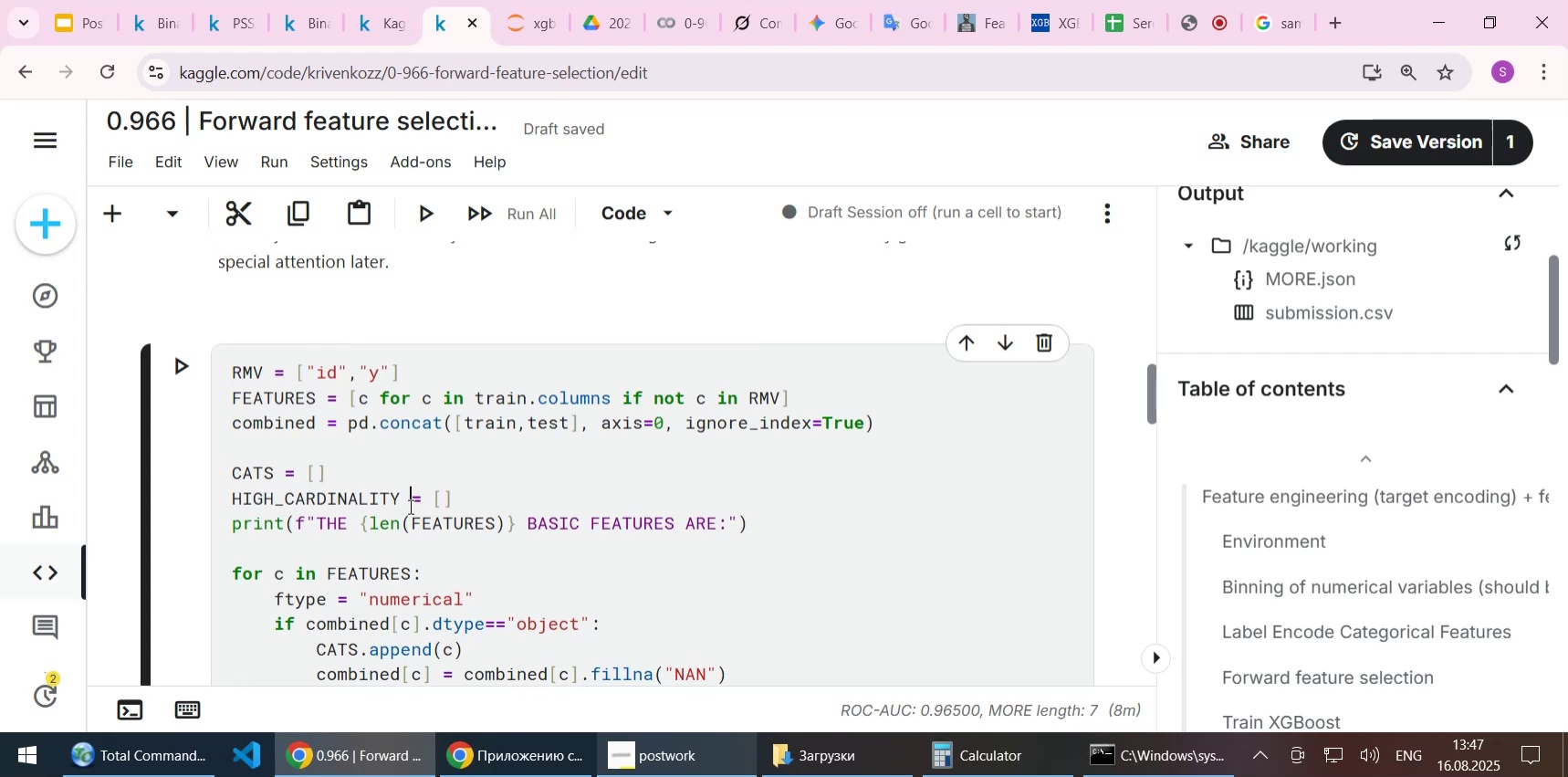 
key(Control+A)
 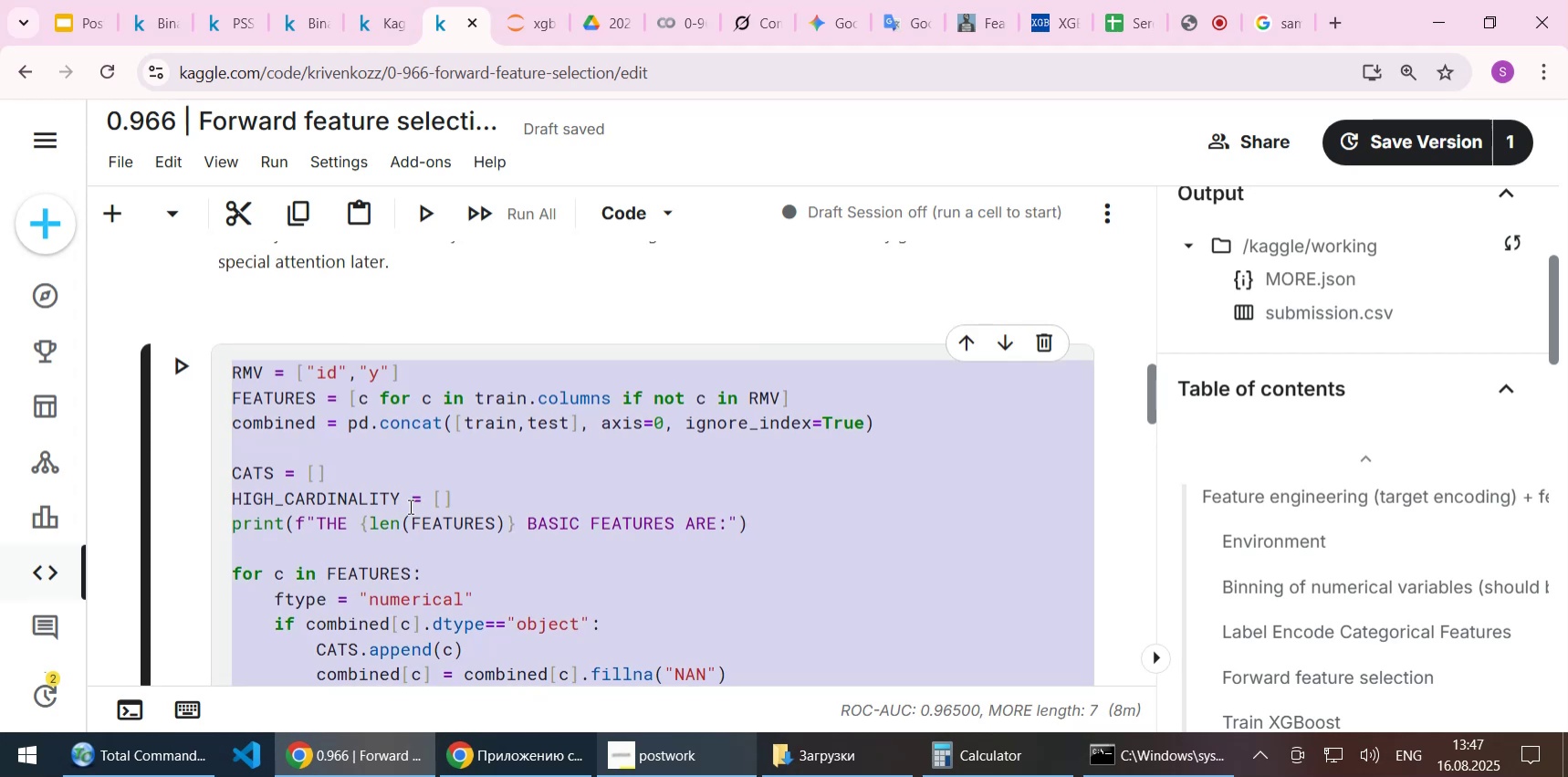 
key(Control+C)
 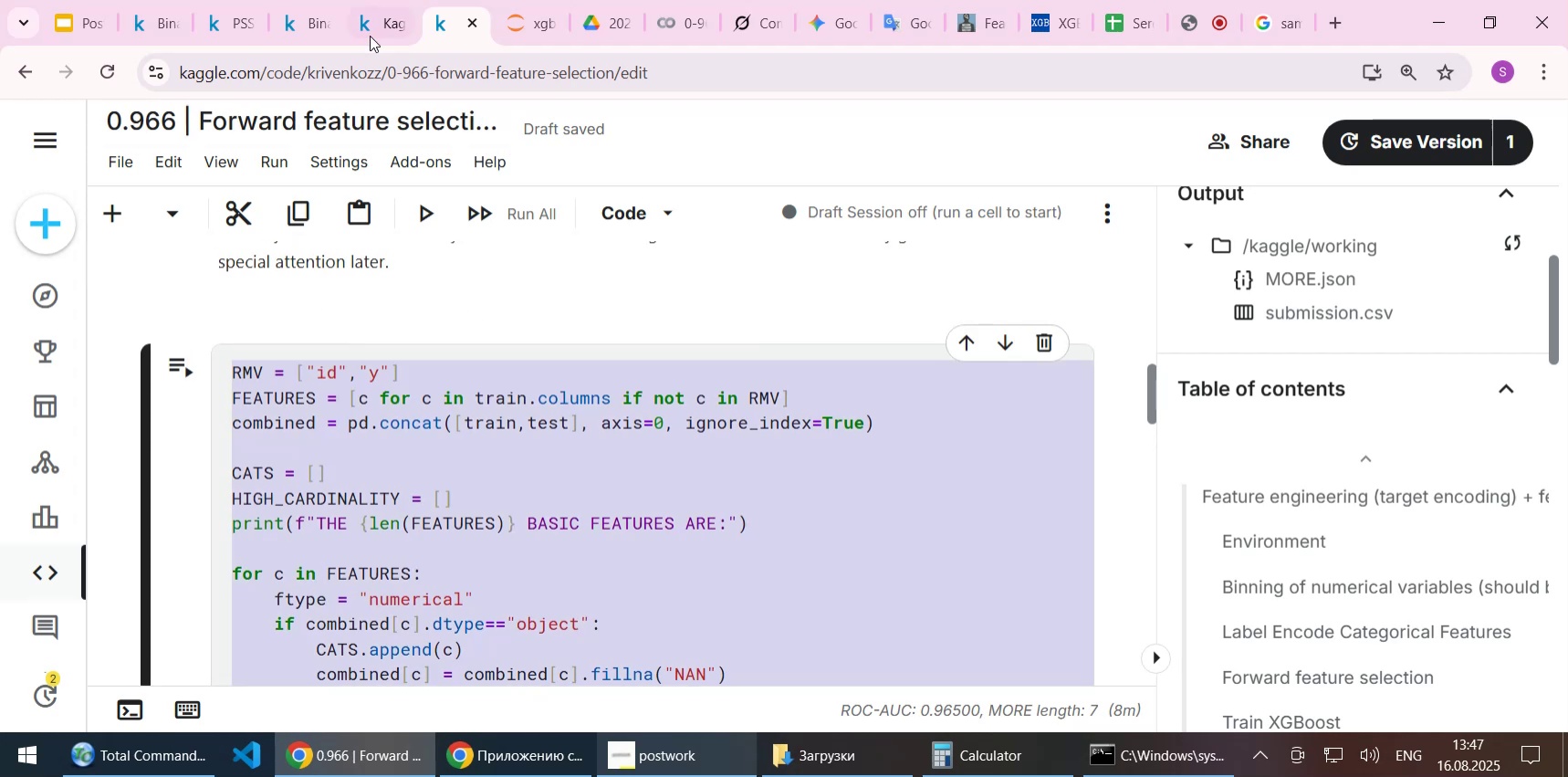 
left_click([370, 31])
 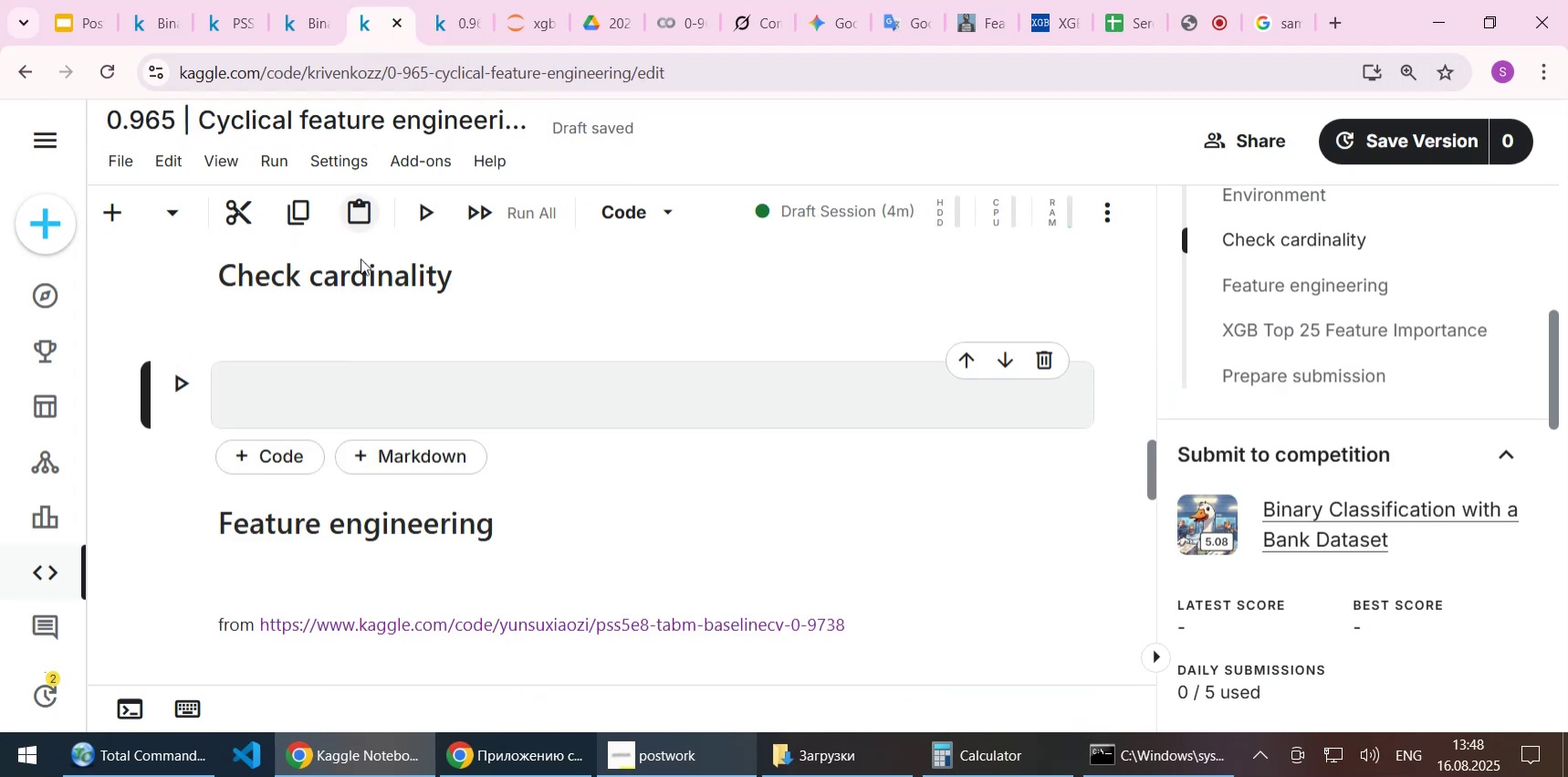 
key(Control+ControlLeft)
 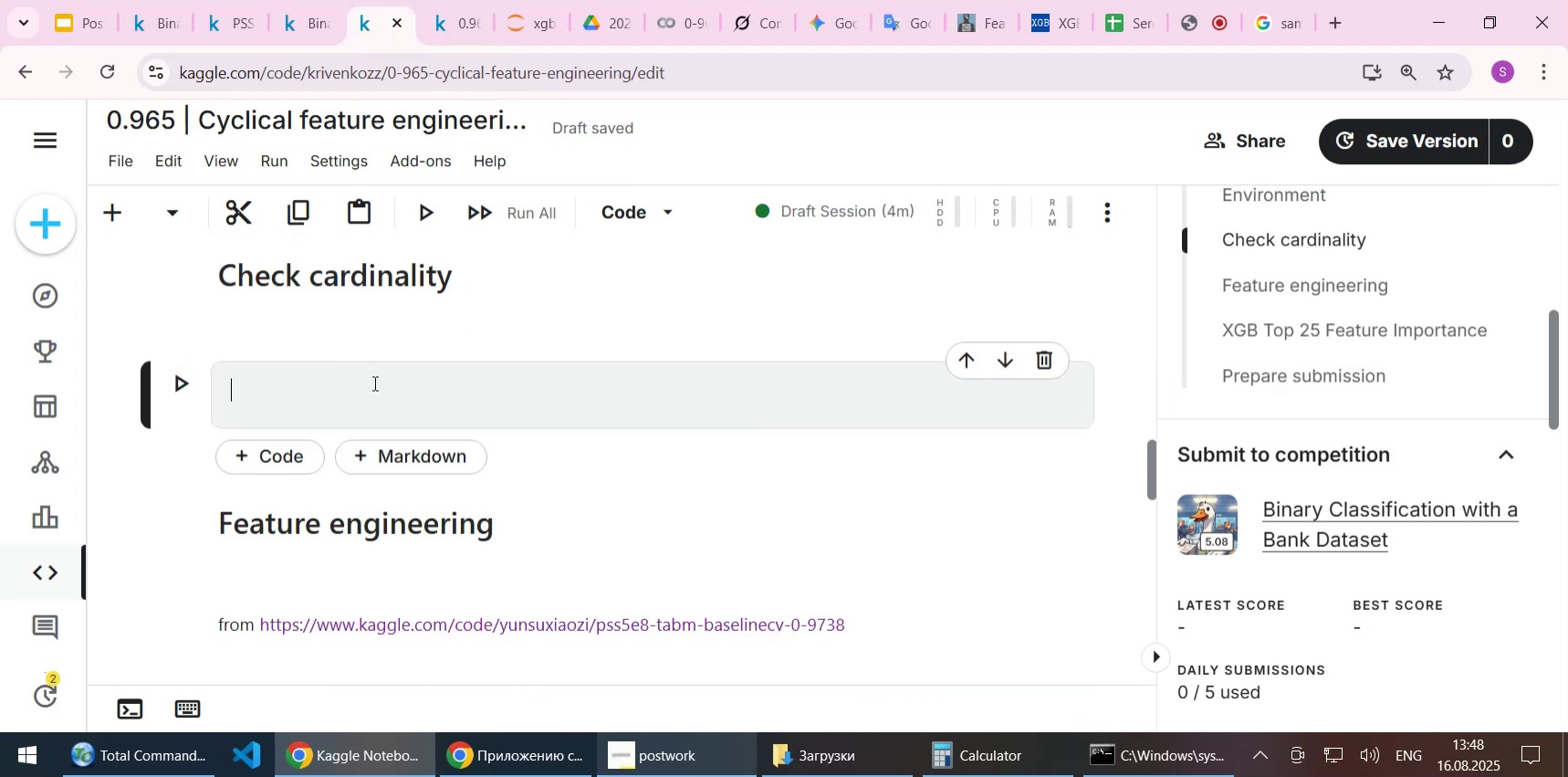 
key(Control+V)
 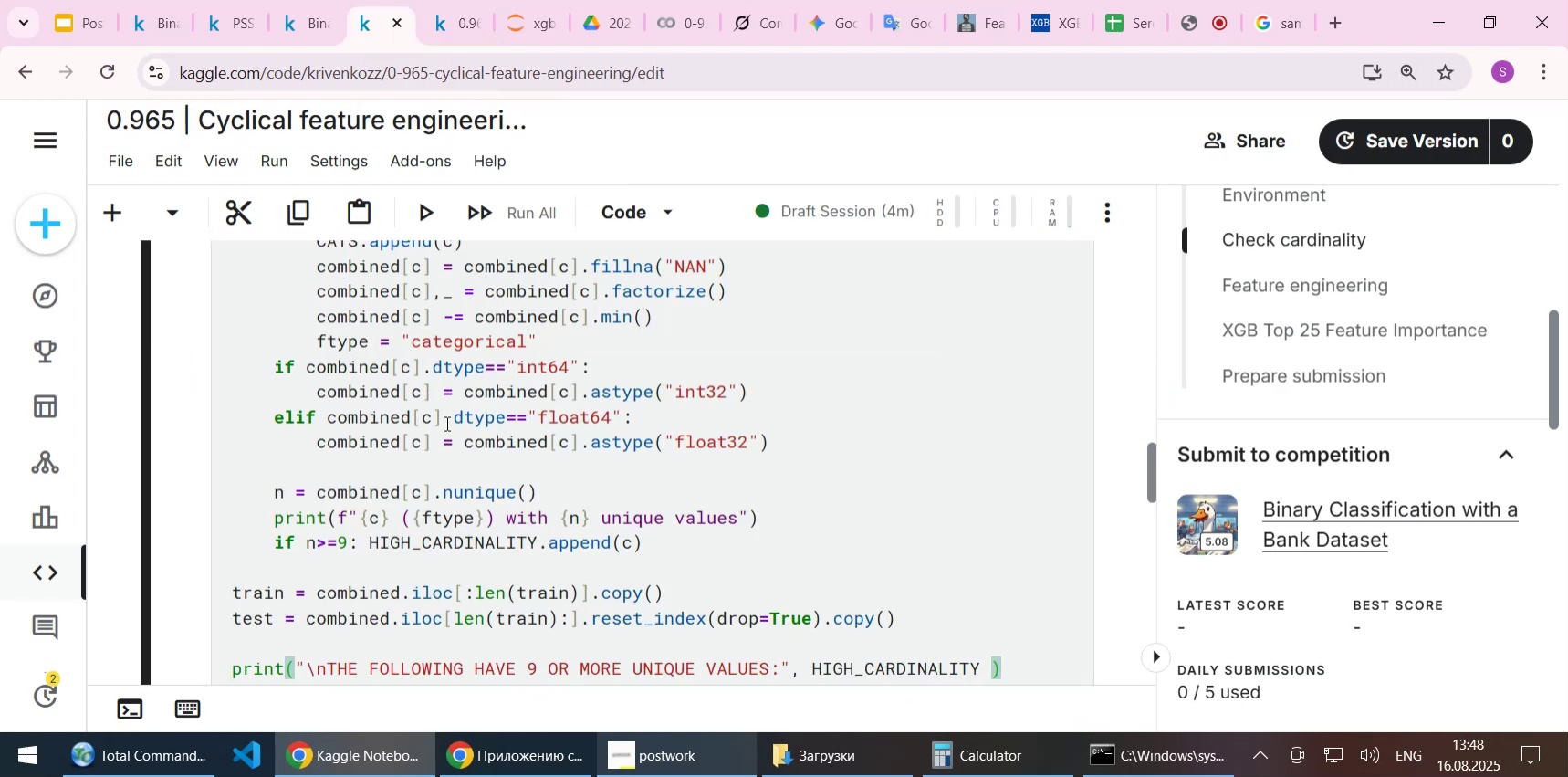 
scroll: coordinate [445, 423], scroll_direction: up, amount: 4.0
 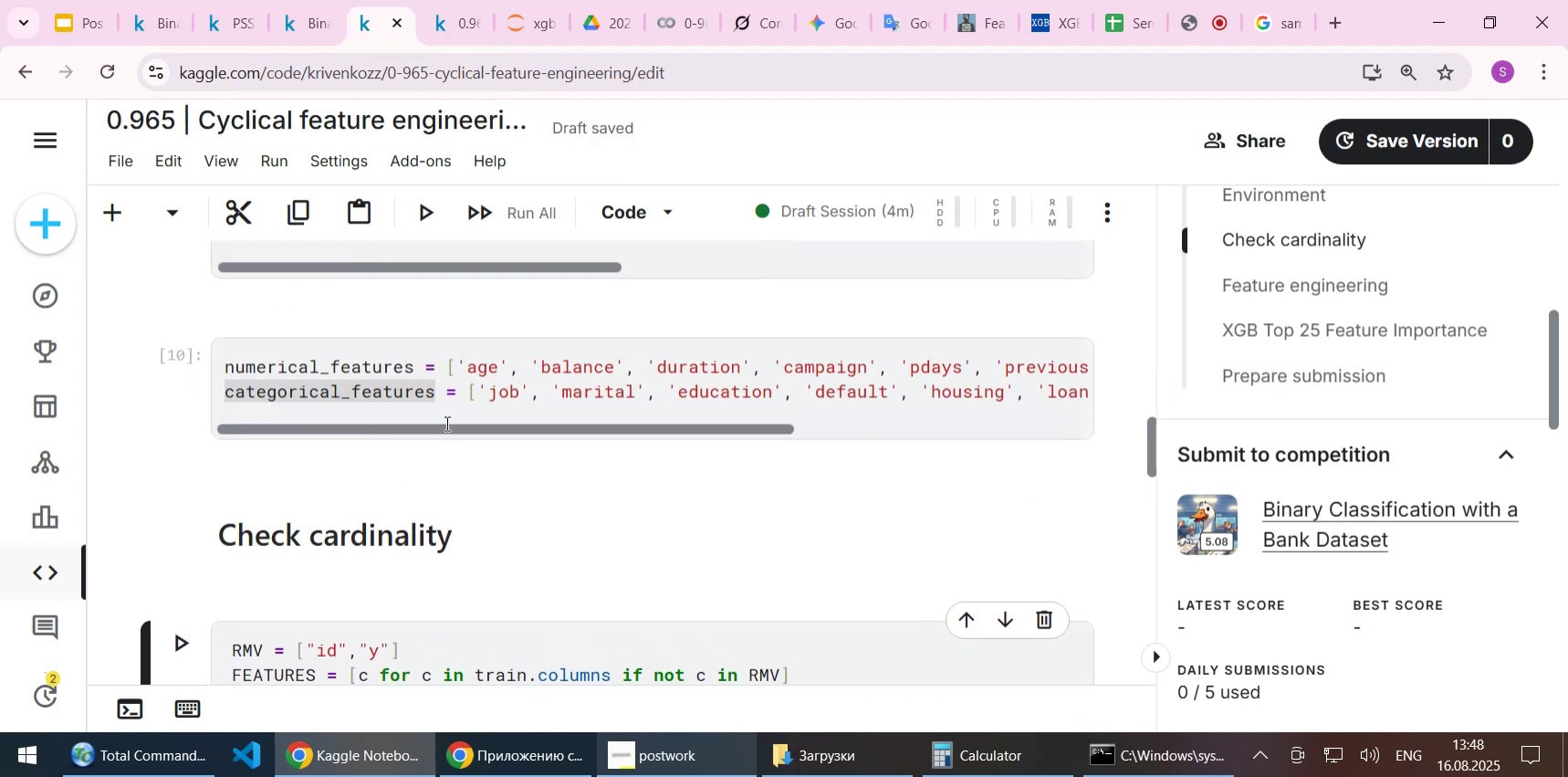 
scroll: coordinate [445, 423], scroll_direction: down, amount: 3.0
 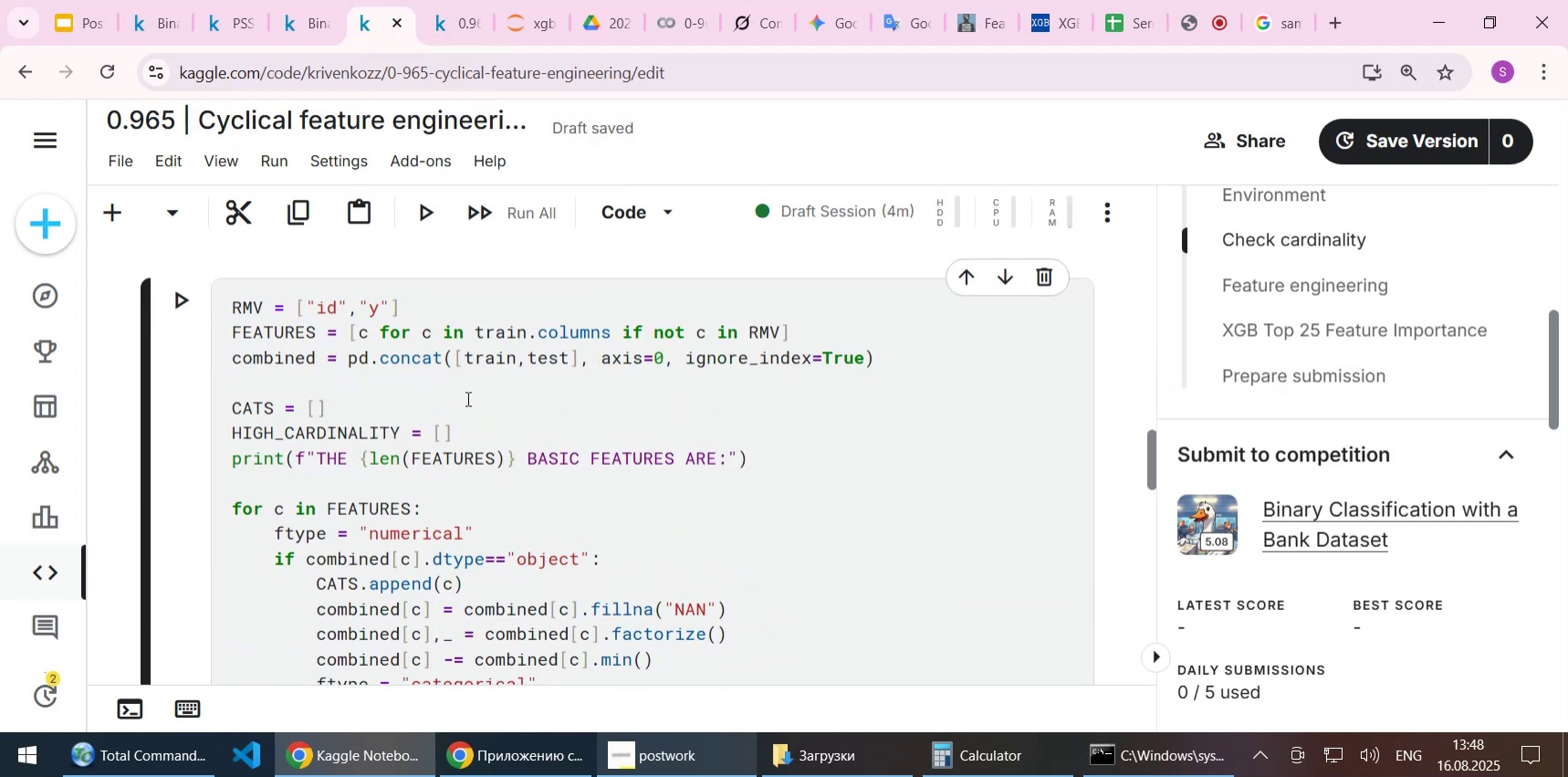 
left_click([470, 394])
 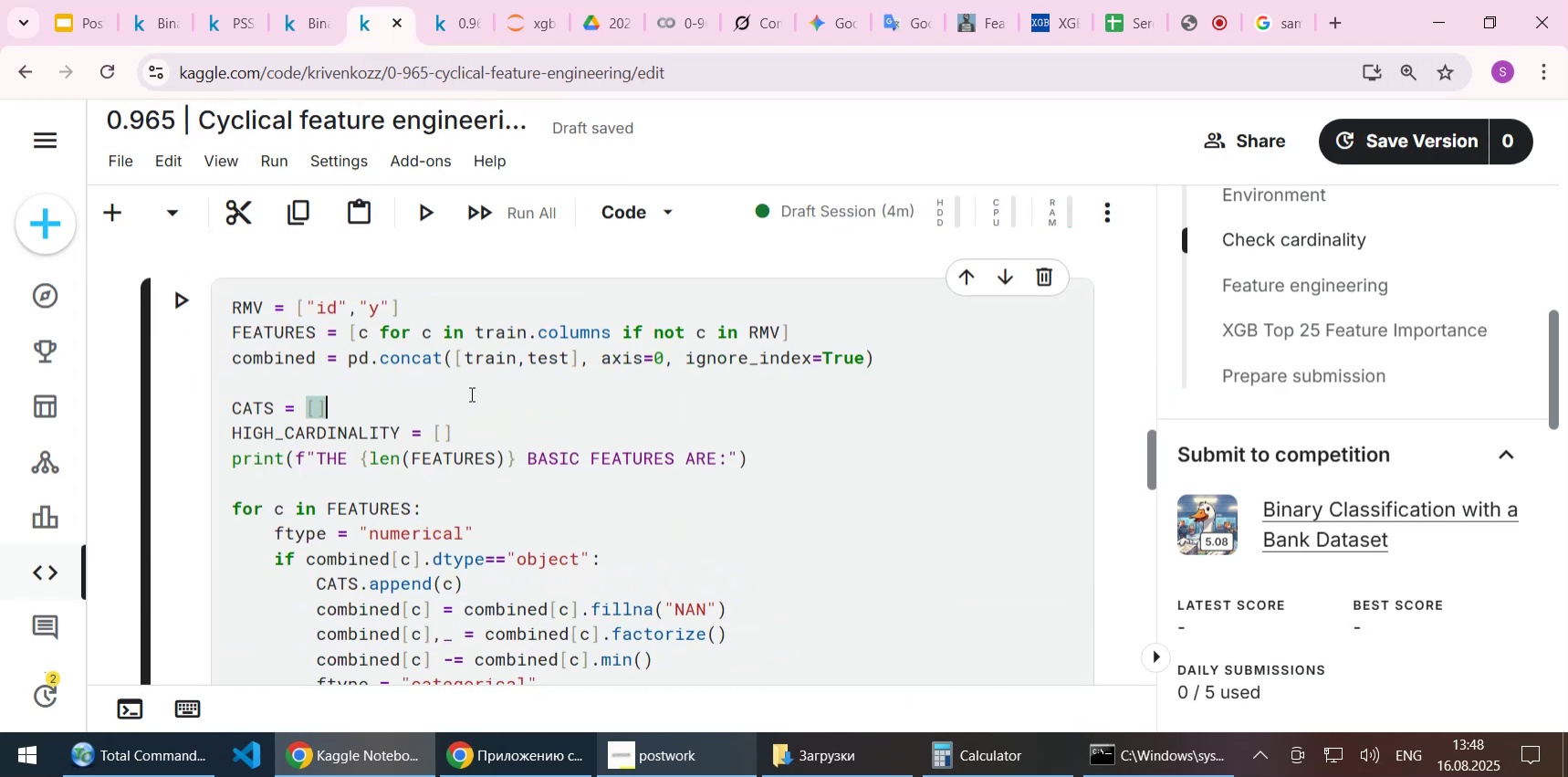 
scroll: coordinate [470, 394], scroll_direction: down, amount: 1.0
 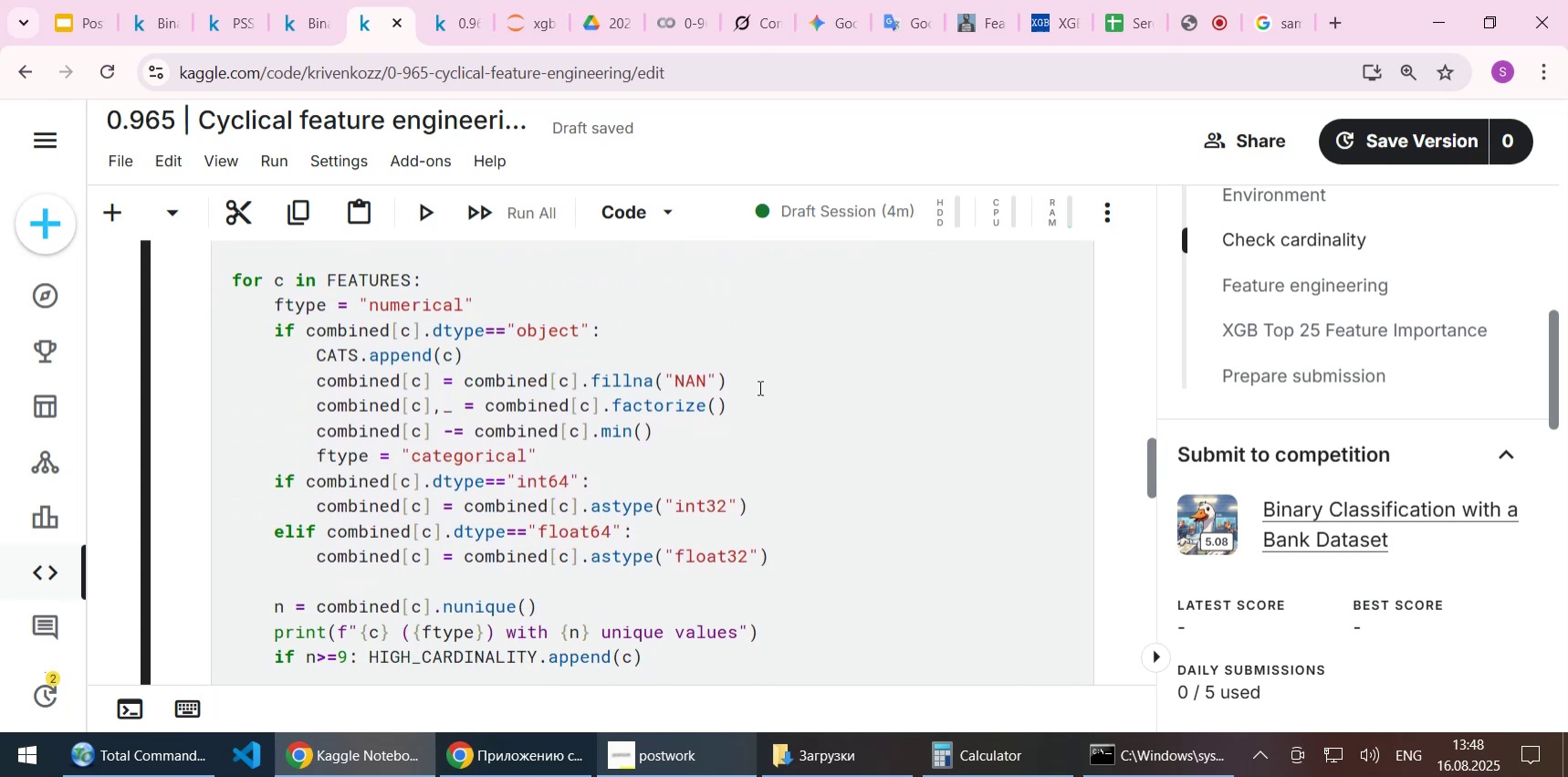 
key(Shift+Enter)
 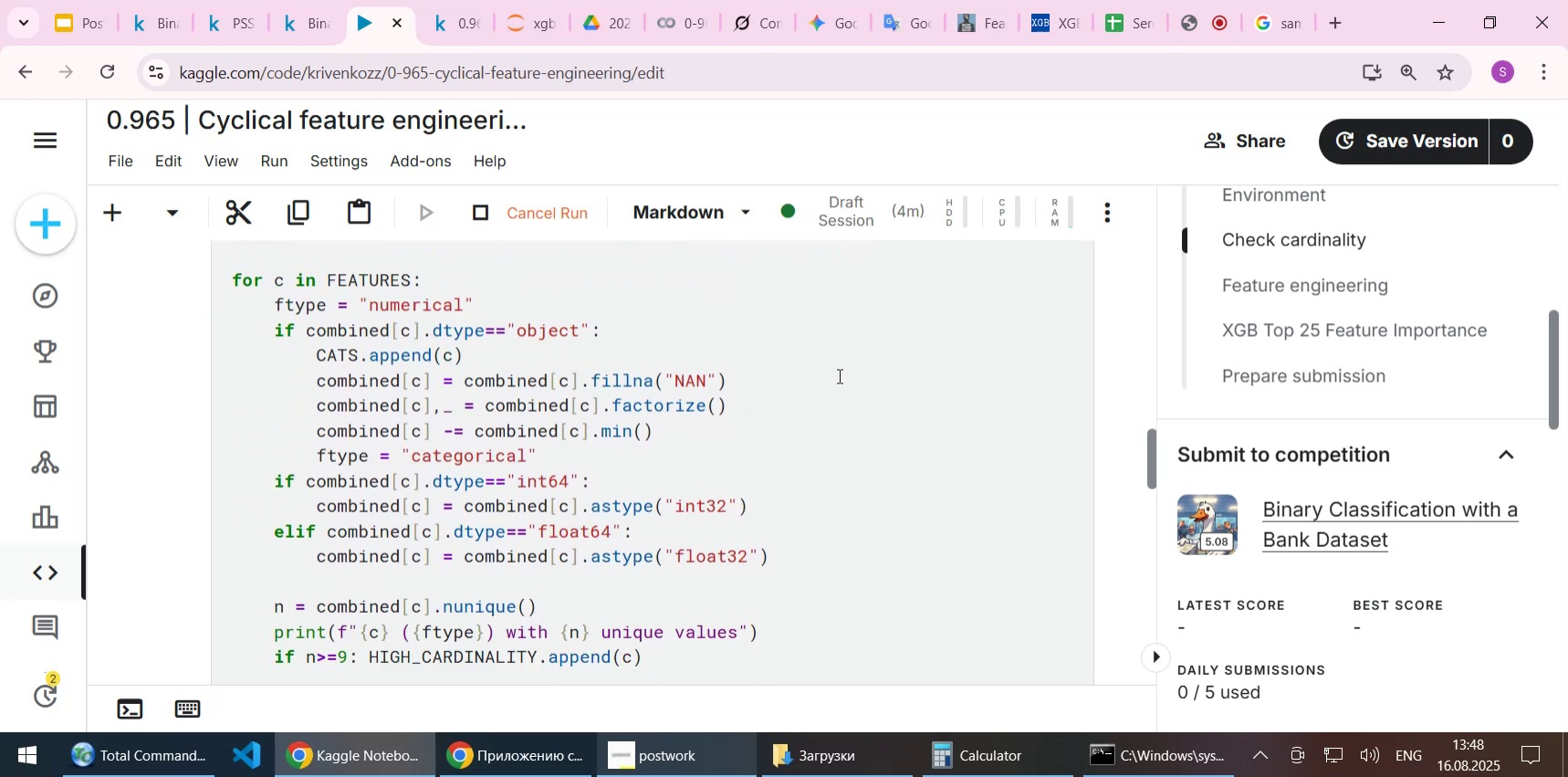 
scroll: coordinate [730, 392], scroll_direction: down, amount: 7.0
 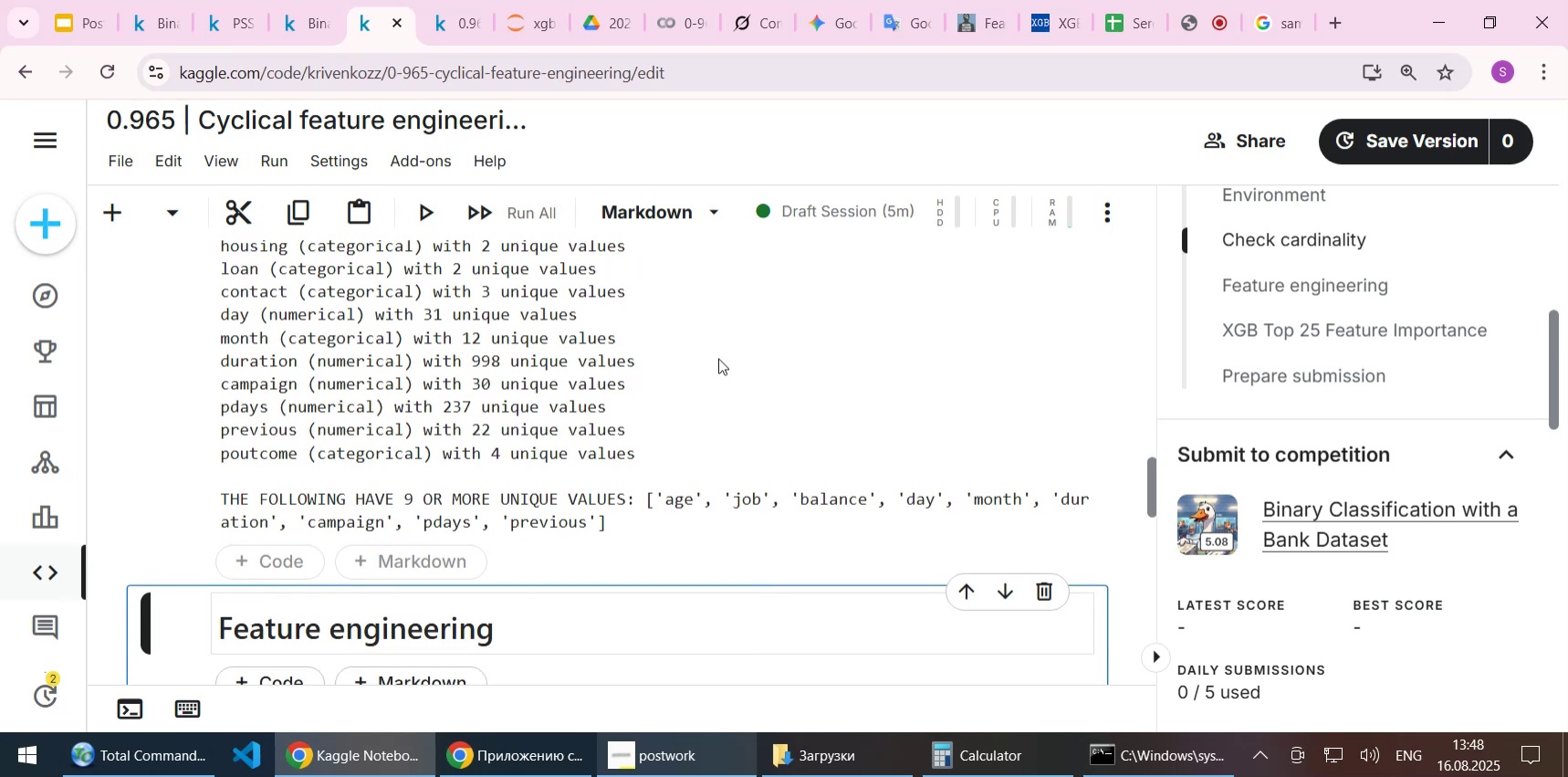 
scroll: coordinate [718, 358], scroll_direction: up, amount: 10.0
 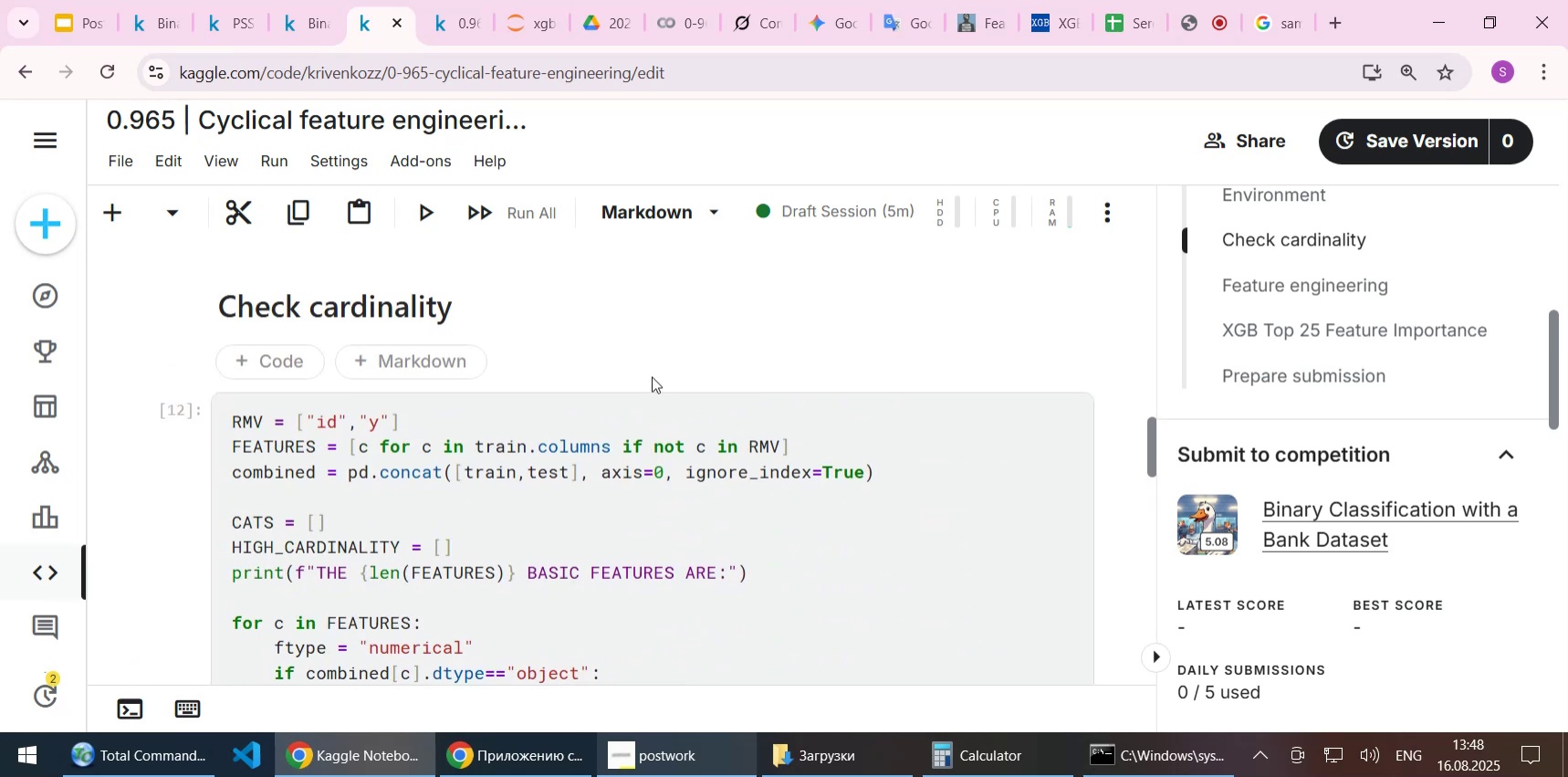 
scroll: coordinate [648, 368], scroll_direction: down, amount: 7.0
 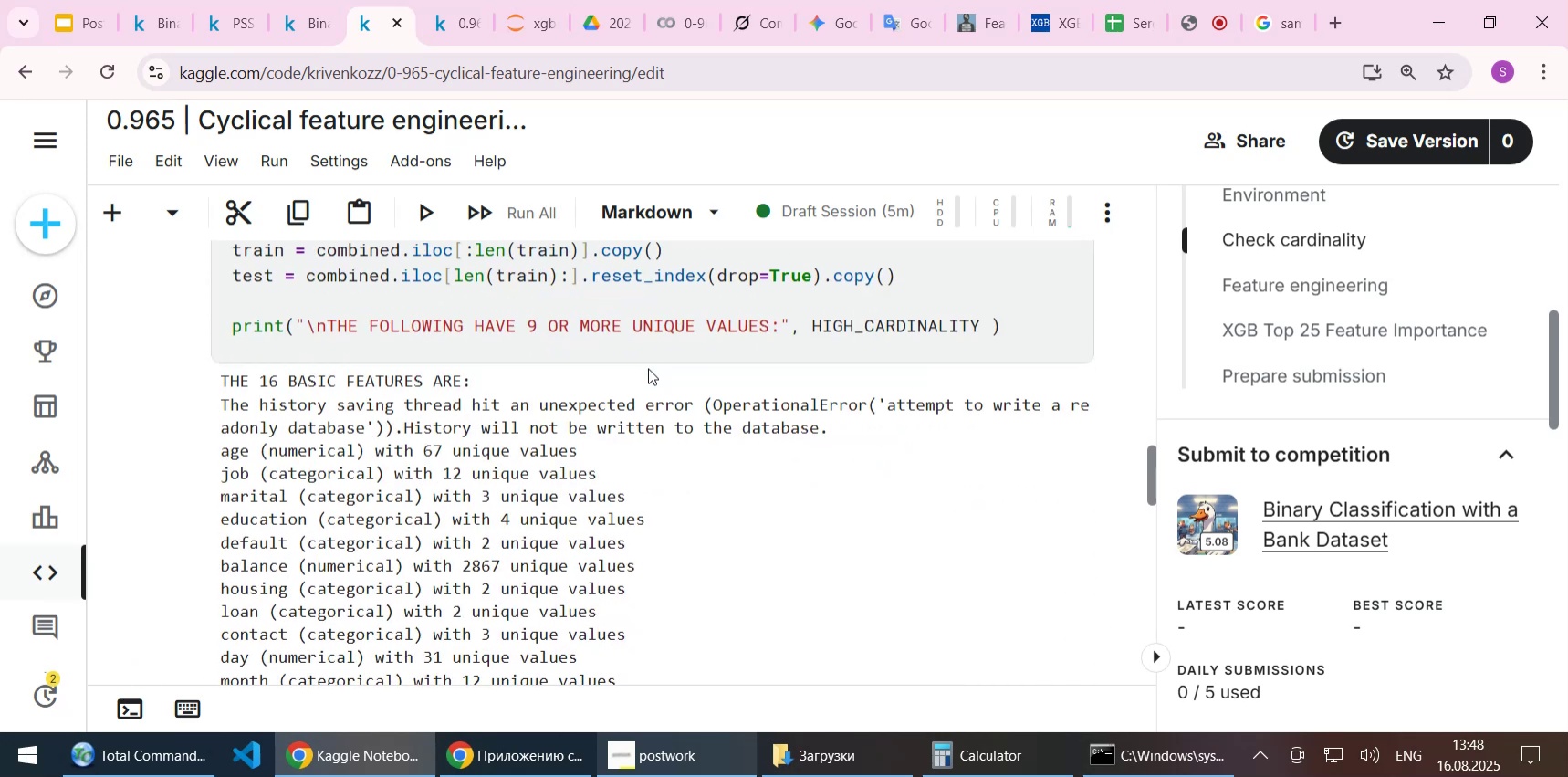 
scroll: coordinate [648, 368], scroll_direction: up, amount: 2.0
 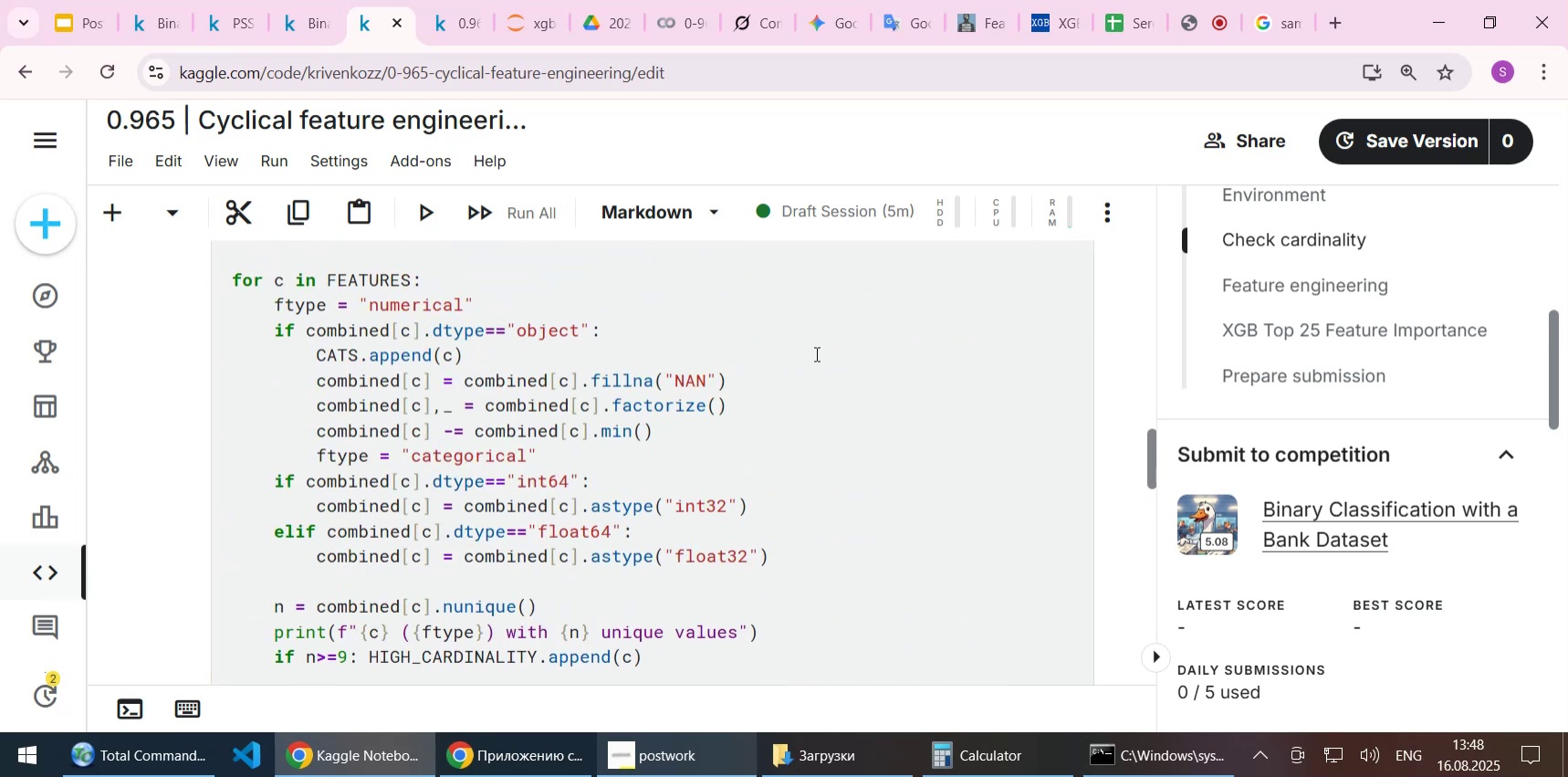 
scroll: coordinate [815, 353], scroll_direction: down, amount: 1.0
 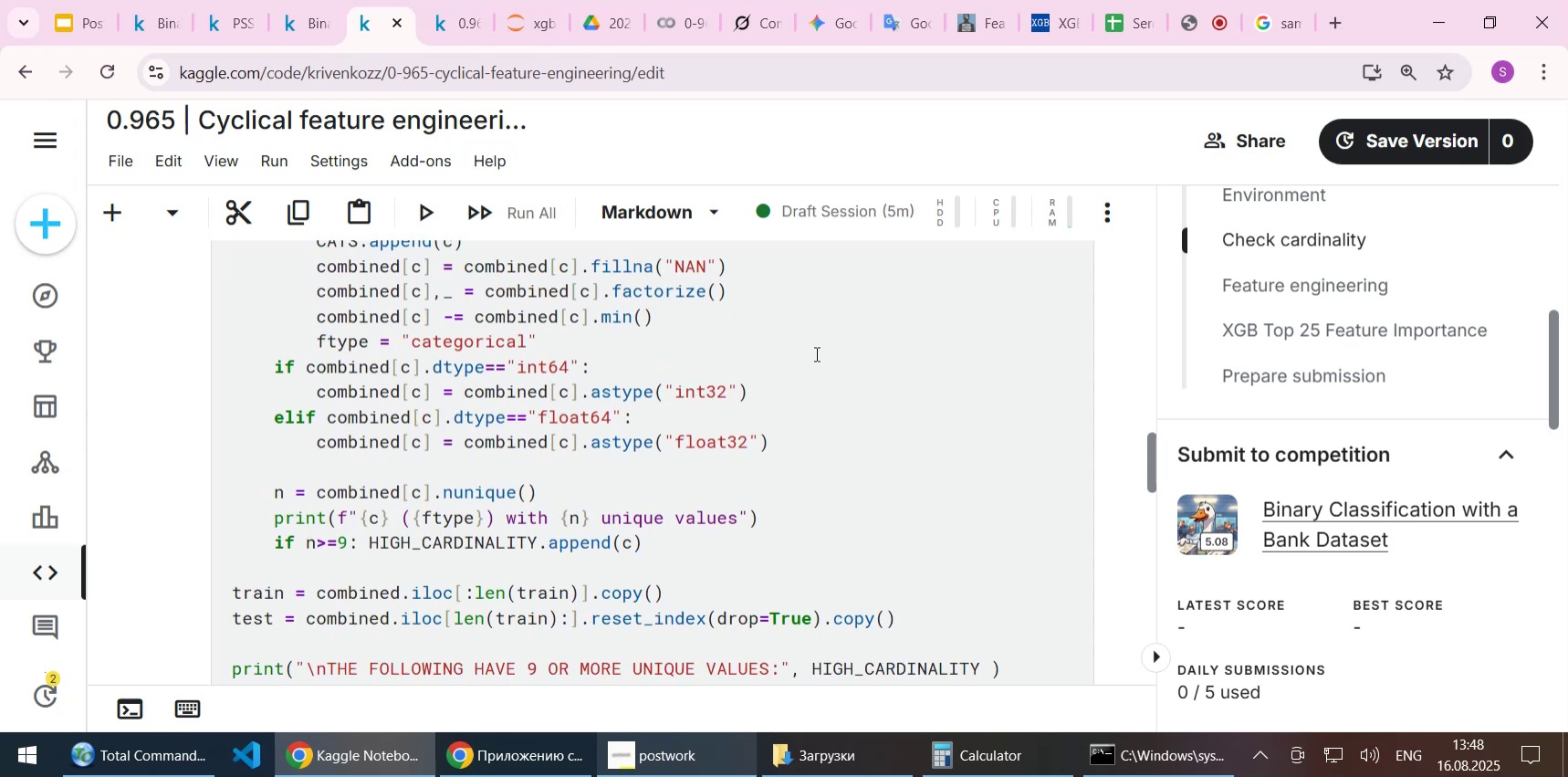 
scroll: coordinate [815, 353], scroll_direction: up, amount: 1.0
 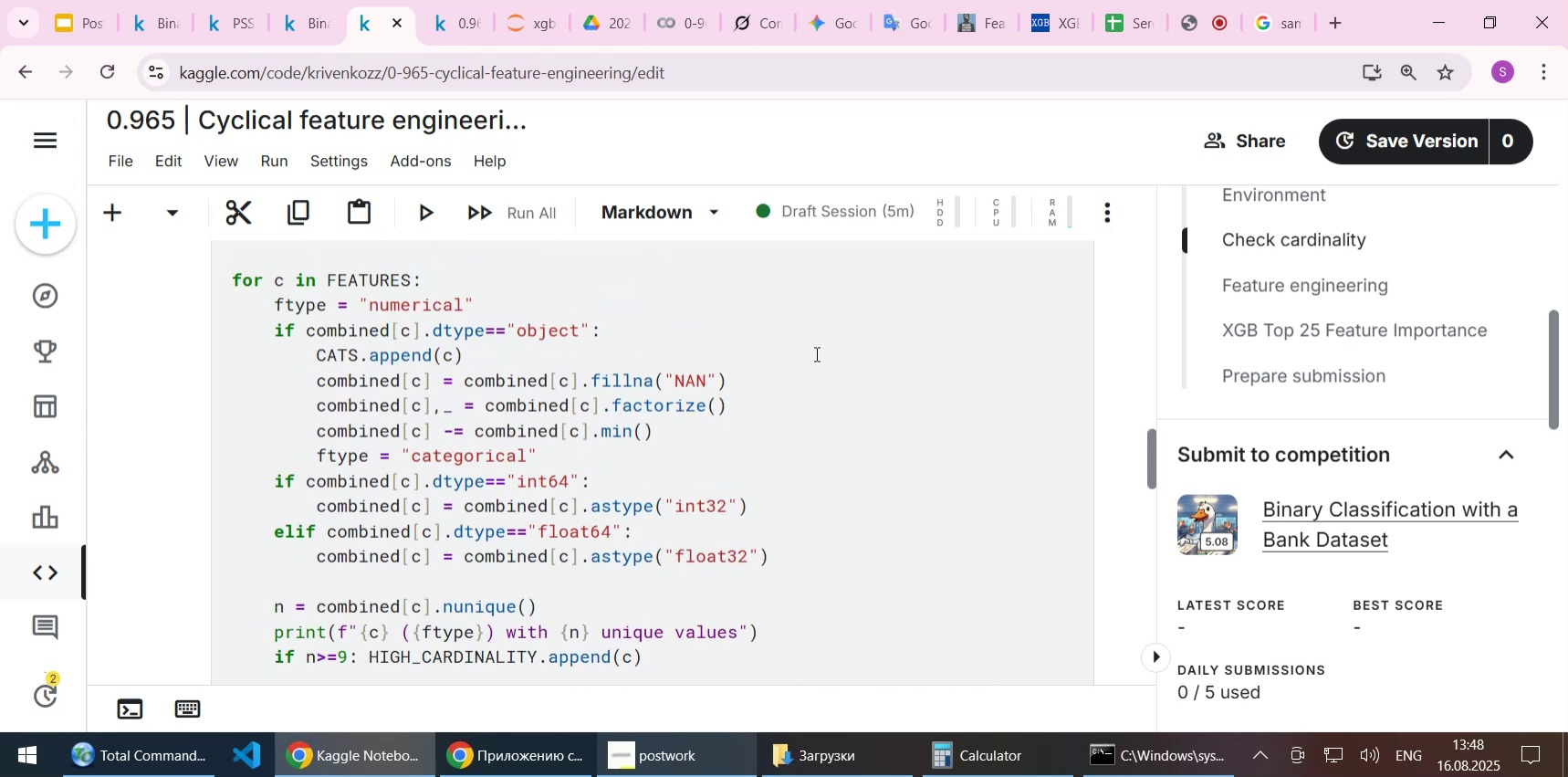 
scroll: coordinate [815, 353], scroll_direction: down, amount: 1.0
 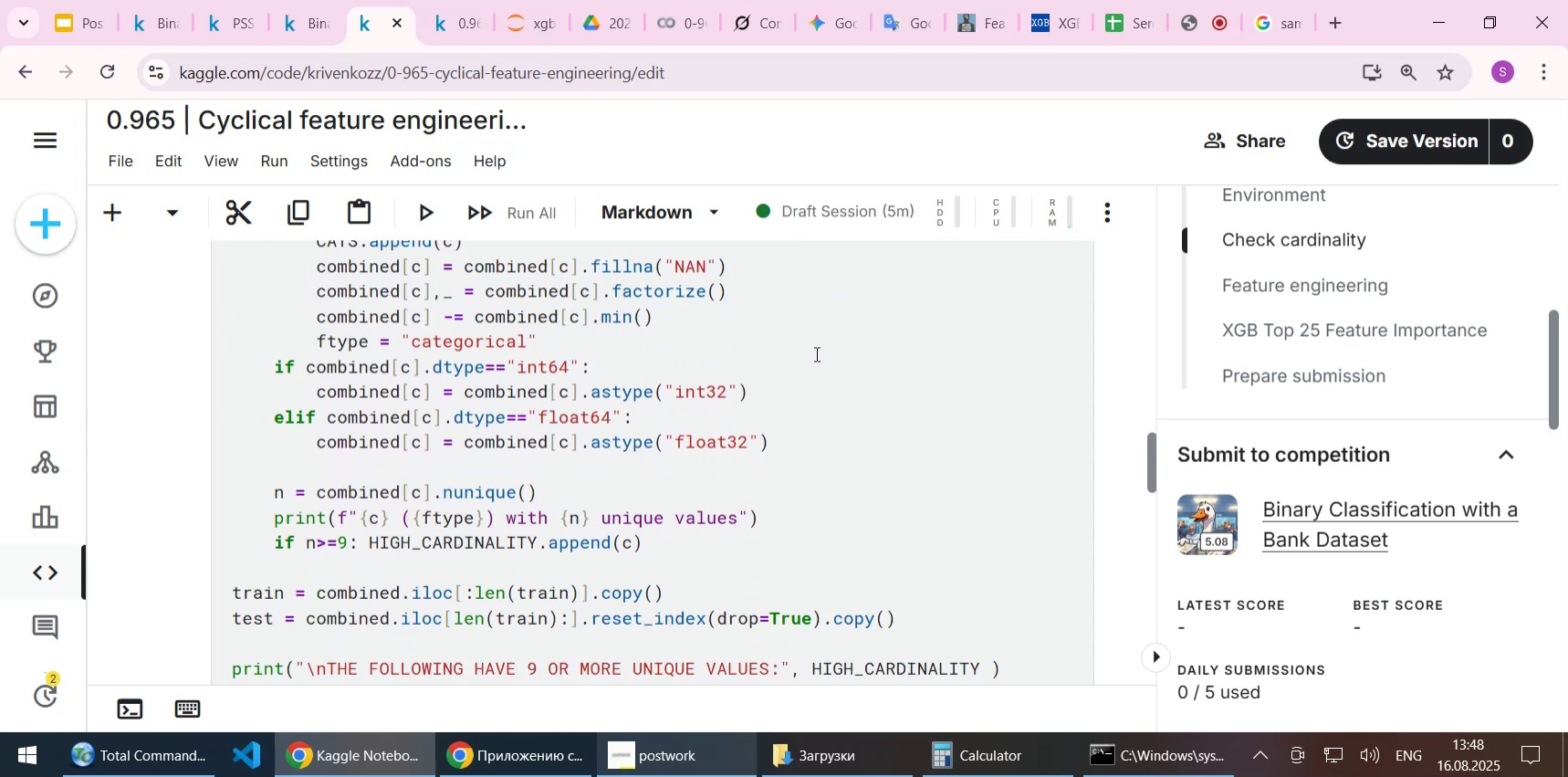 
scroll: coordinate [815, 353], scroll_direction: up, amount: 4.0
 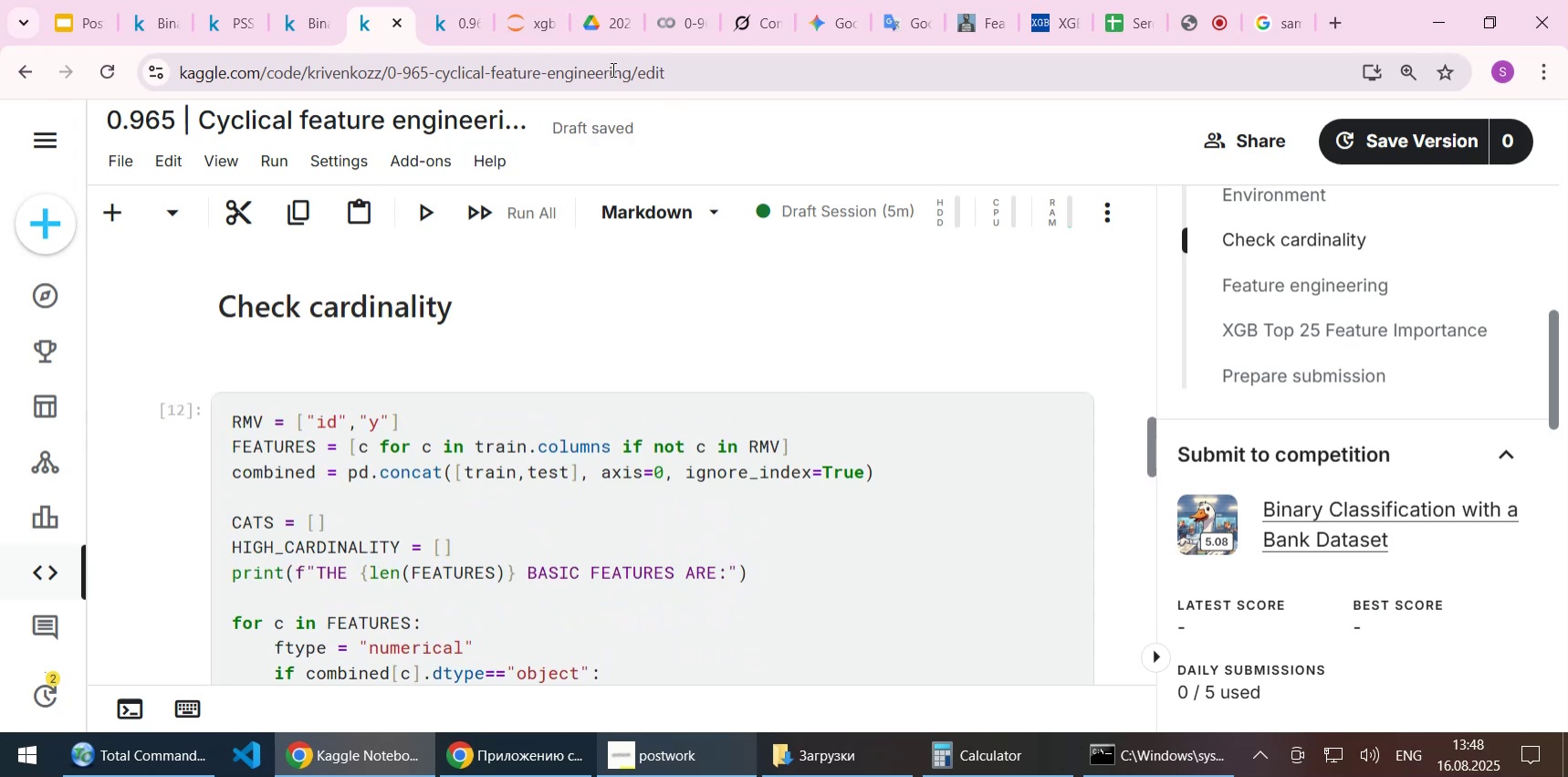 
left_click([453, 26])
 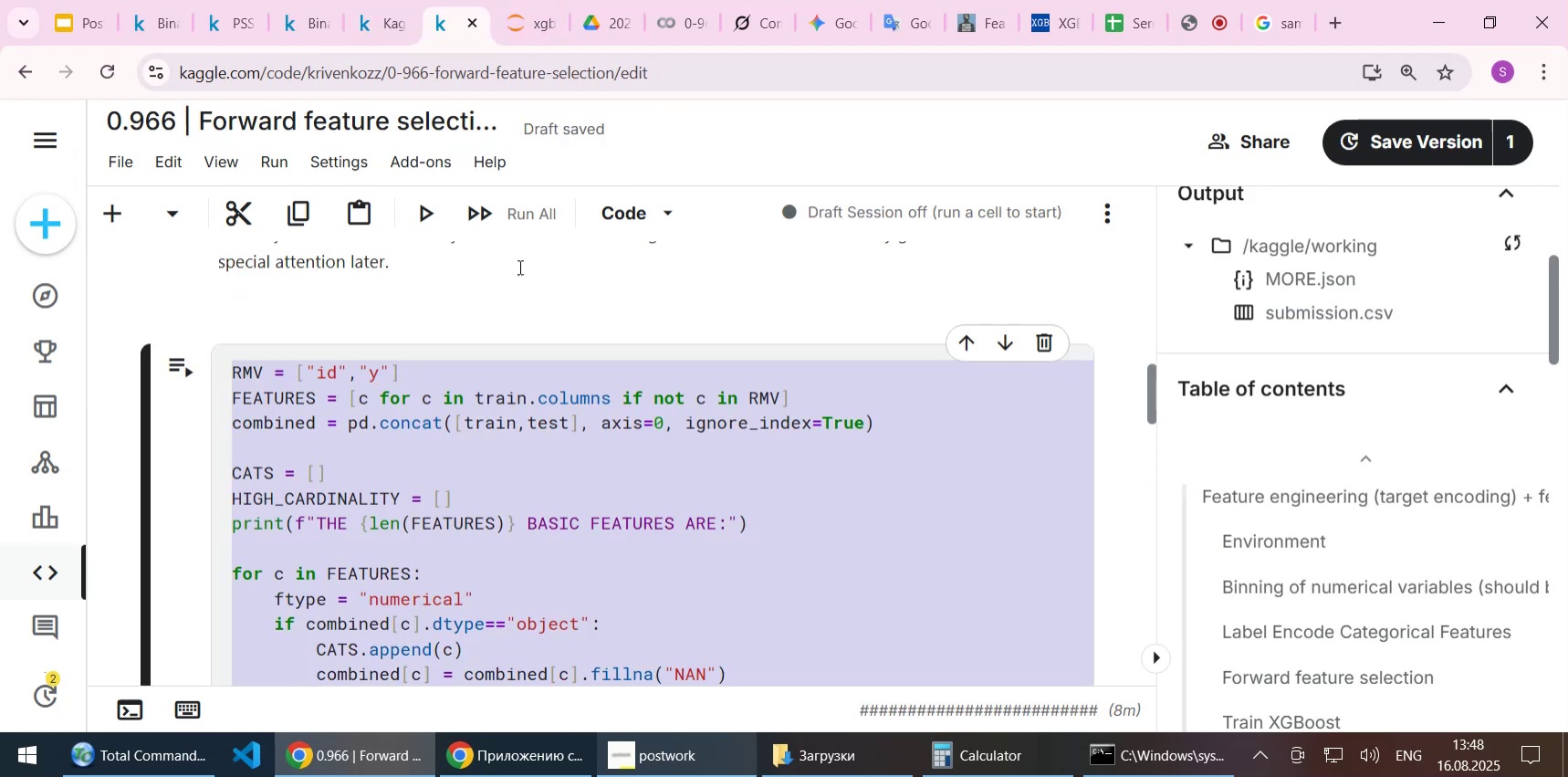 
scroll: coordinate [517, 322], scroll_direction: up, amount: 2.0
 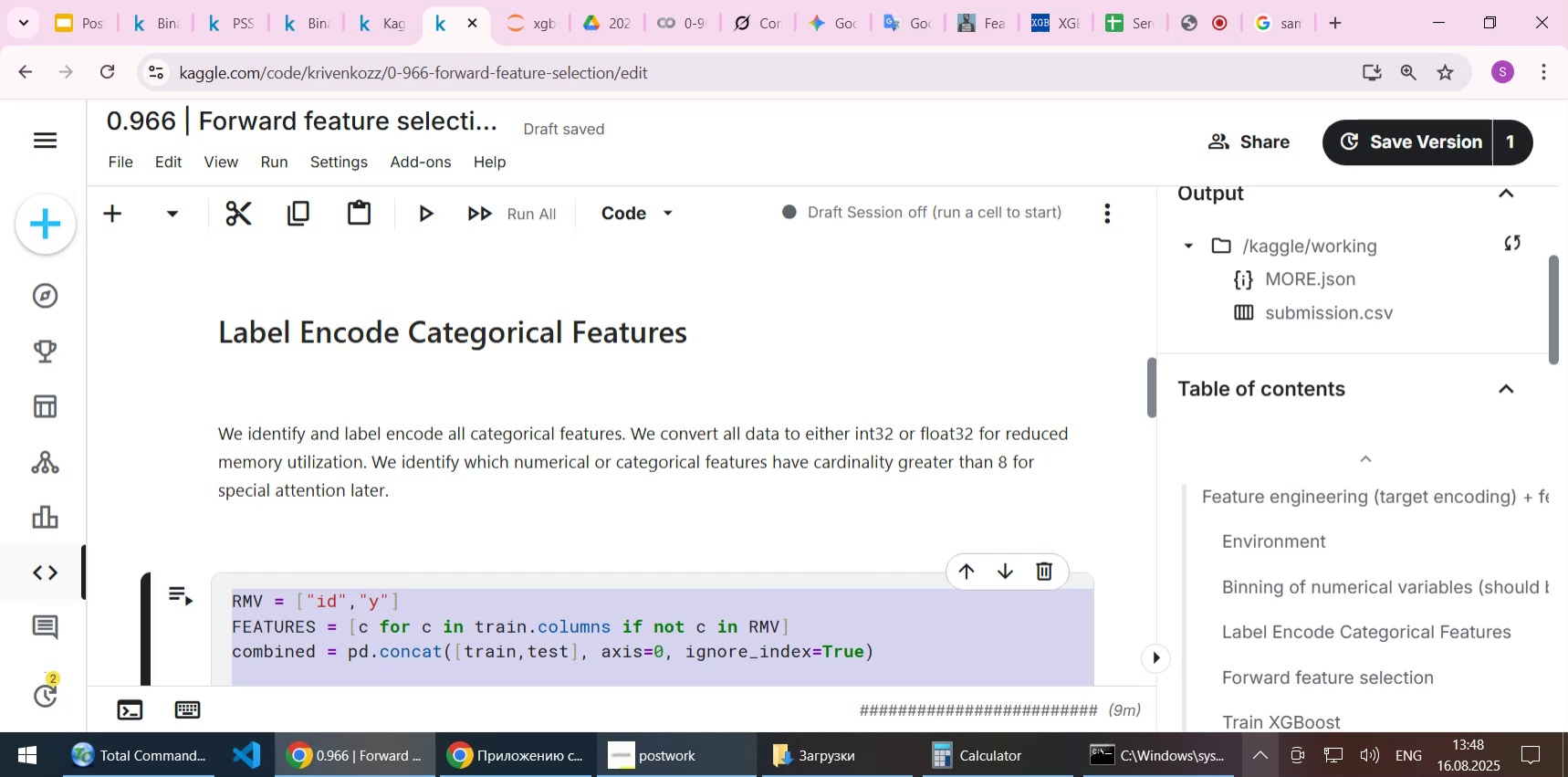 
wait(21.67)
 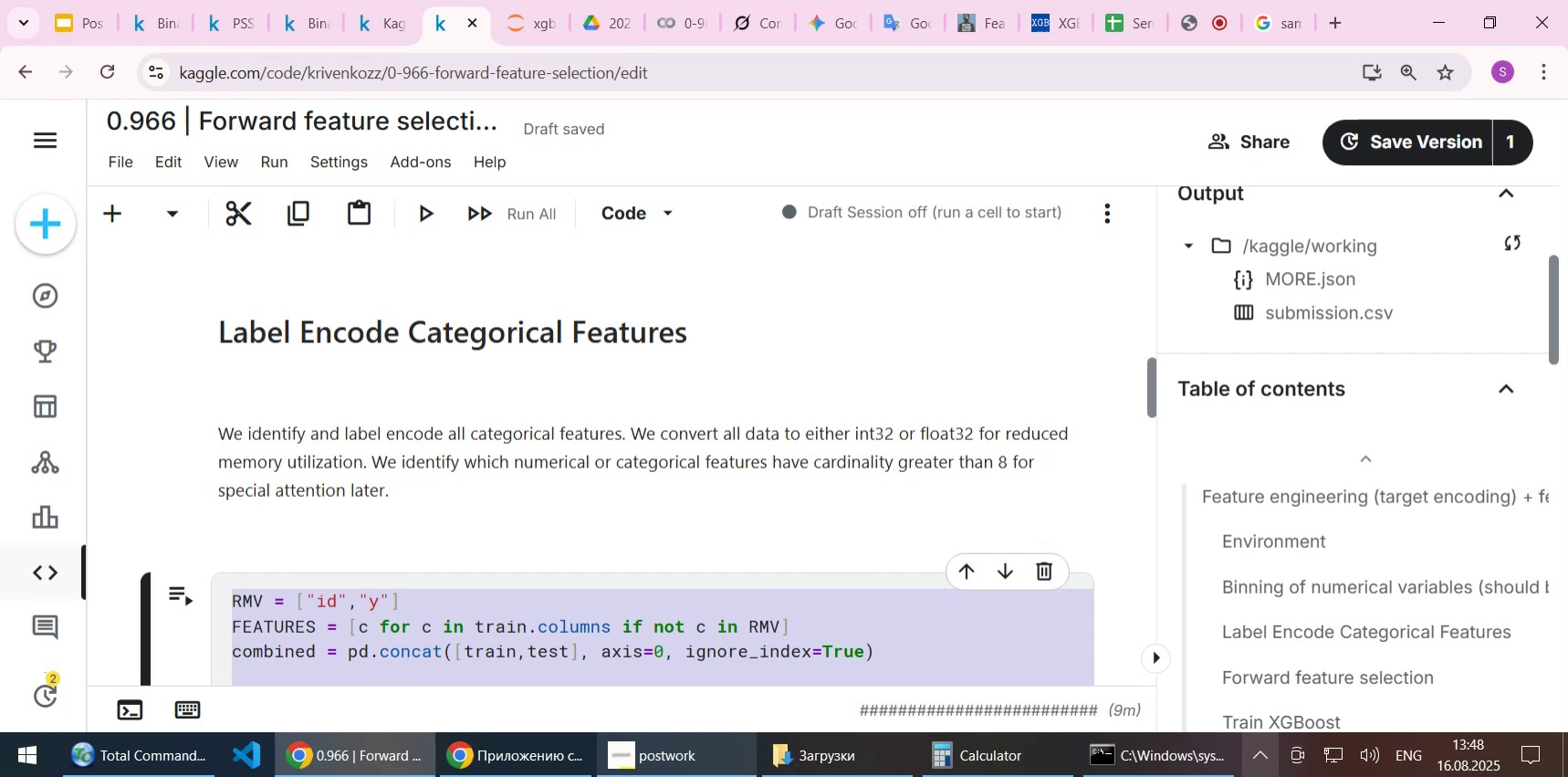 
left_click([607, 509])
 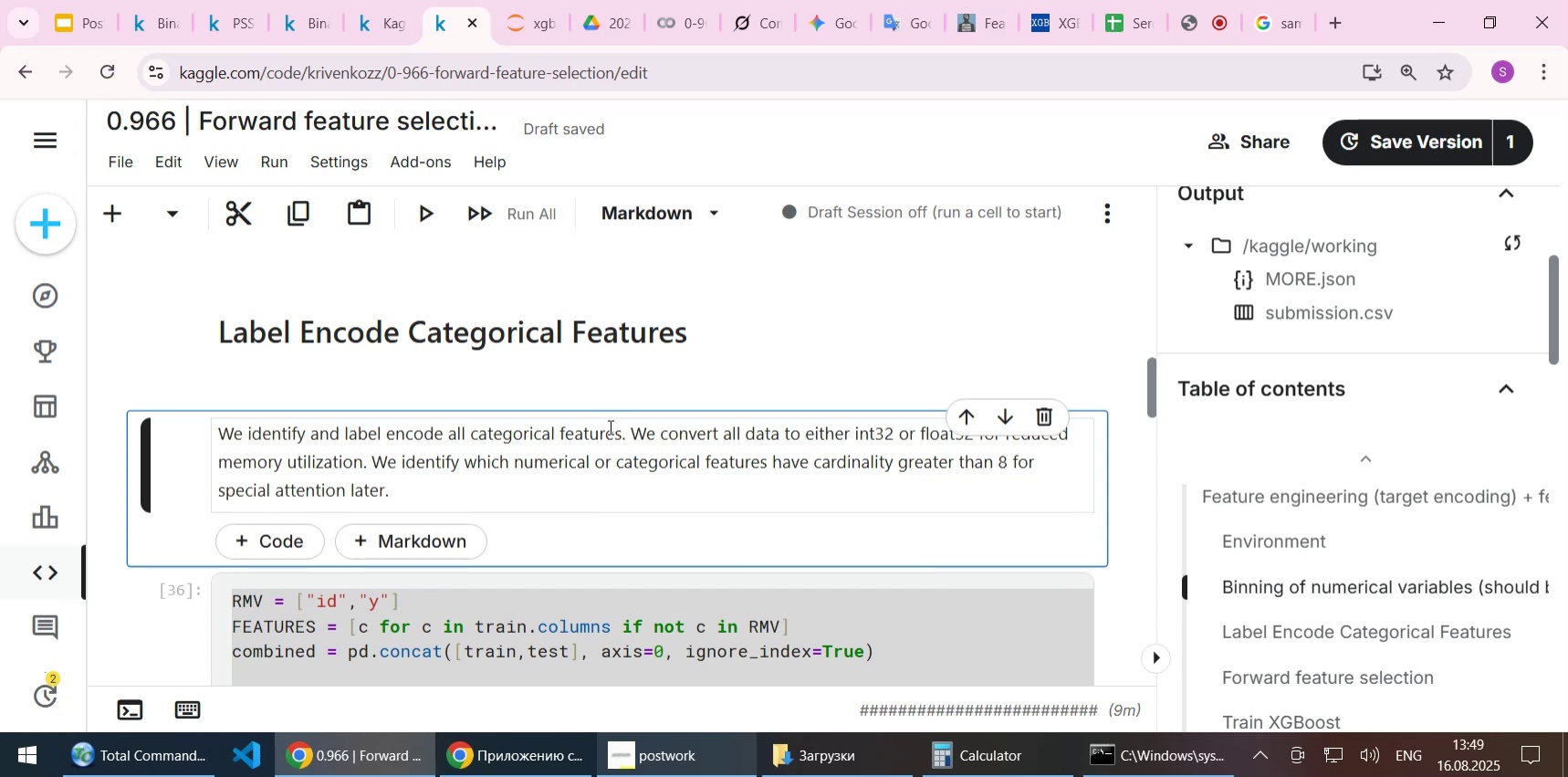 
wait(5.57)
 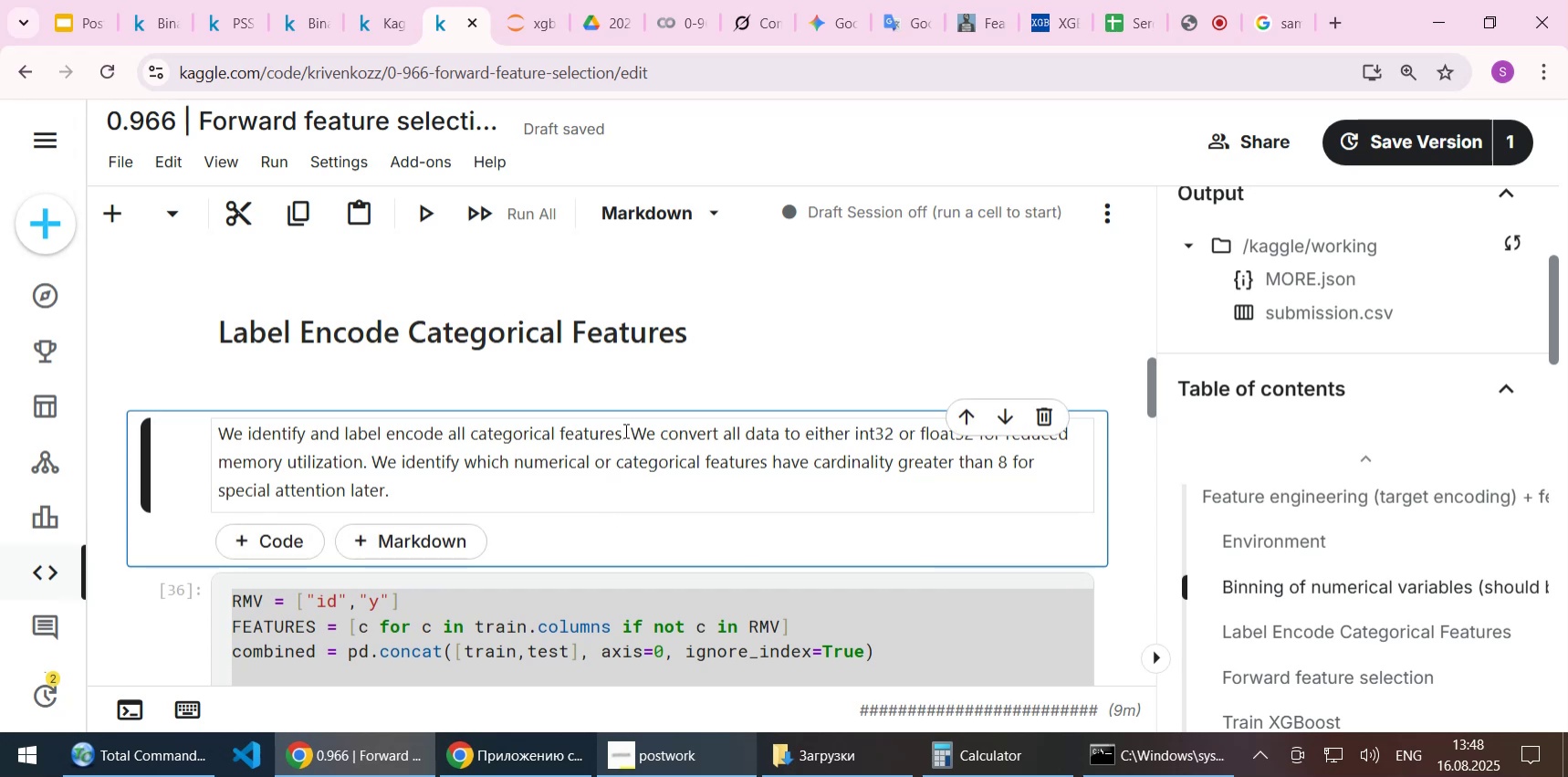 
left_click_drag(start_coordinate=[393, 490], to_coordinate=[220, 442])
 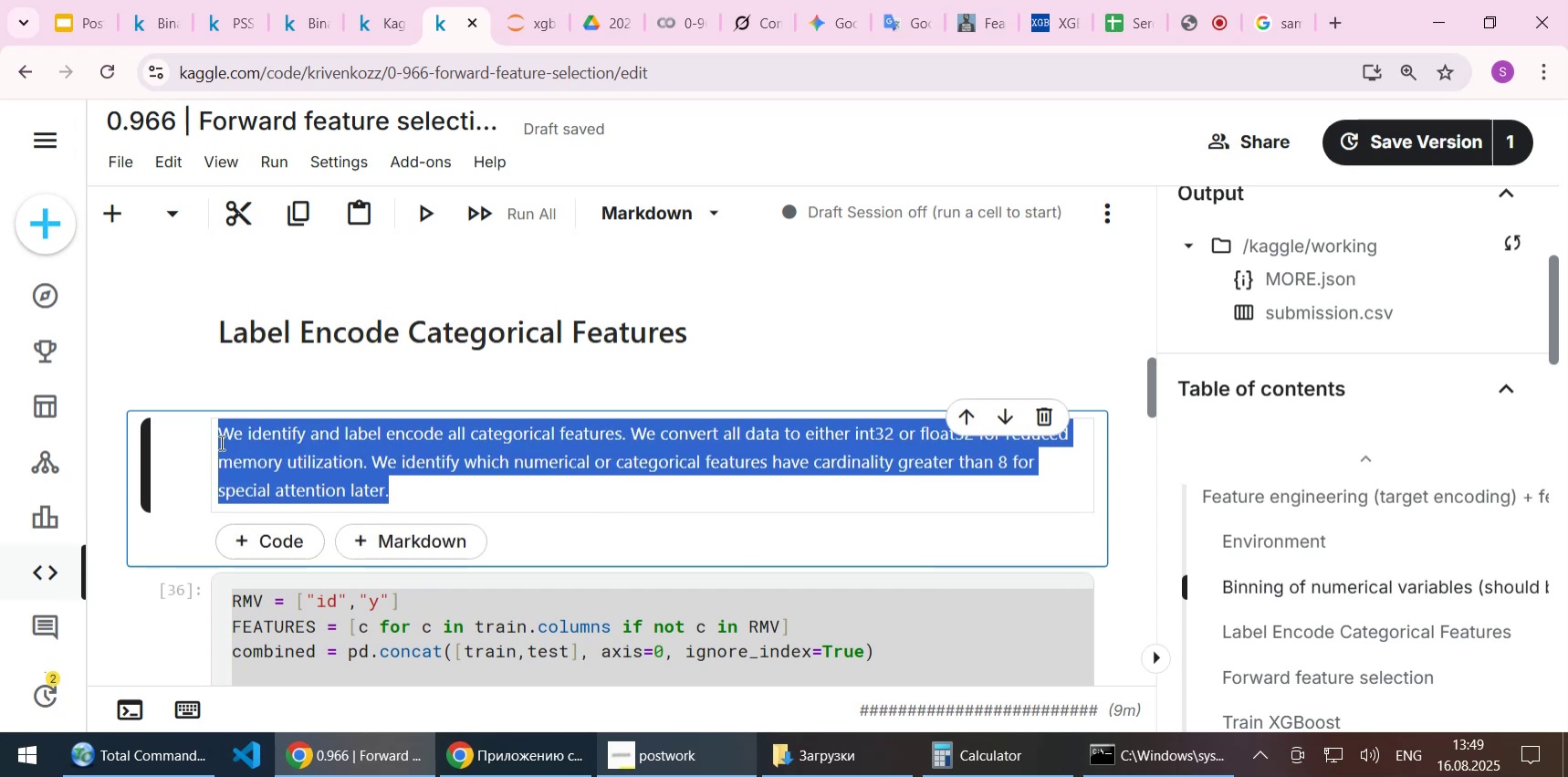 
key(Control+C)
 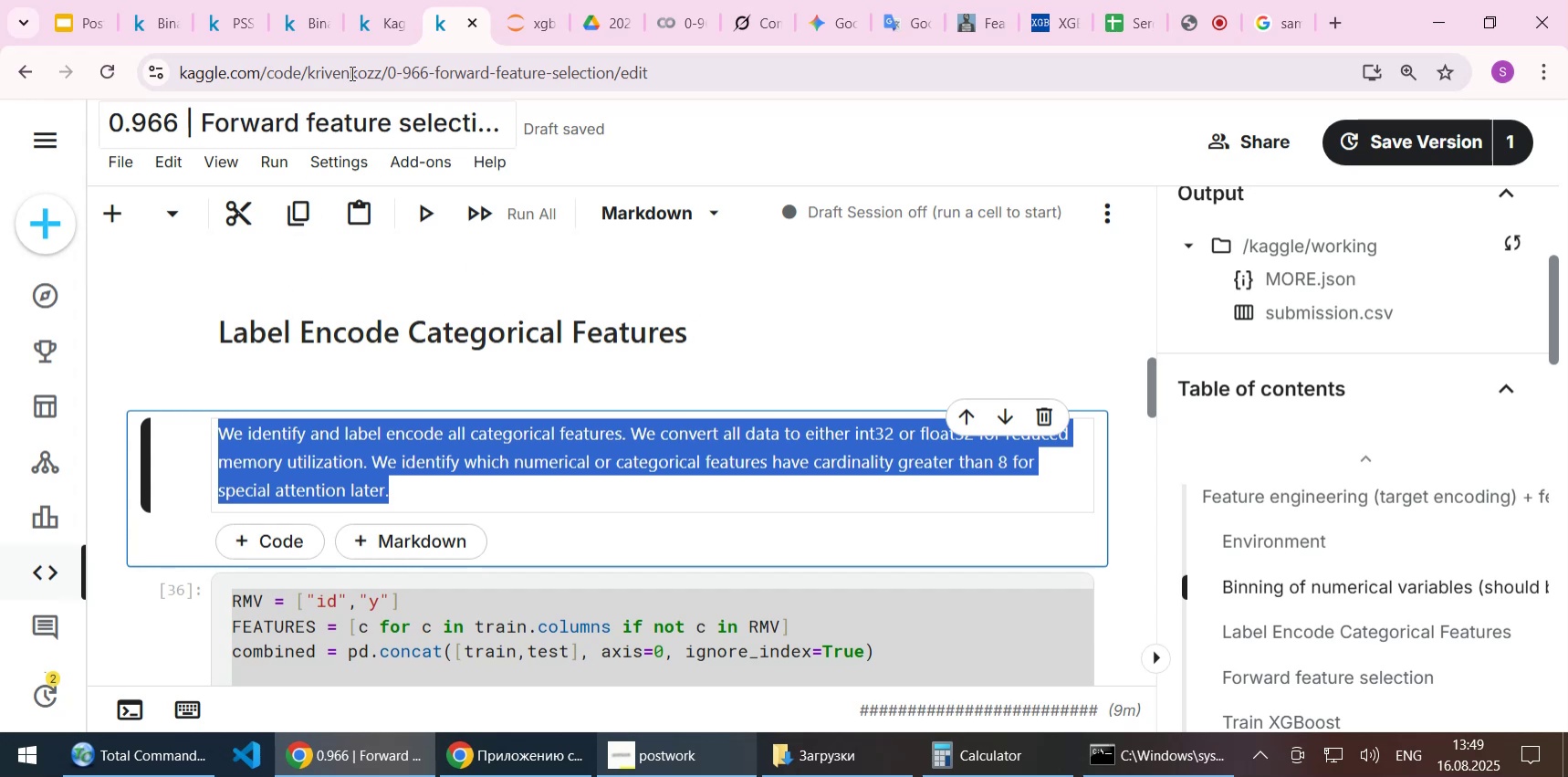 
left_click([380, 12])
 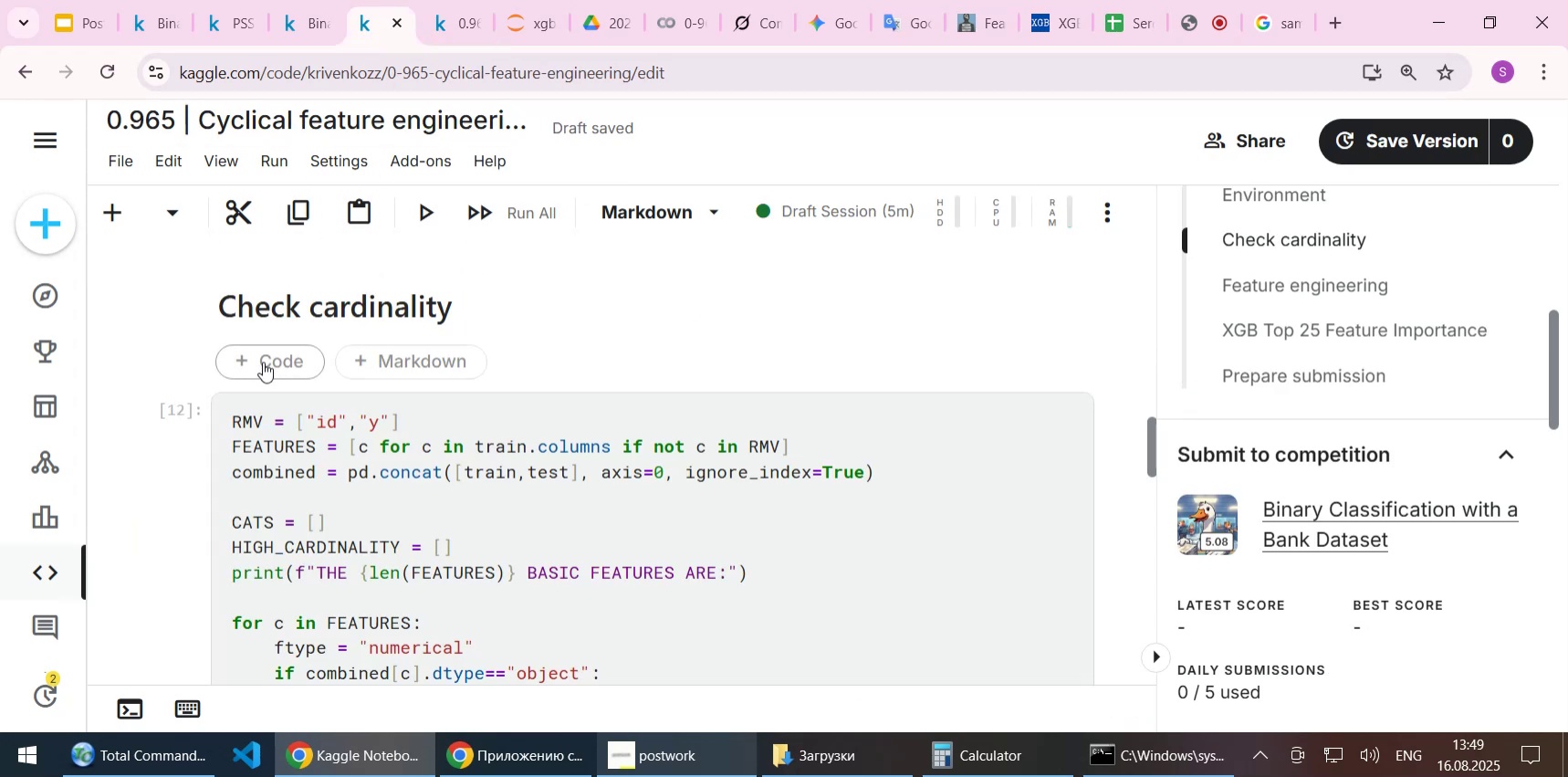 
left_click([370, 367])
 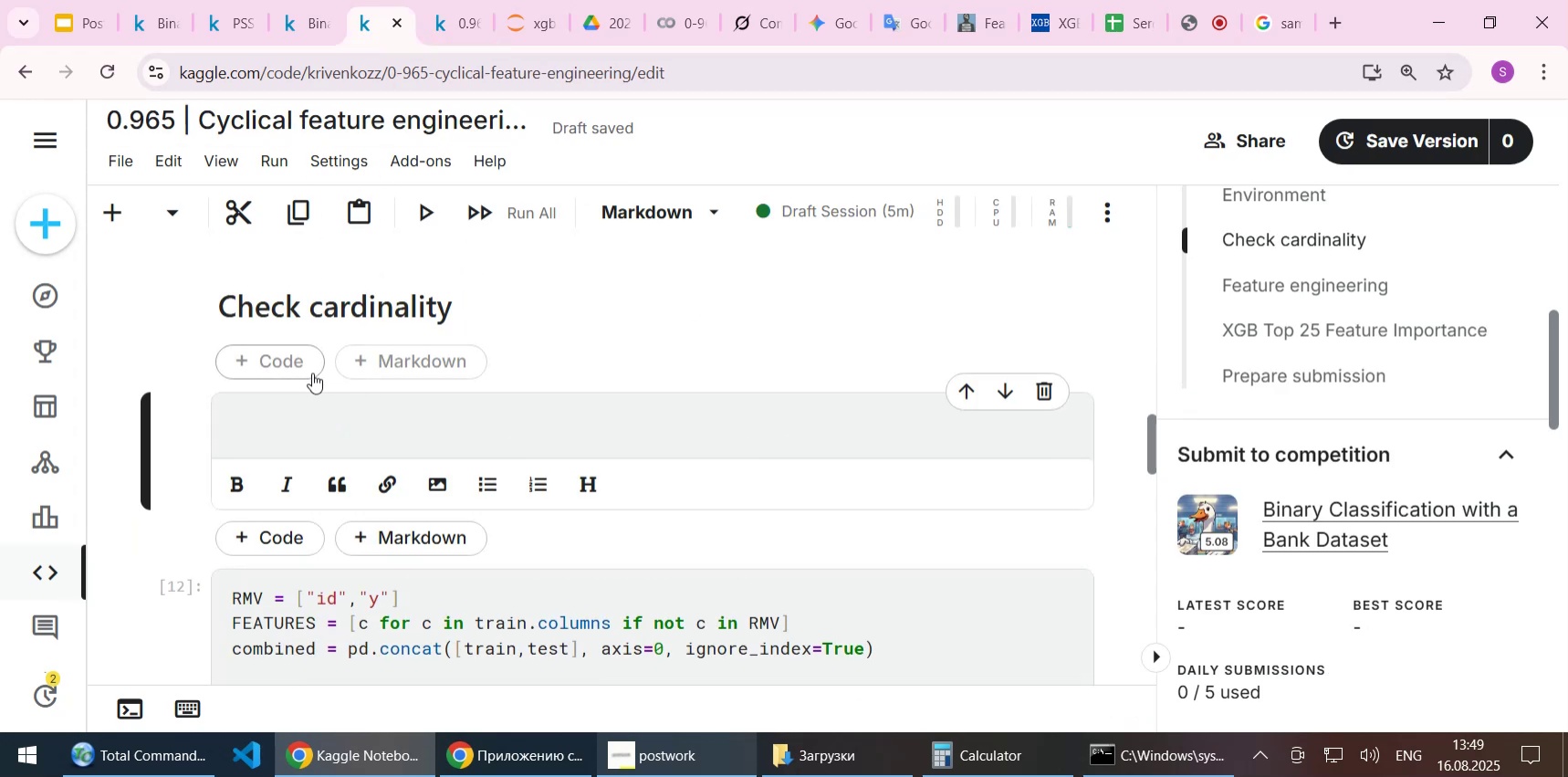 
left_click([307, 403])
 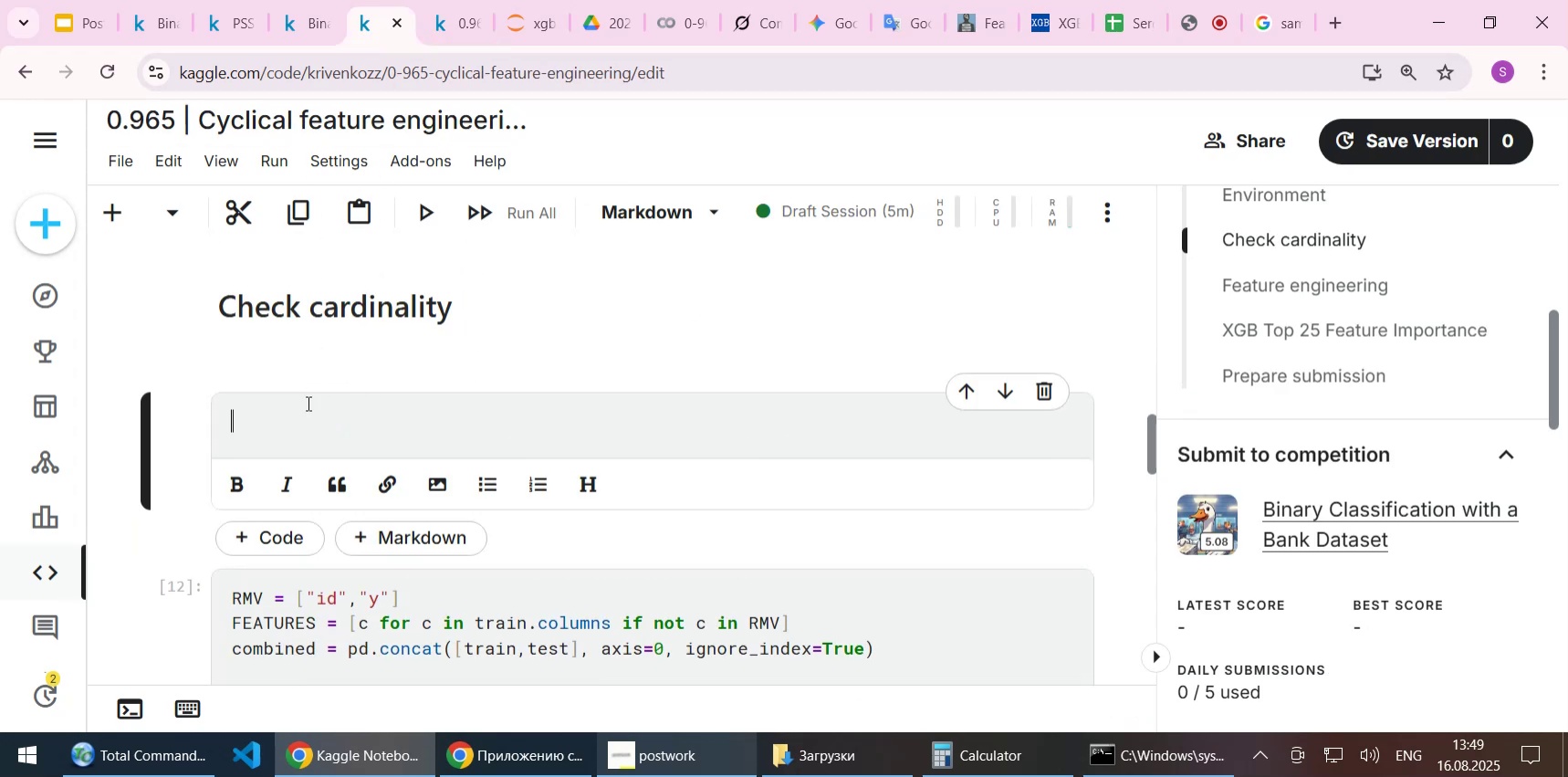 
key(Control+V)
 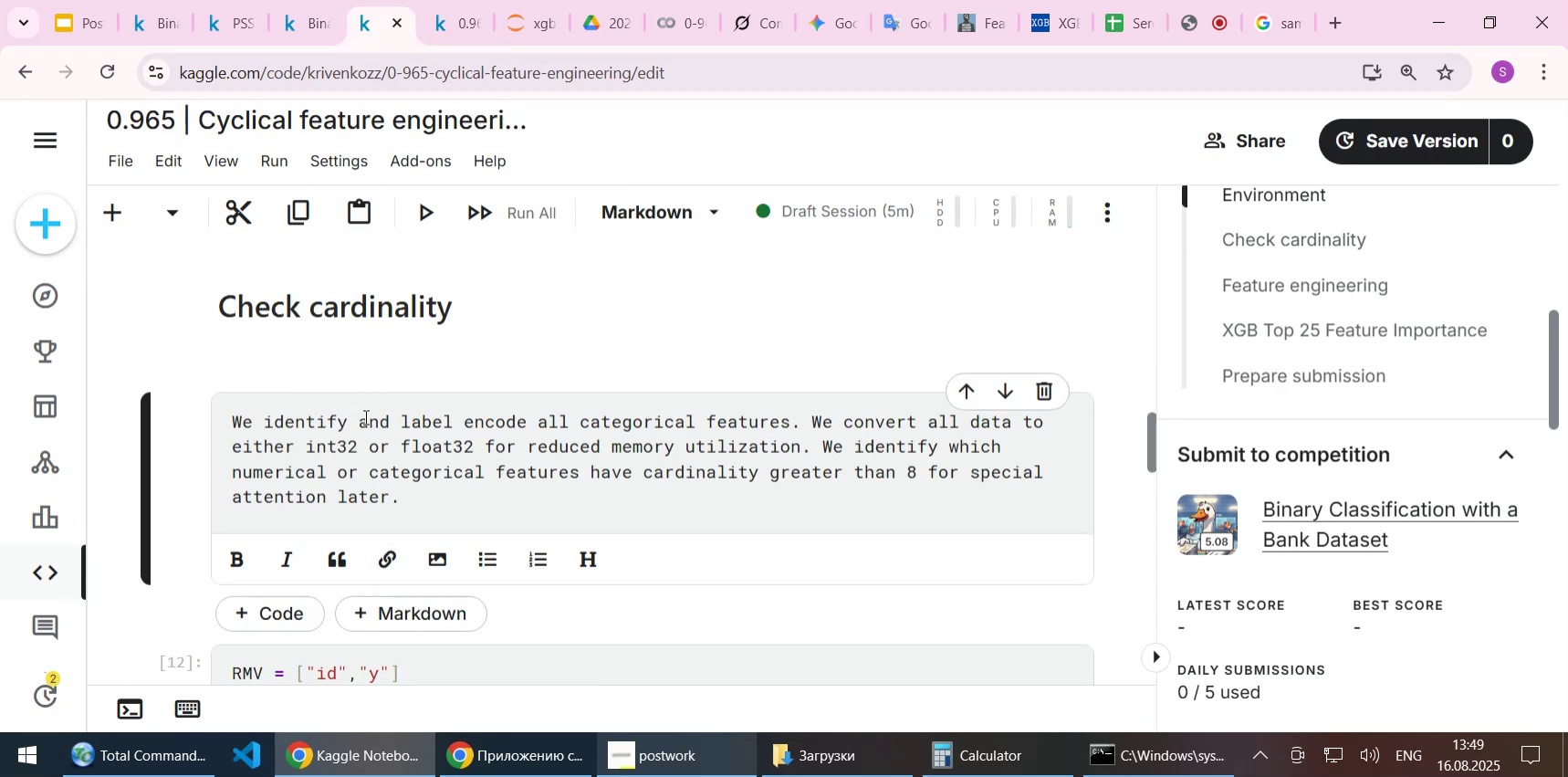 
left_click_drag(start_coordinate=[356, 419], to_coordinate=[526, 422])
 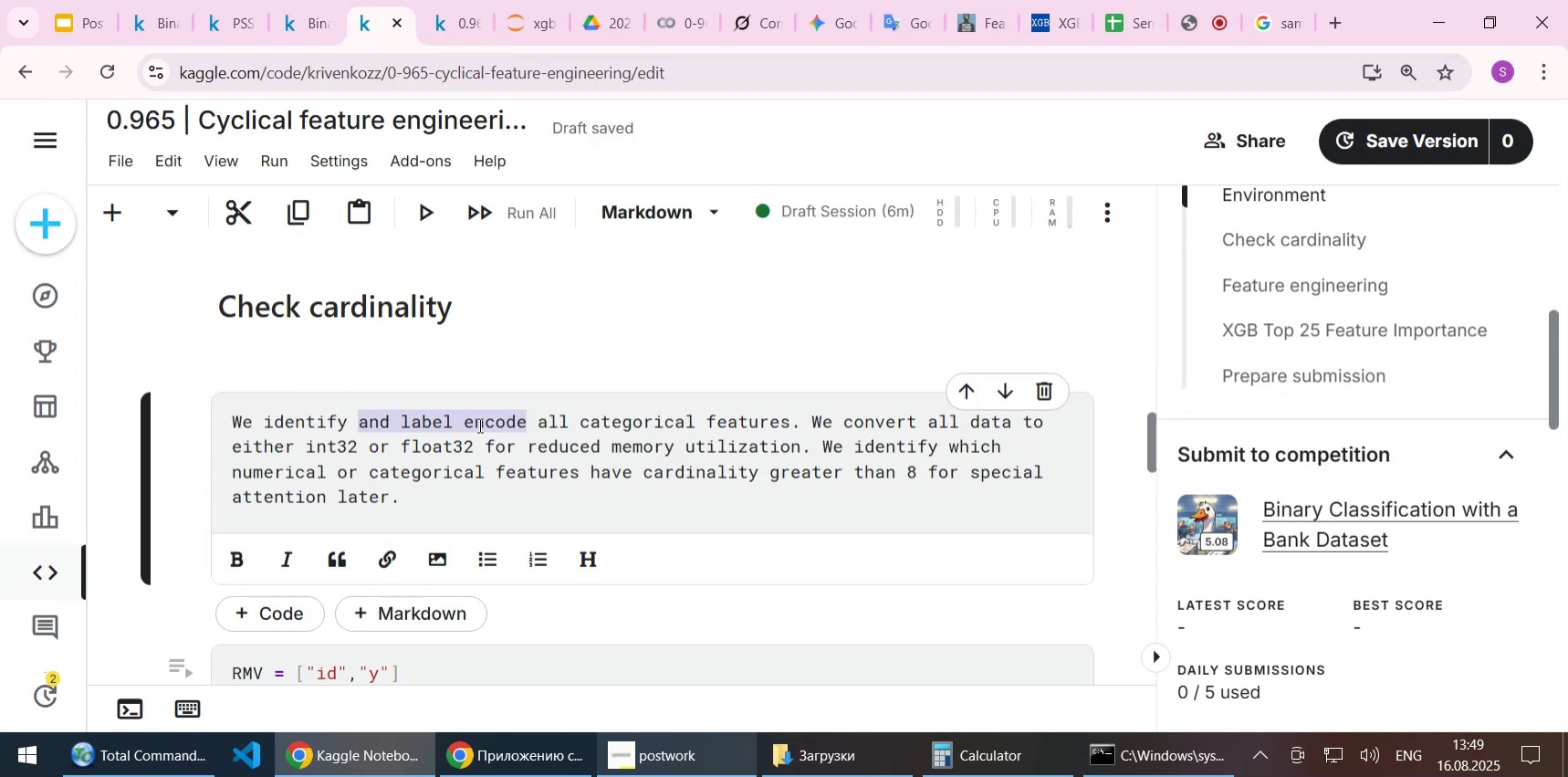 
key(Delete)
 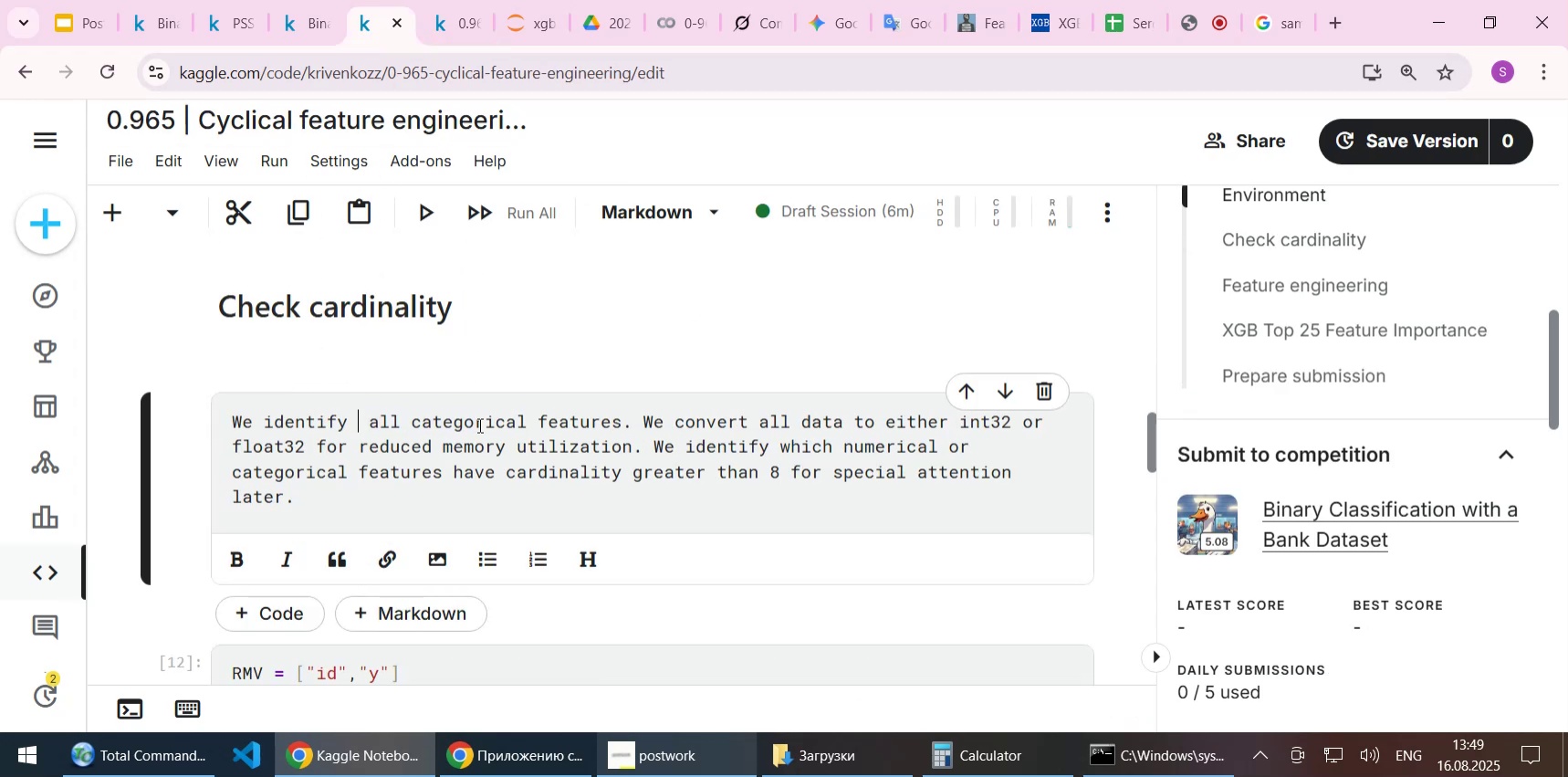 
key(Delete)
 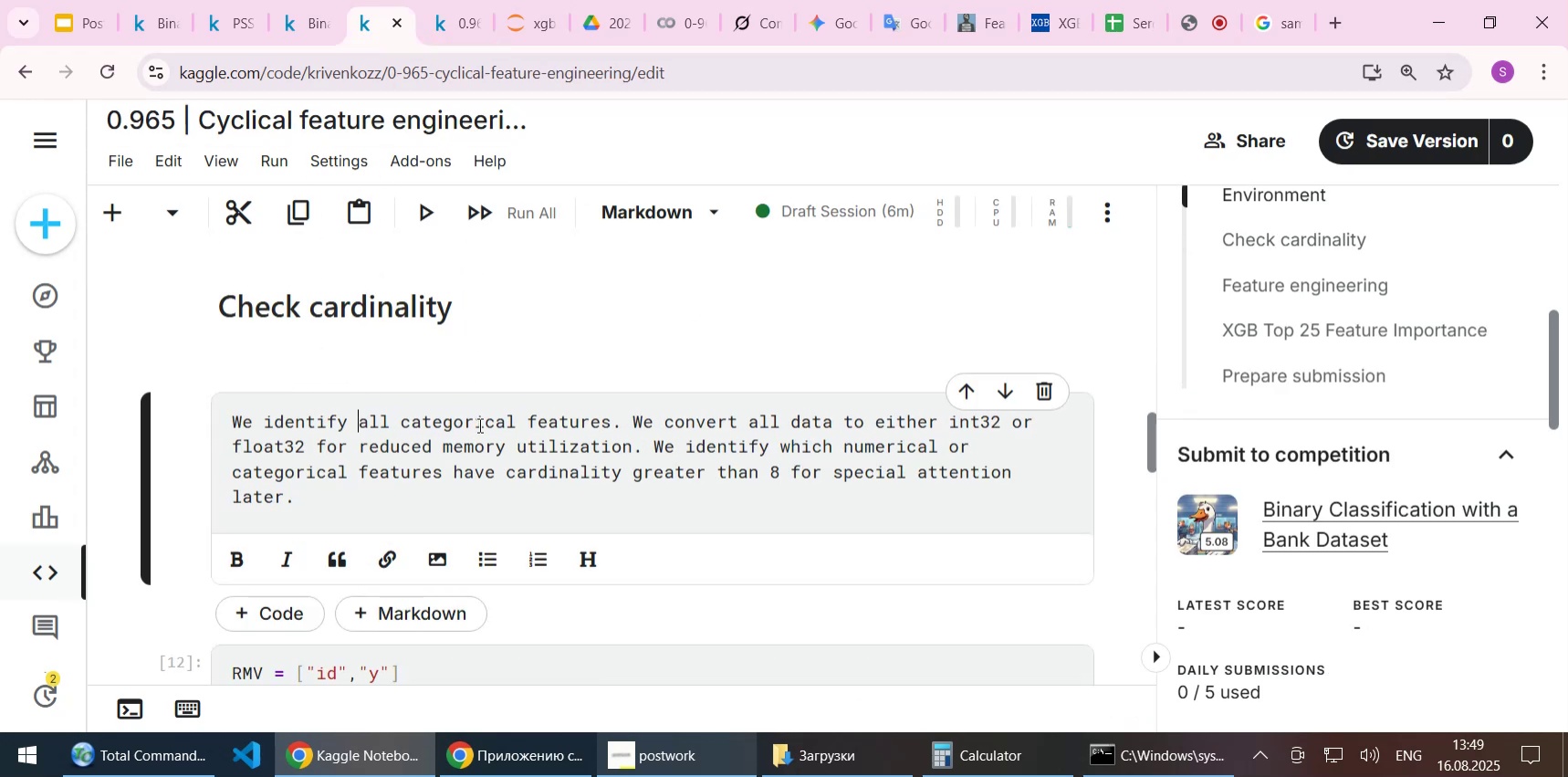 
key(Shift+ShiftLeft)
 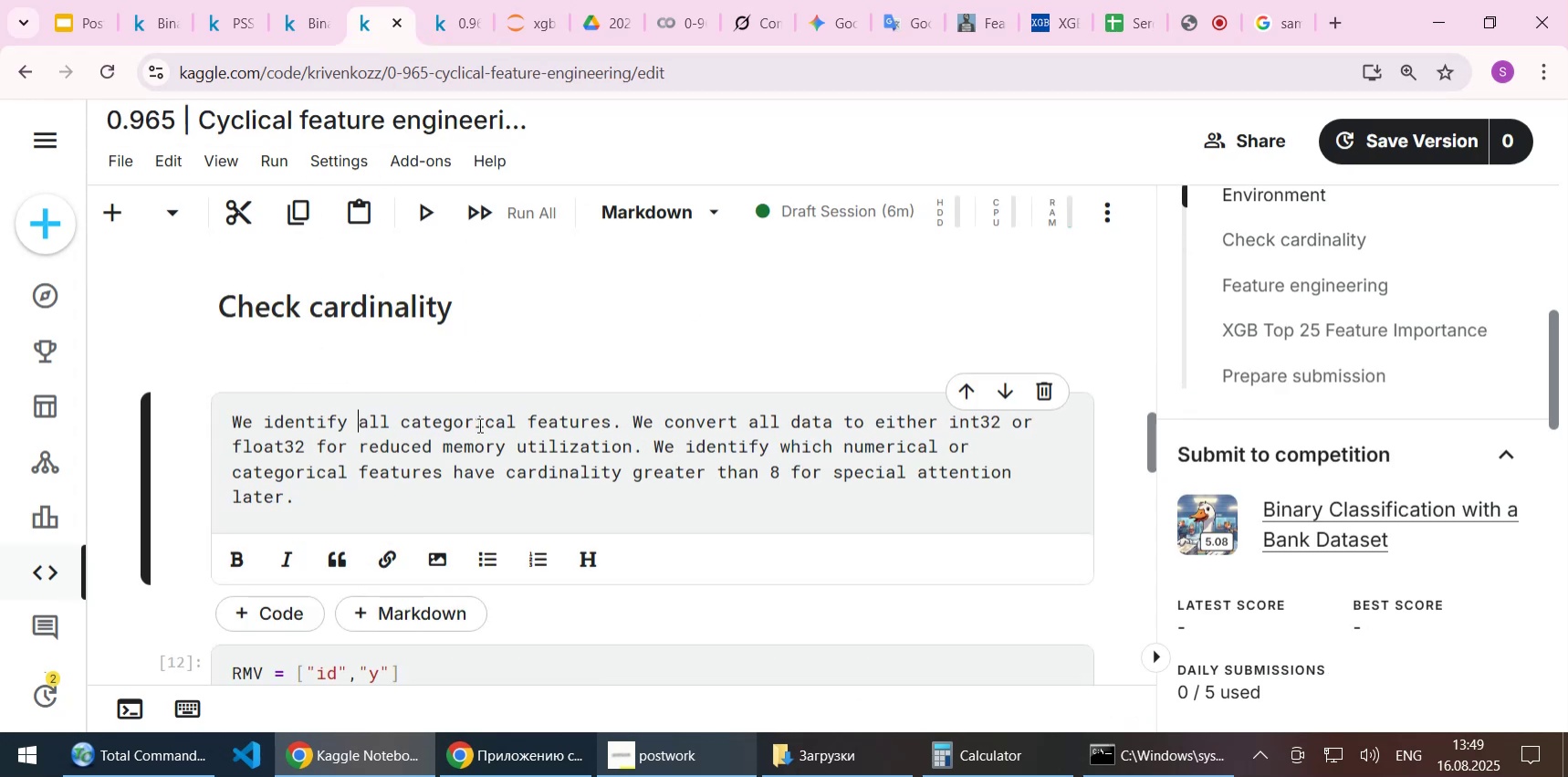 
key(Shift+Enter)
 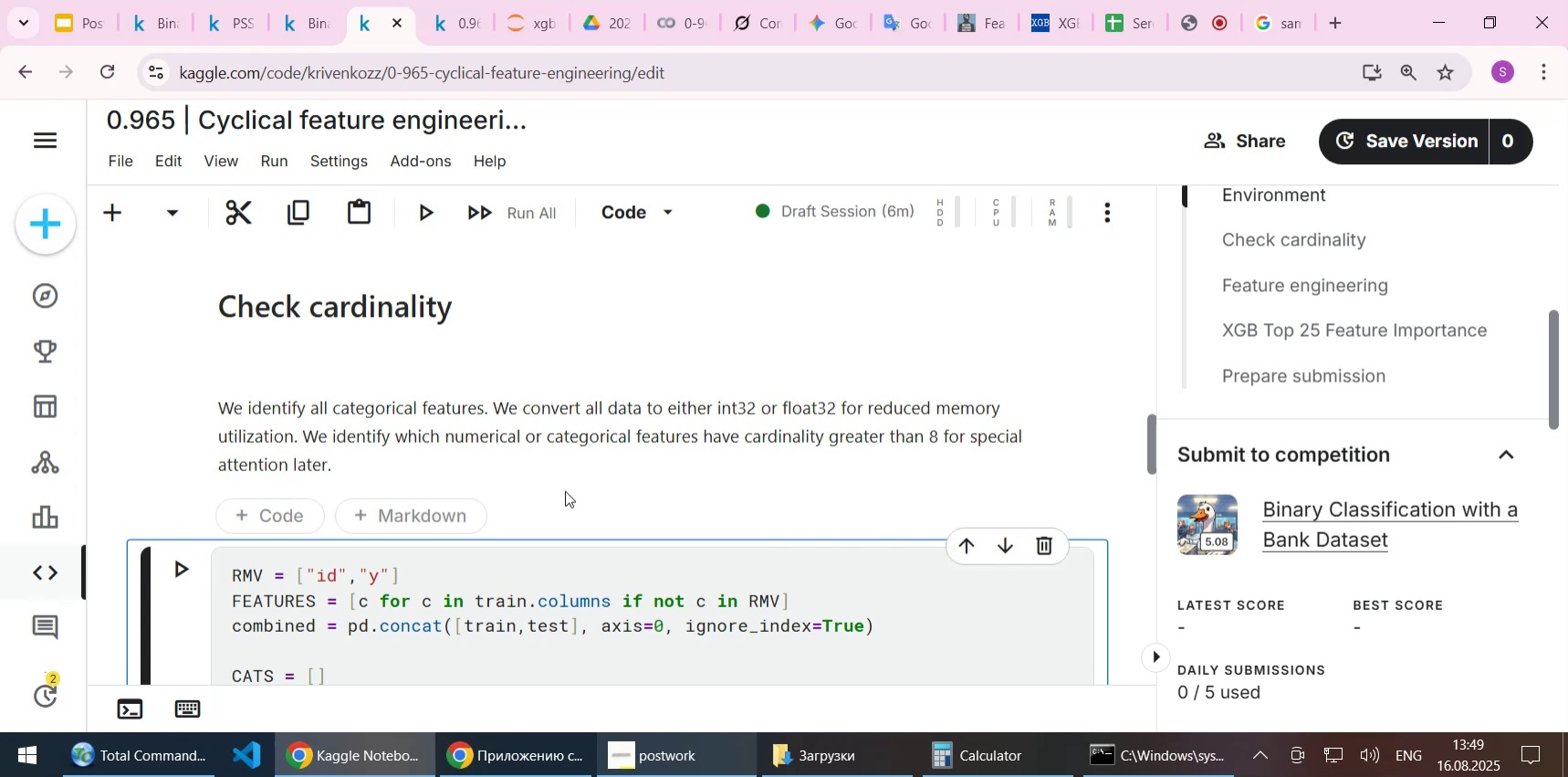 
wait(5.56)
 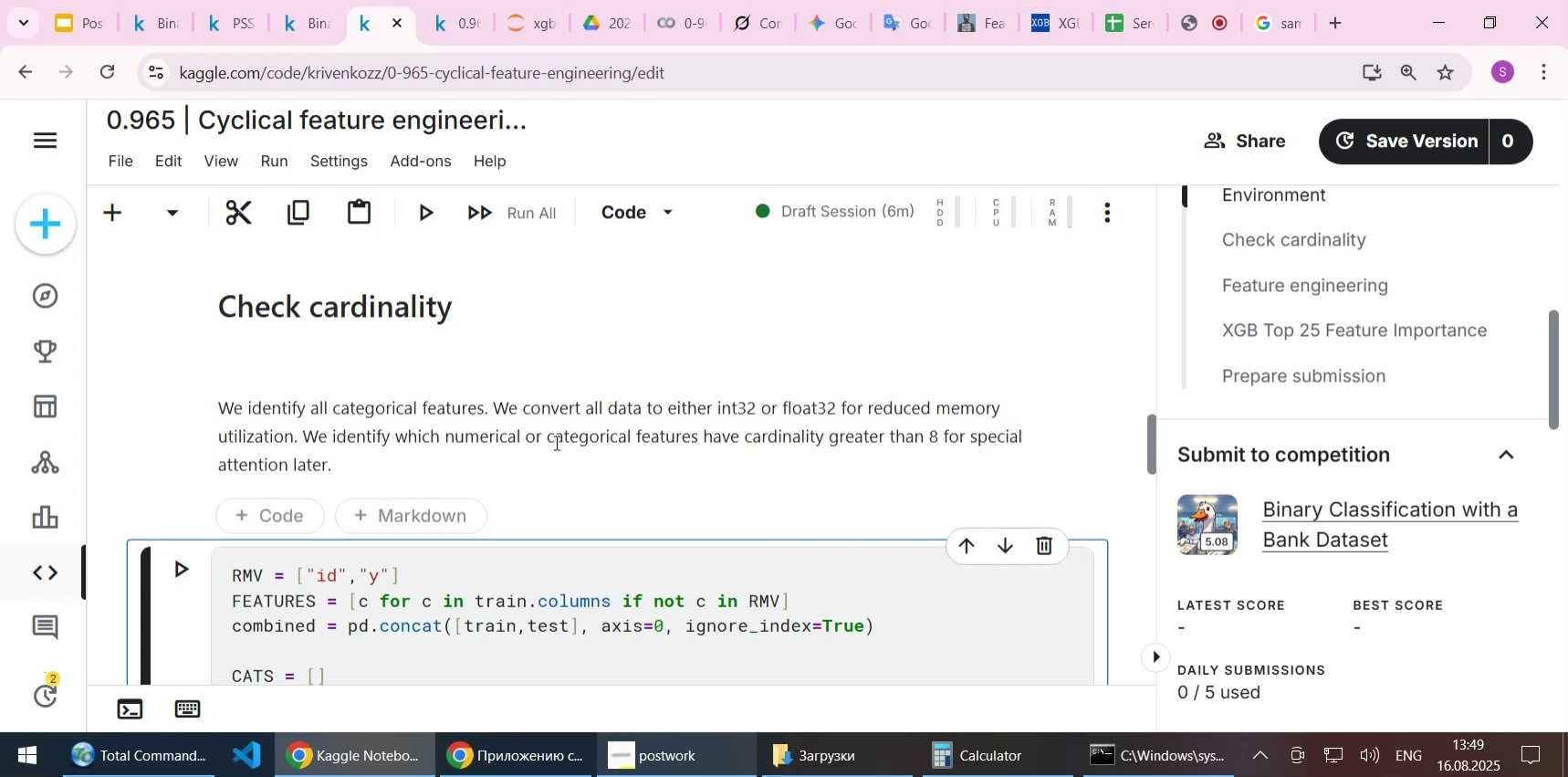 
scroll: coordinate [565, 490], scroll_direction: down, amount: 2.0
 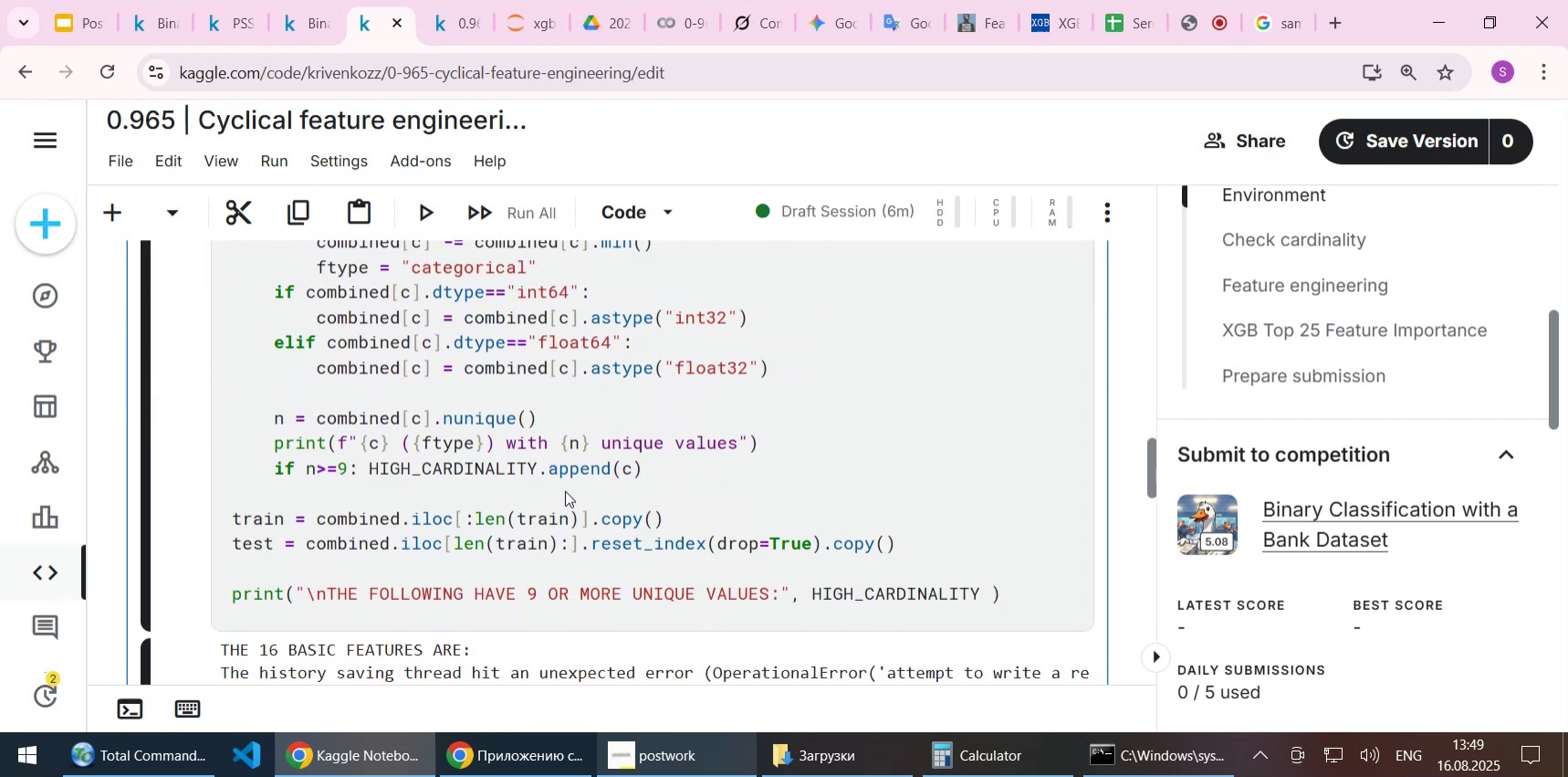 
scroll: coordinate [803, 481], scroll_direction: up, amount: 2.0
 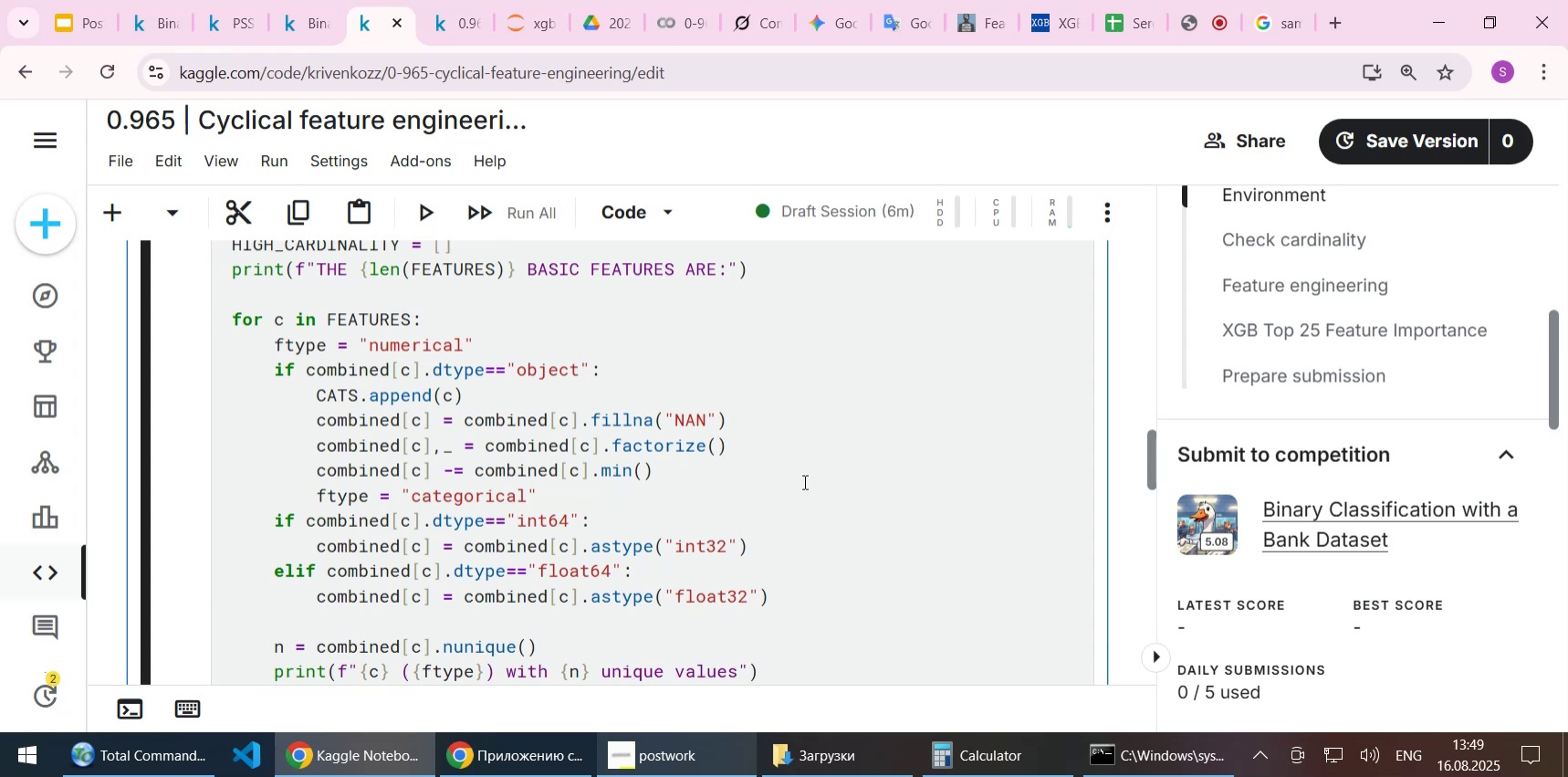 
scroll: coordinate [839, 452], scroll_direction: down, amount: 4.0
 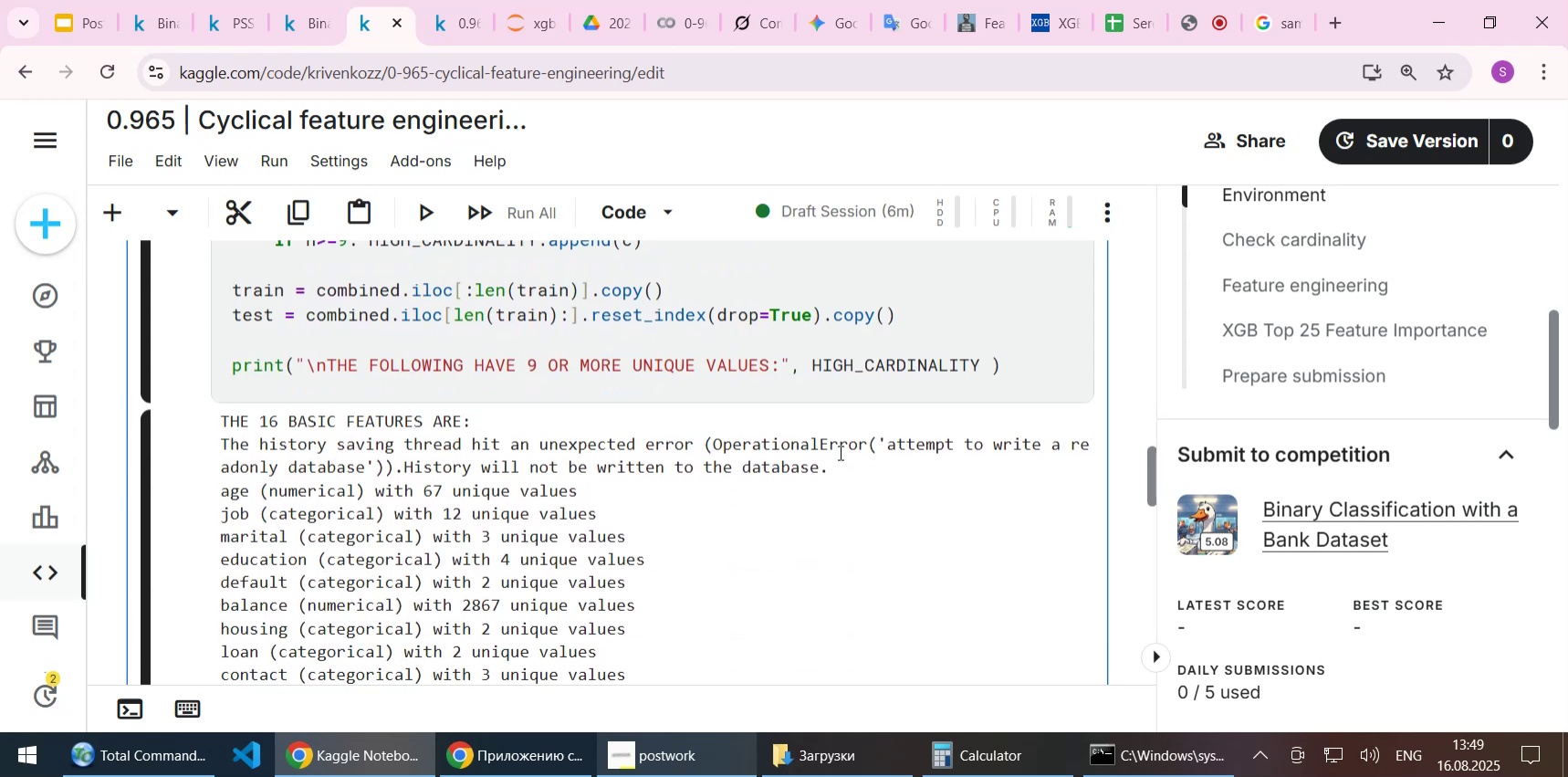 
scroll: coordinate [839, 452], scroll_direction: up, amount: 1.0
 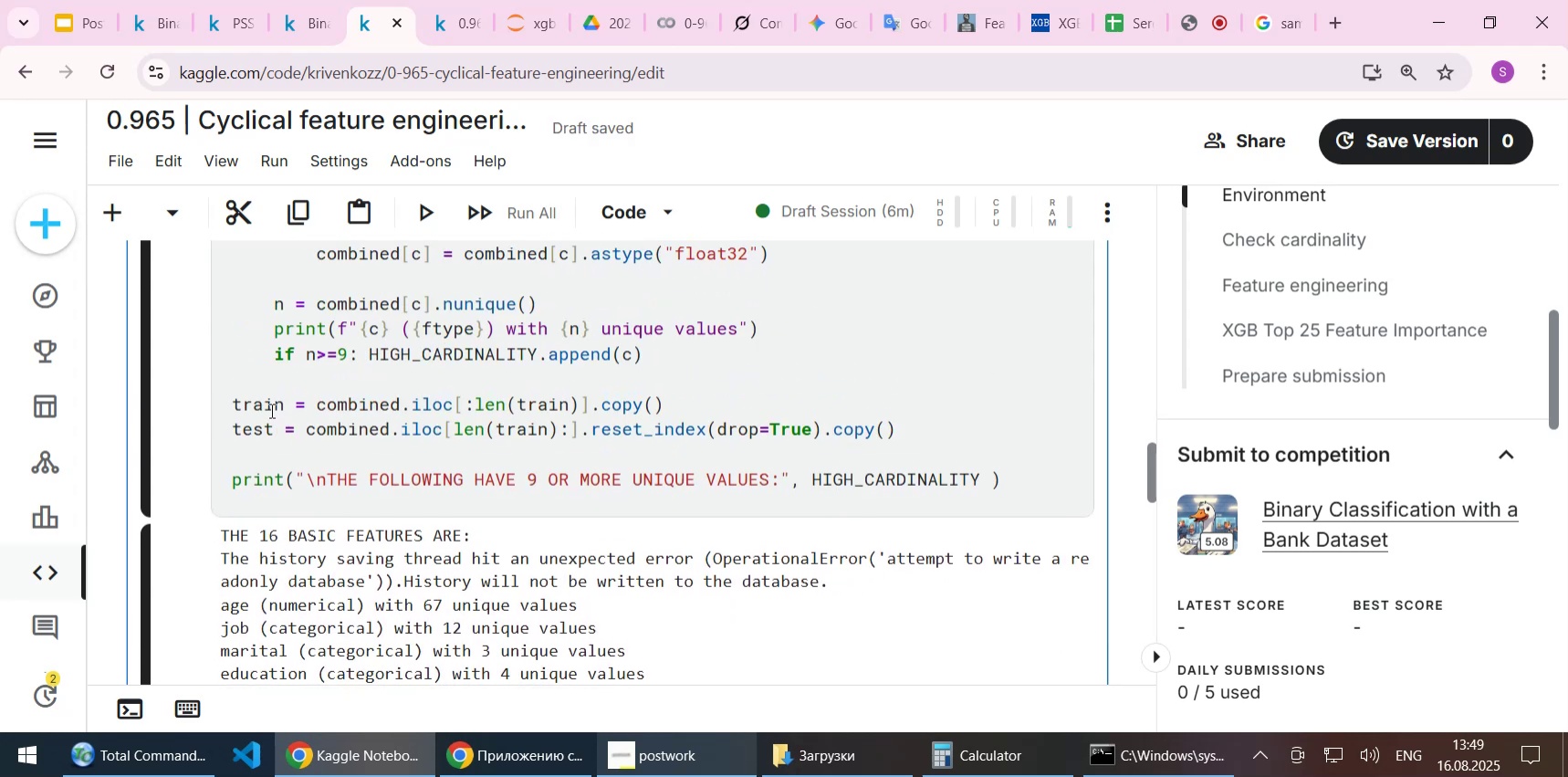 
double_click([265, 401])
 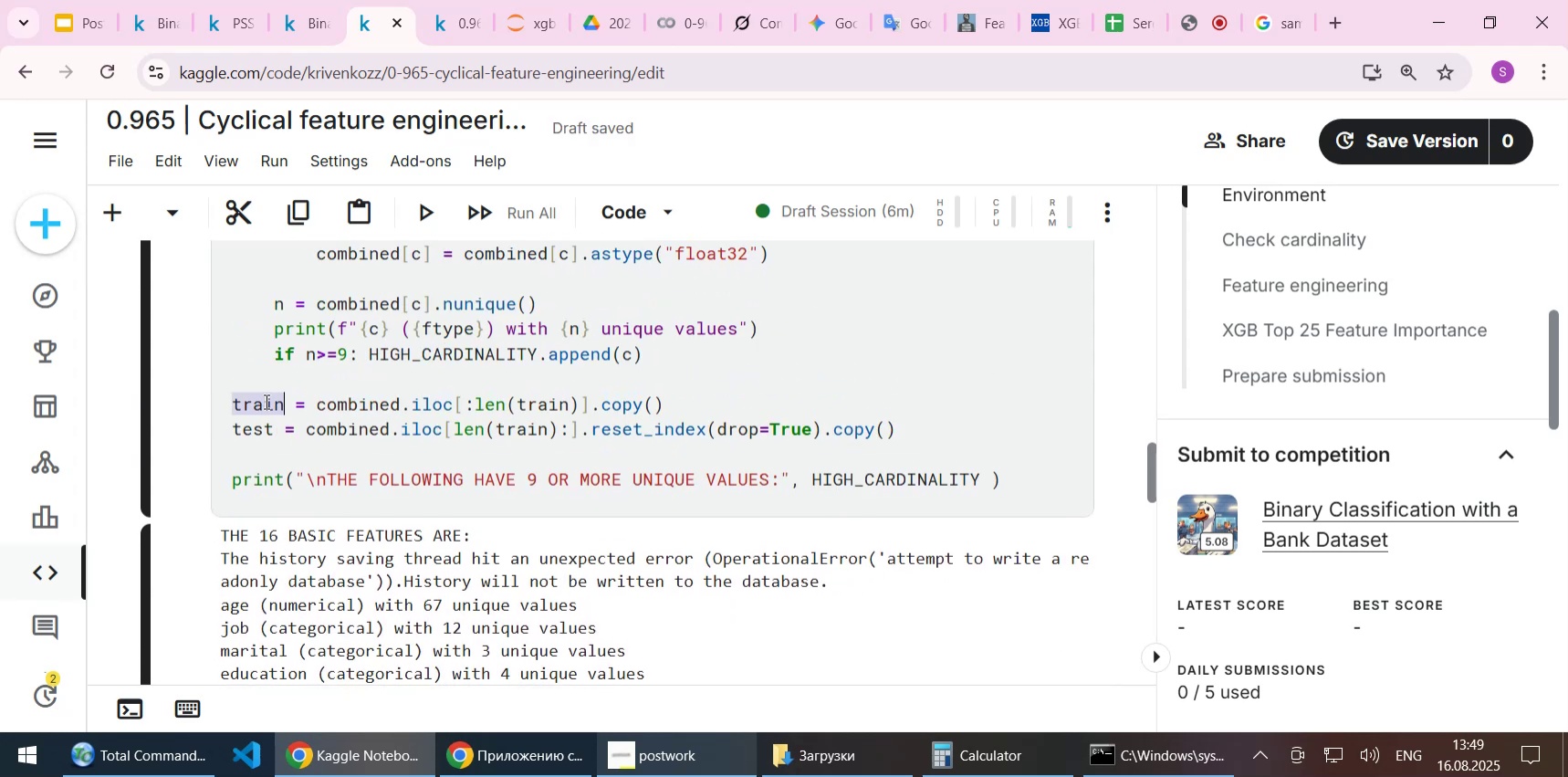 
key(Control+C)
 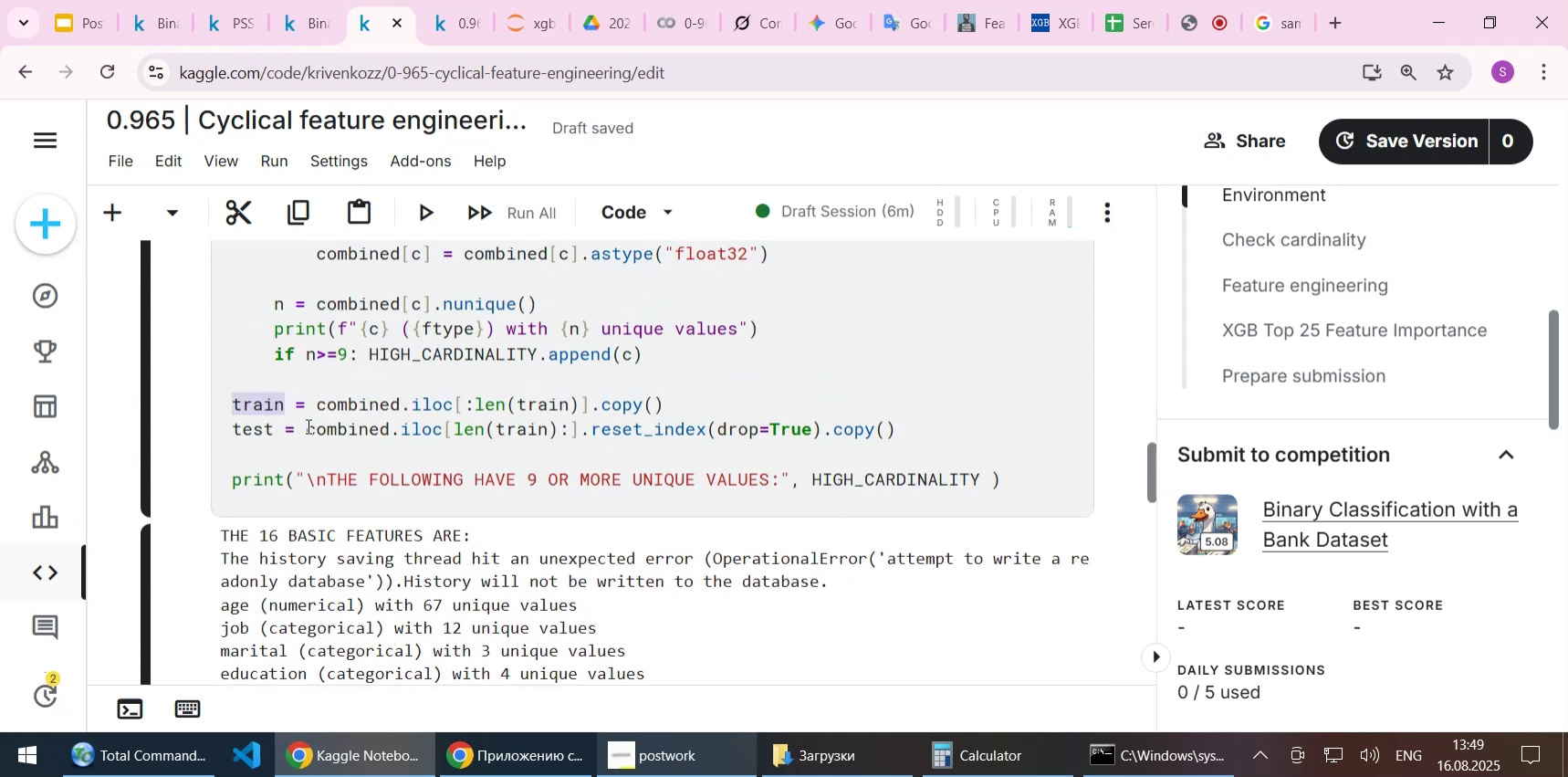 
scroll: coordinate [307, 425], scroll_direction: down, amount: 5.0
 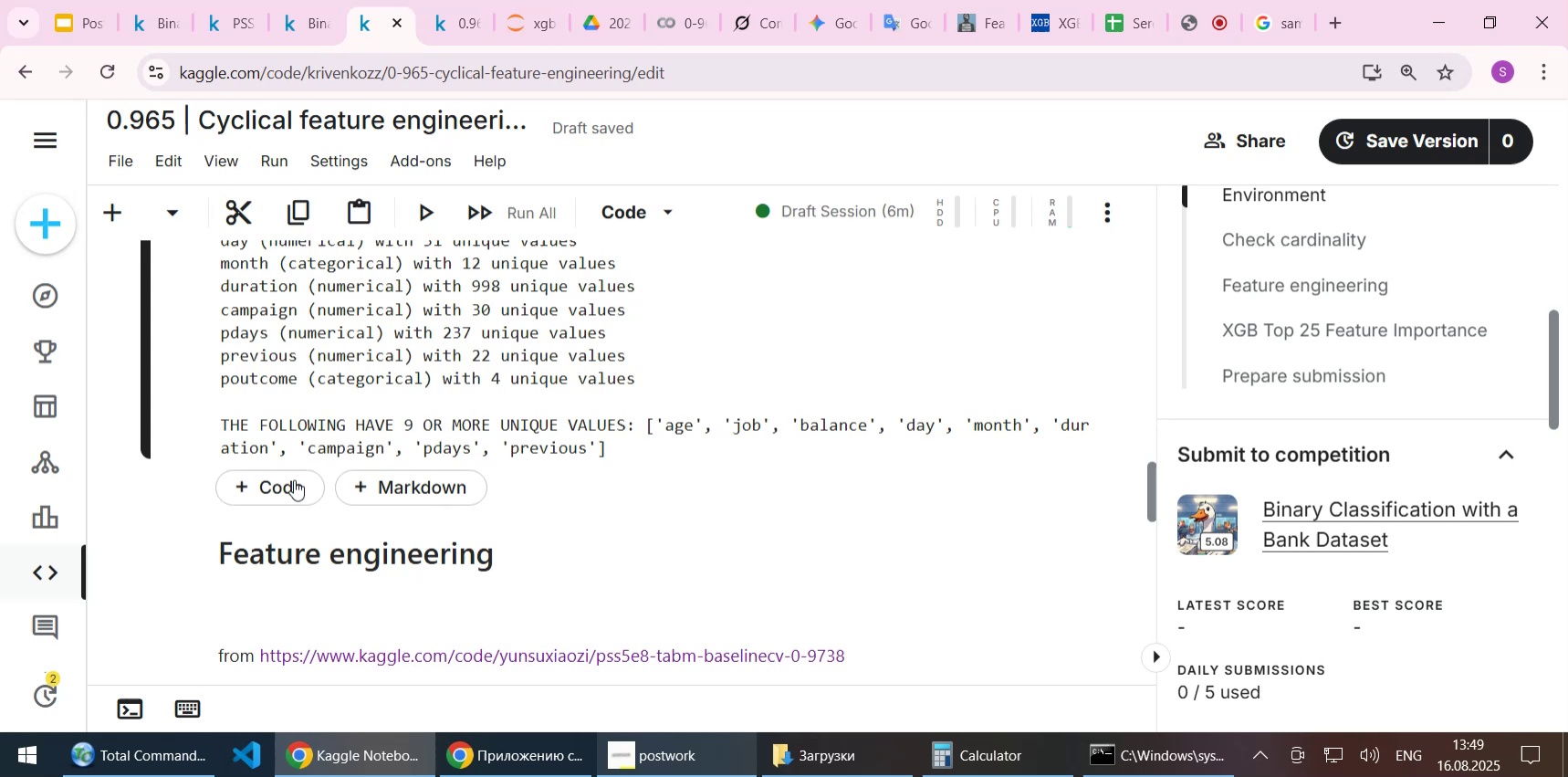 
left_click([259, 496])
 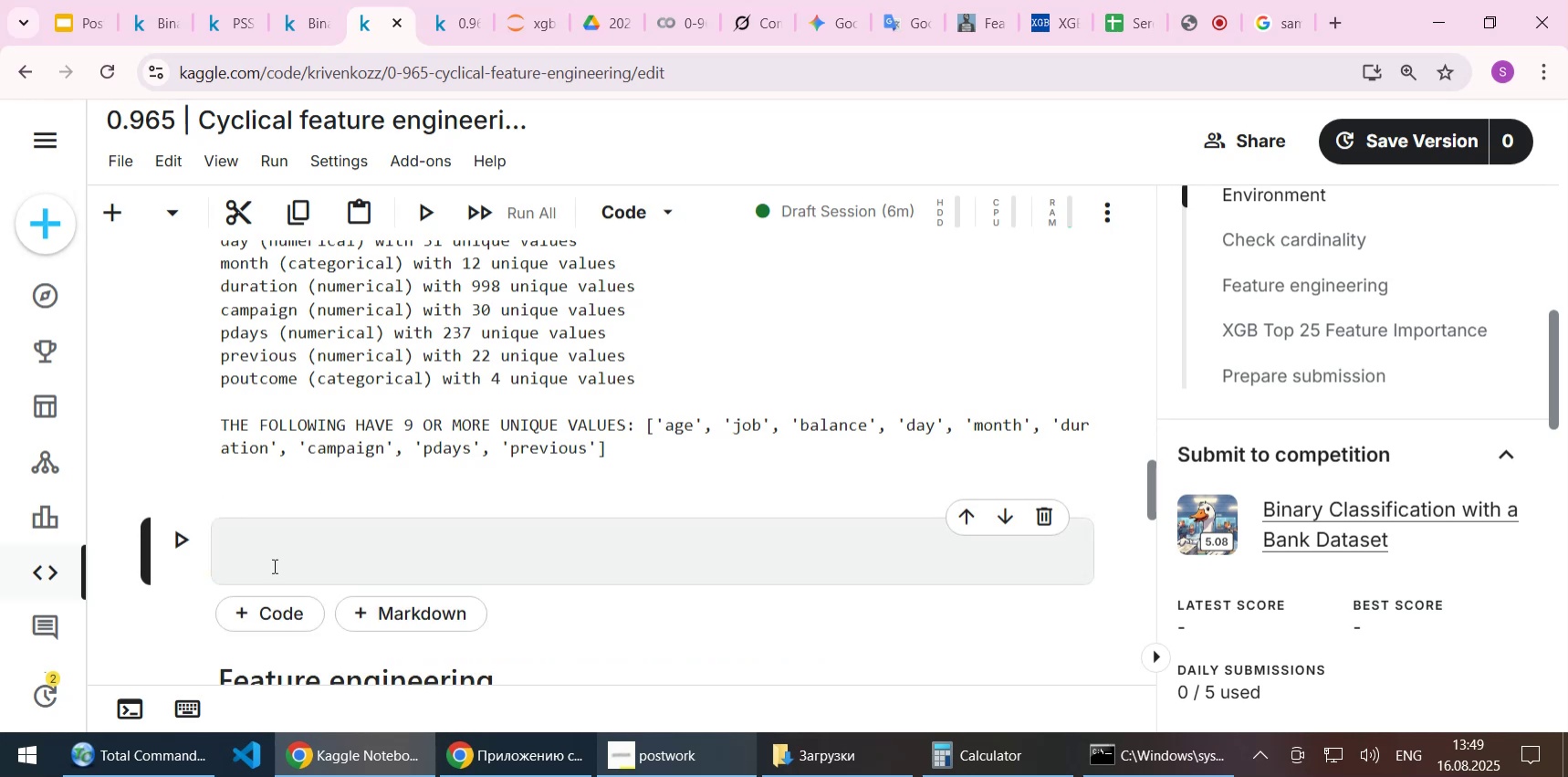 
left_click([281, 546])
 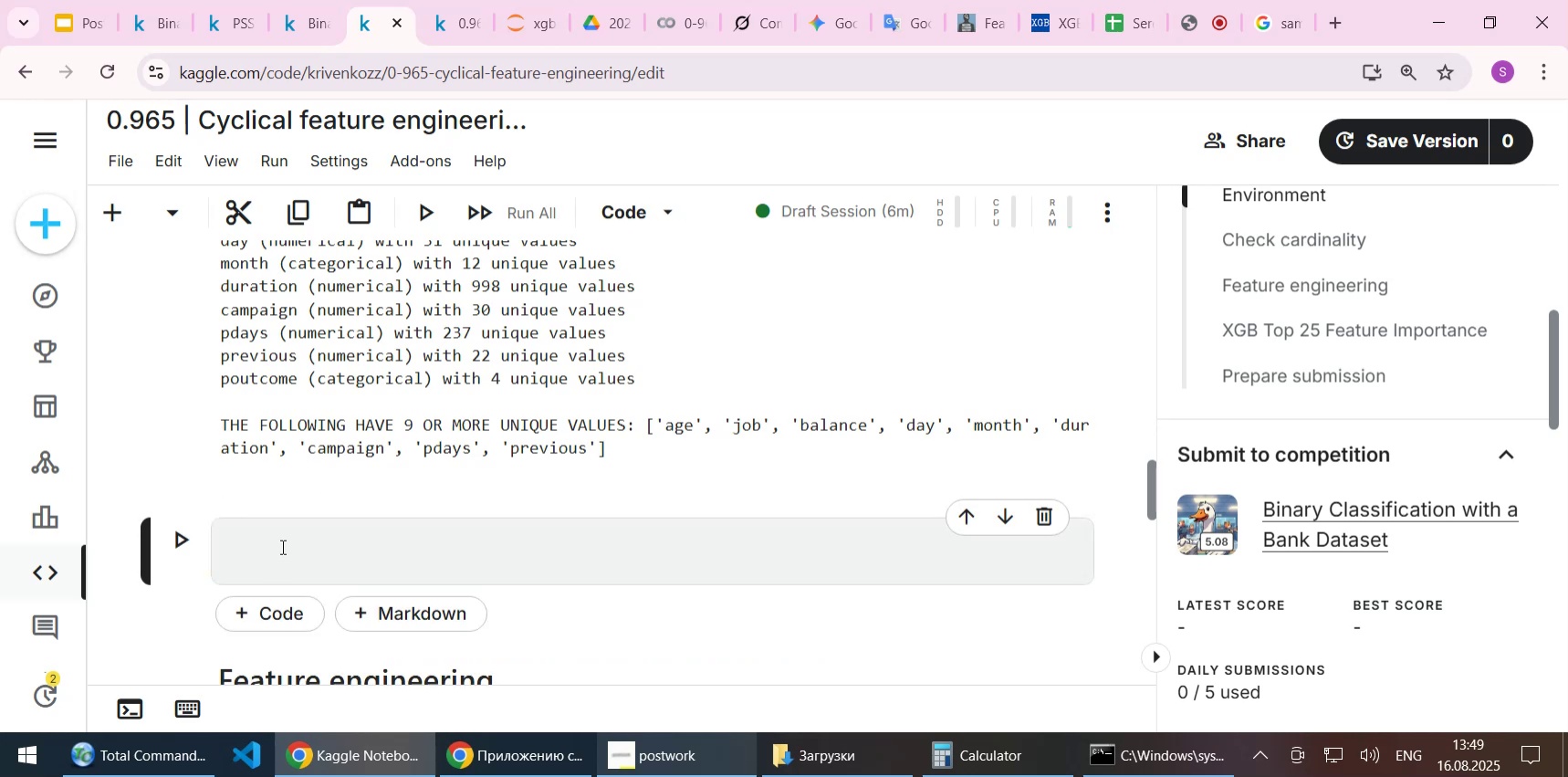 
key(Control+V)
 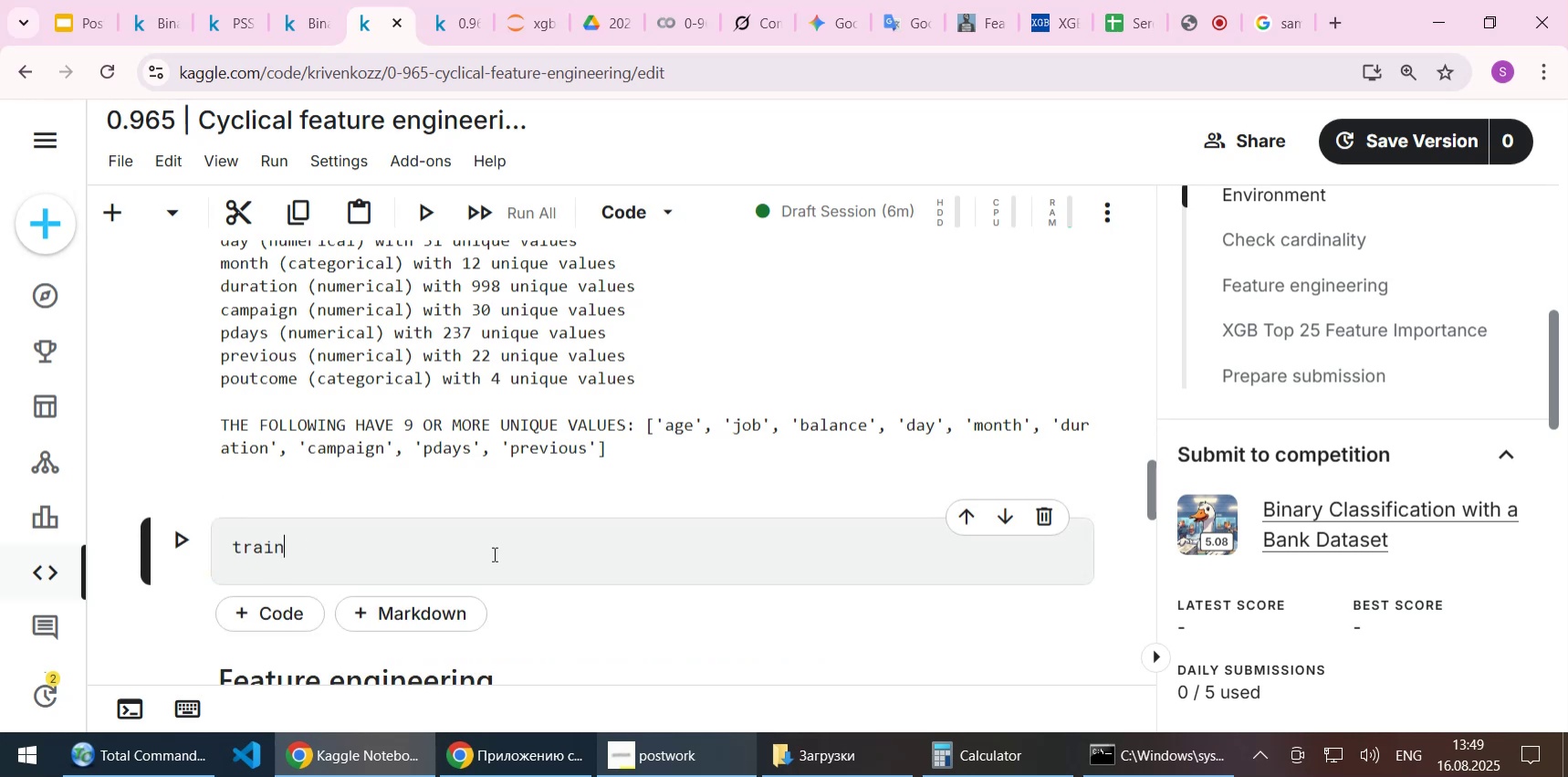 
key(Shift+Enter)
 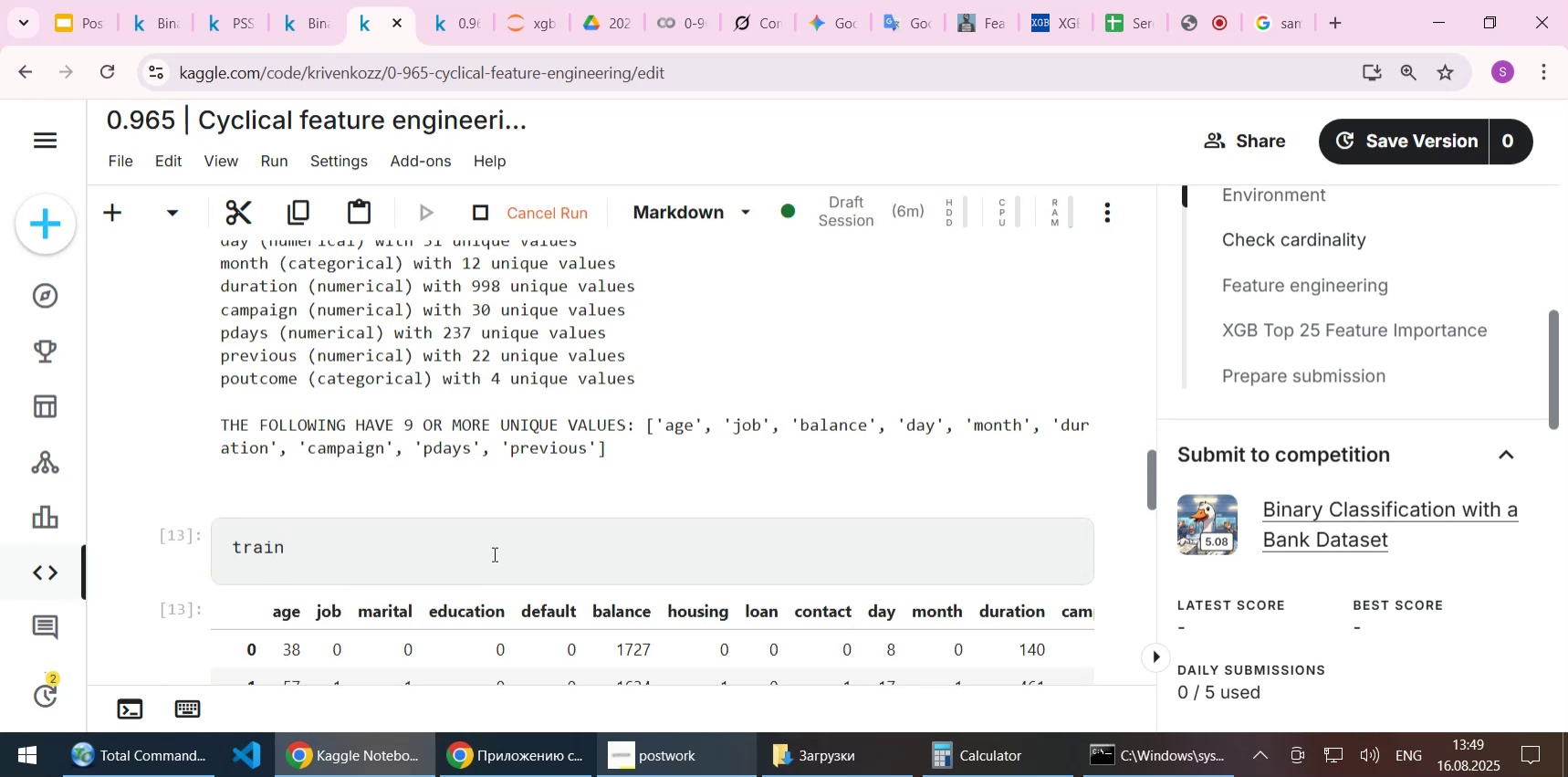 
scroll: coordinate [495, 548], scroll_direction: down, amount: 2.0
 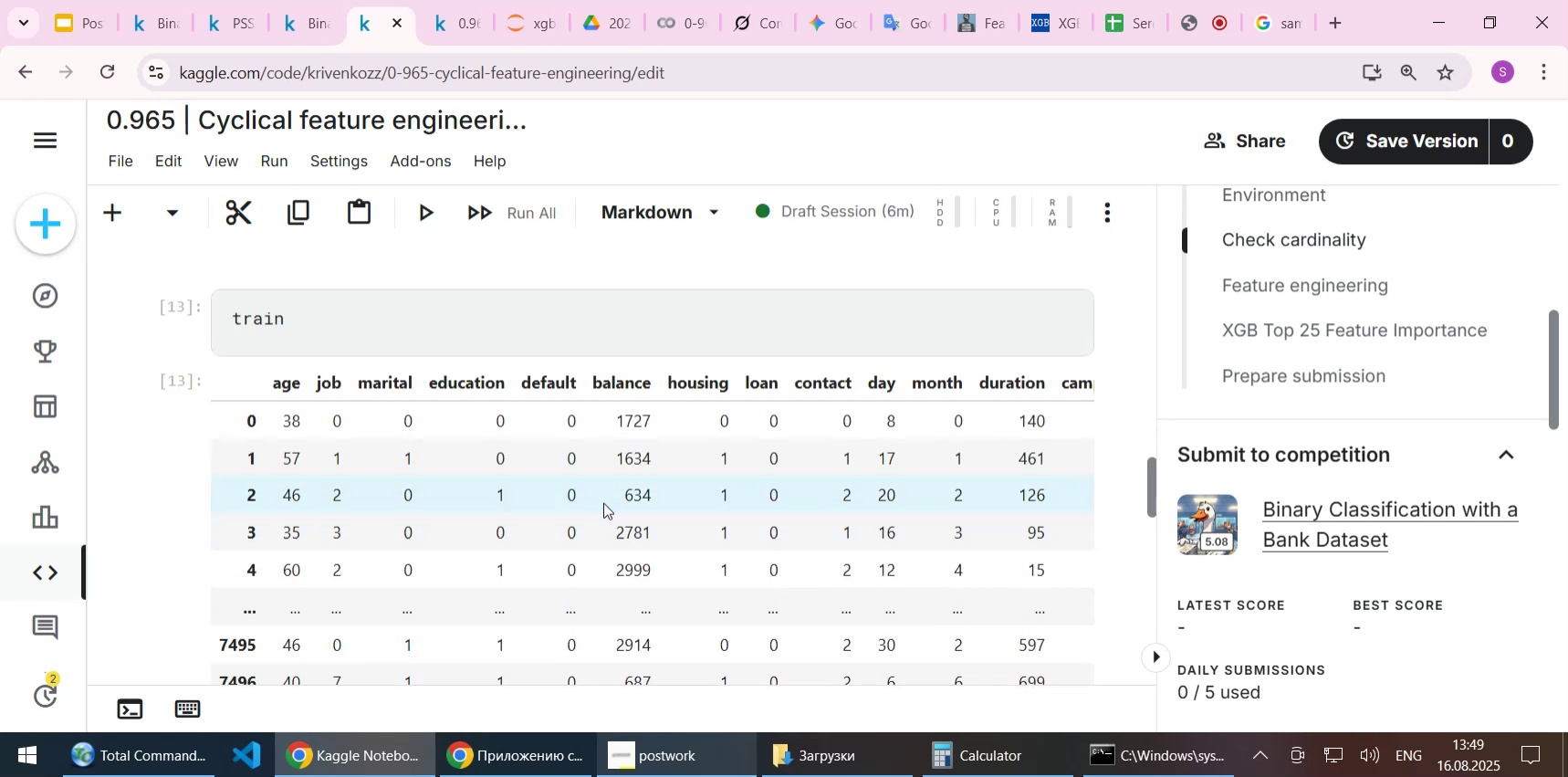 
left_click_drag(start_coordinate=[607, 491], to_coordinate=[1092, 490])
 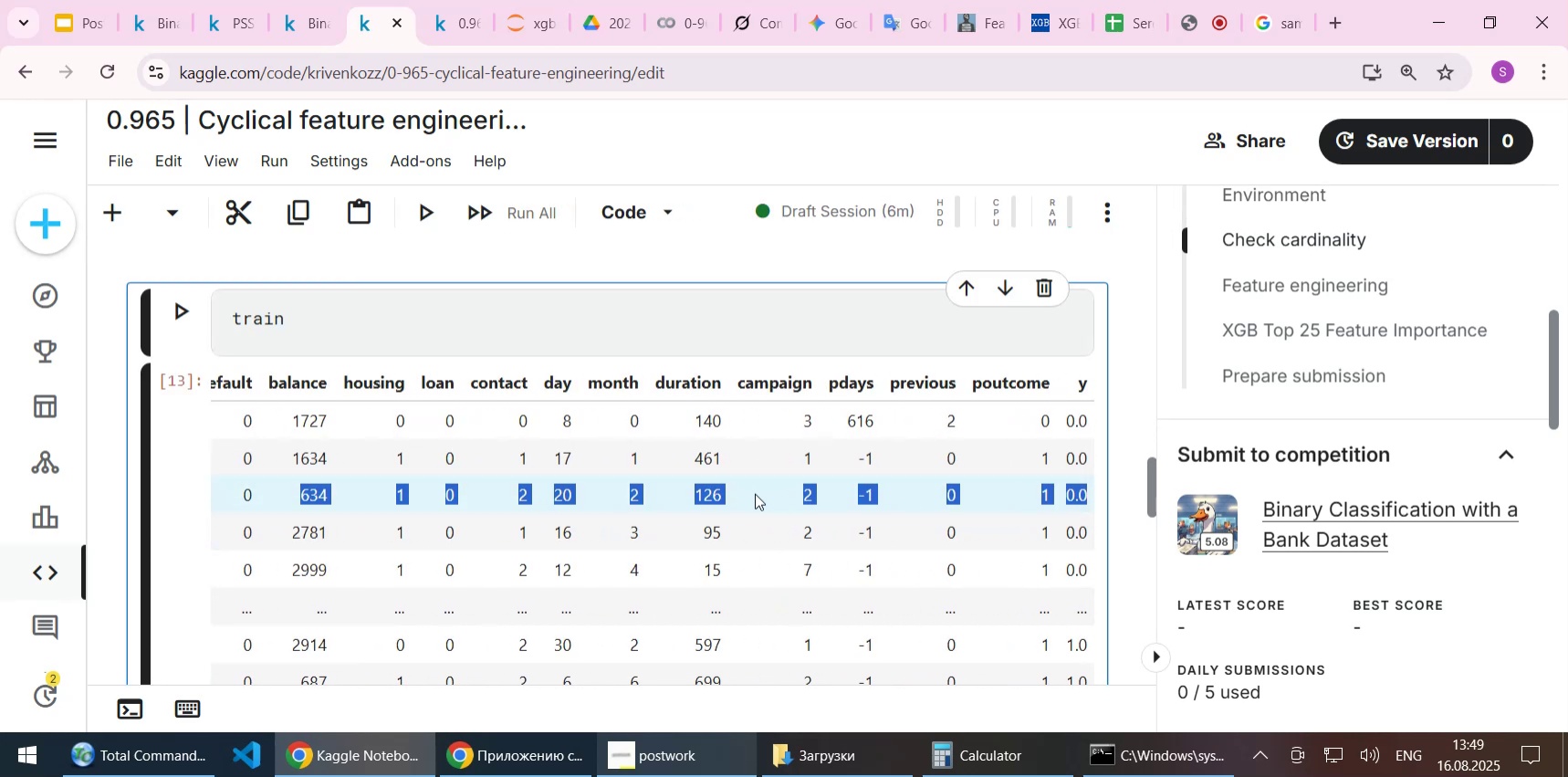 
left_click_drag(start_coordinate=[720, 490], to_coordinate=[339, 490])
 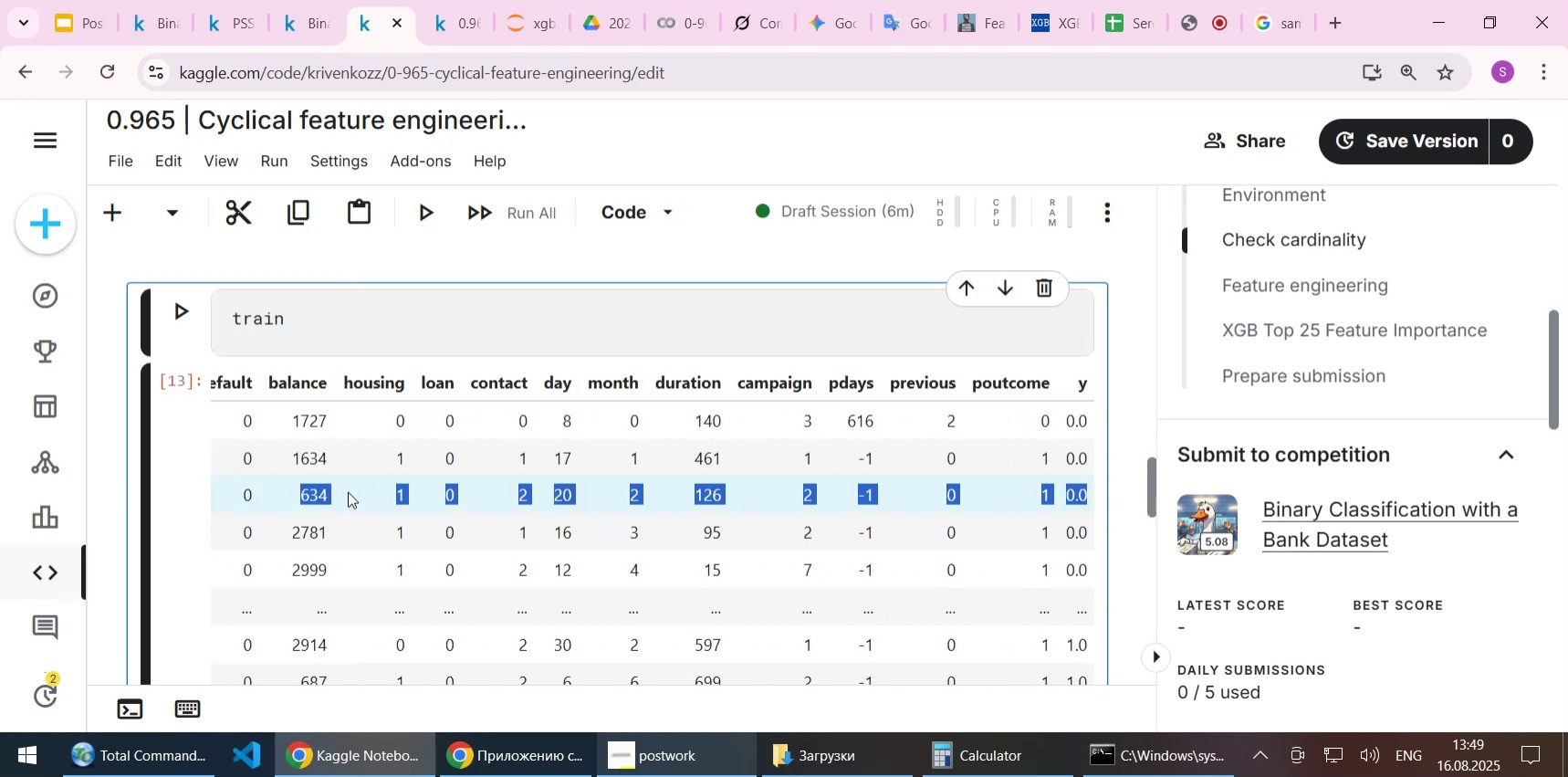 
left_click([348, 491])
 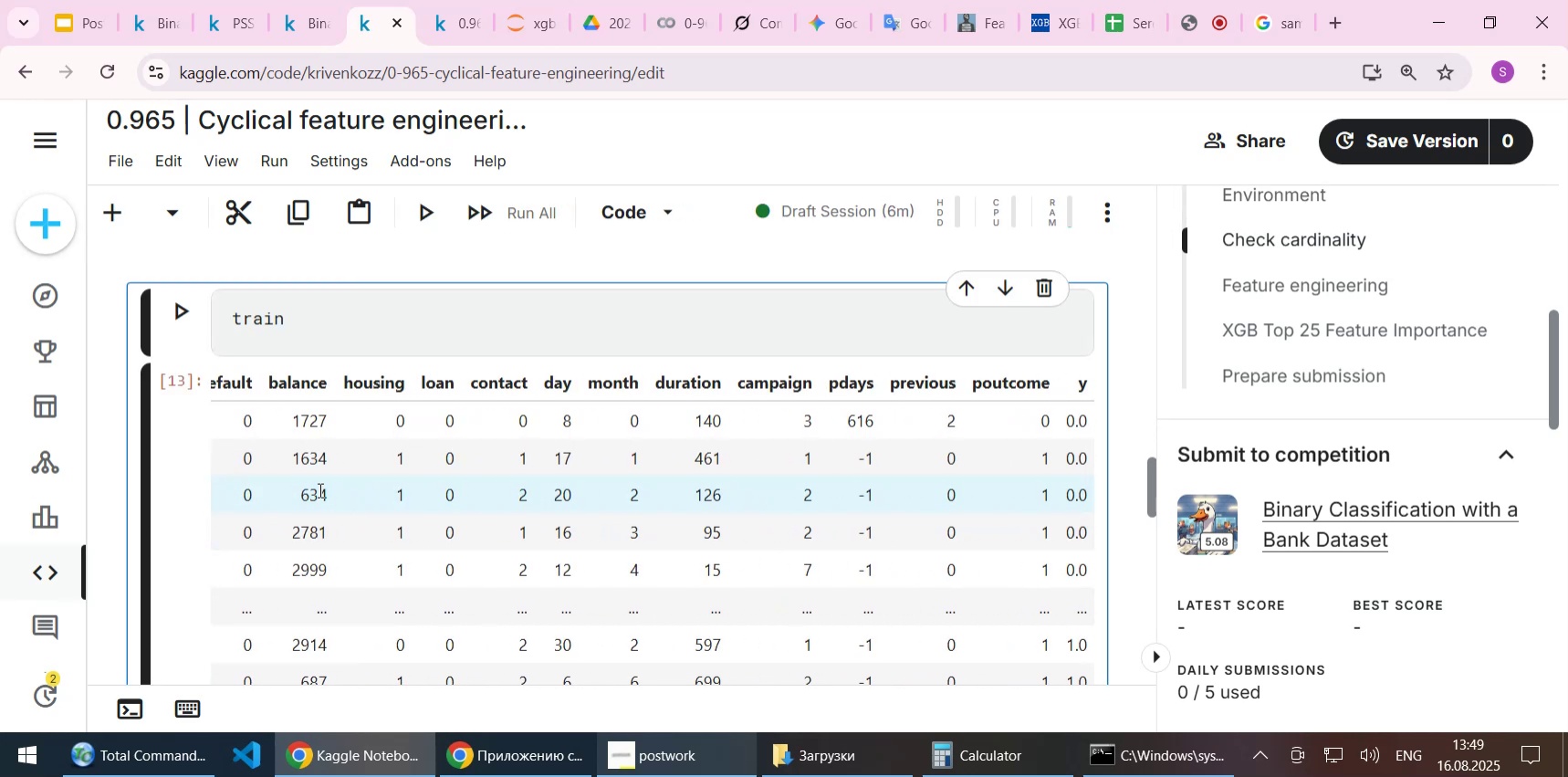 
left_click_drag(start_coordinate=[318, 489], to_coordinate=[173, 493])
 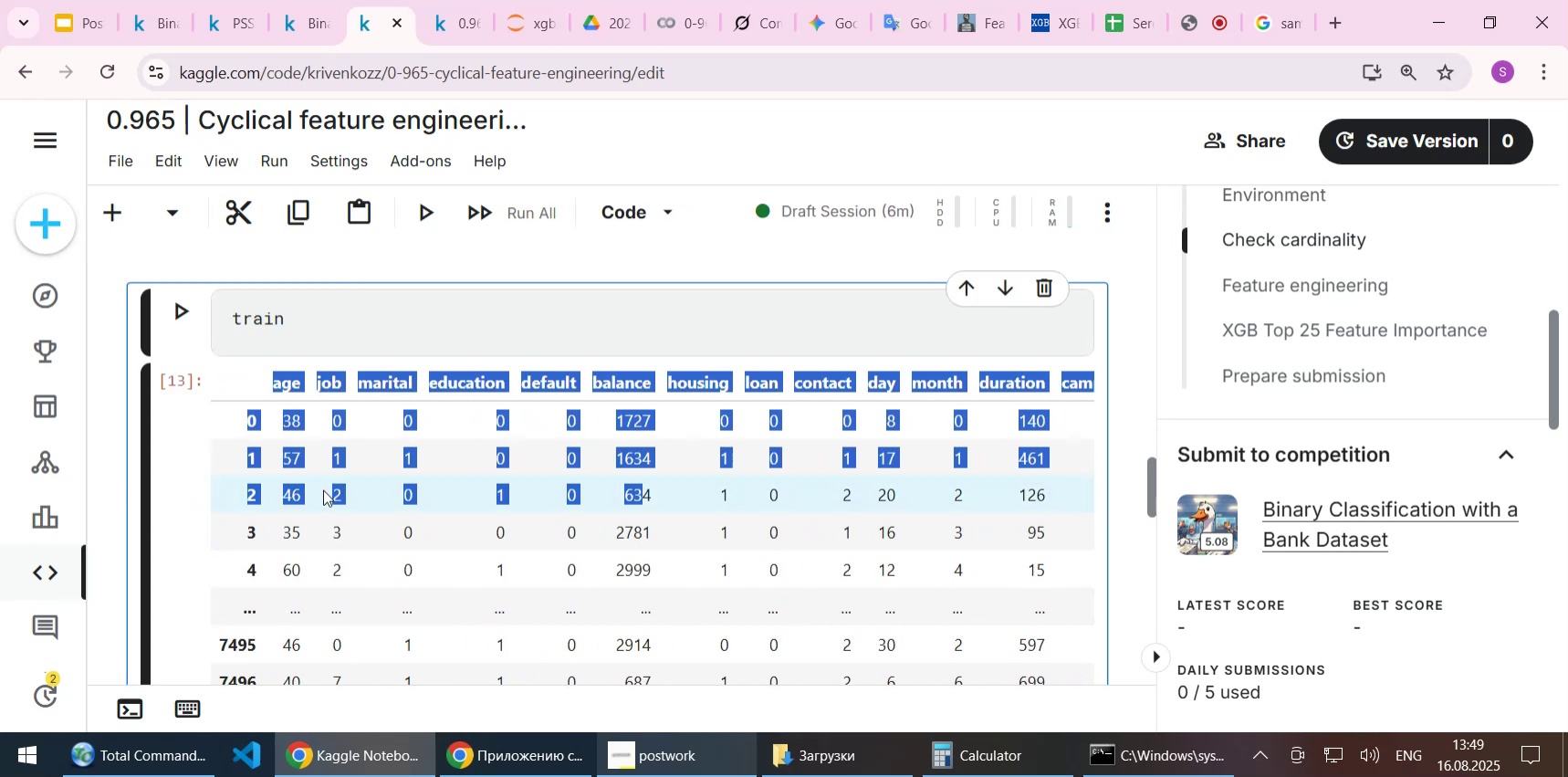 
left_click([323, 489])
 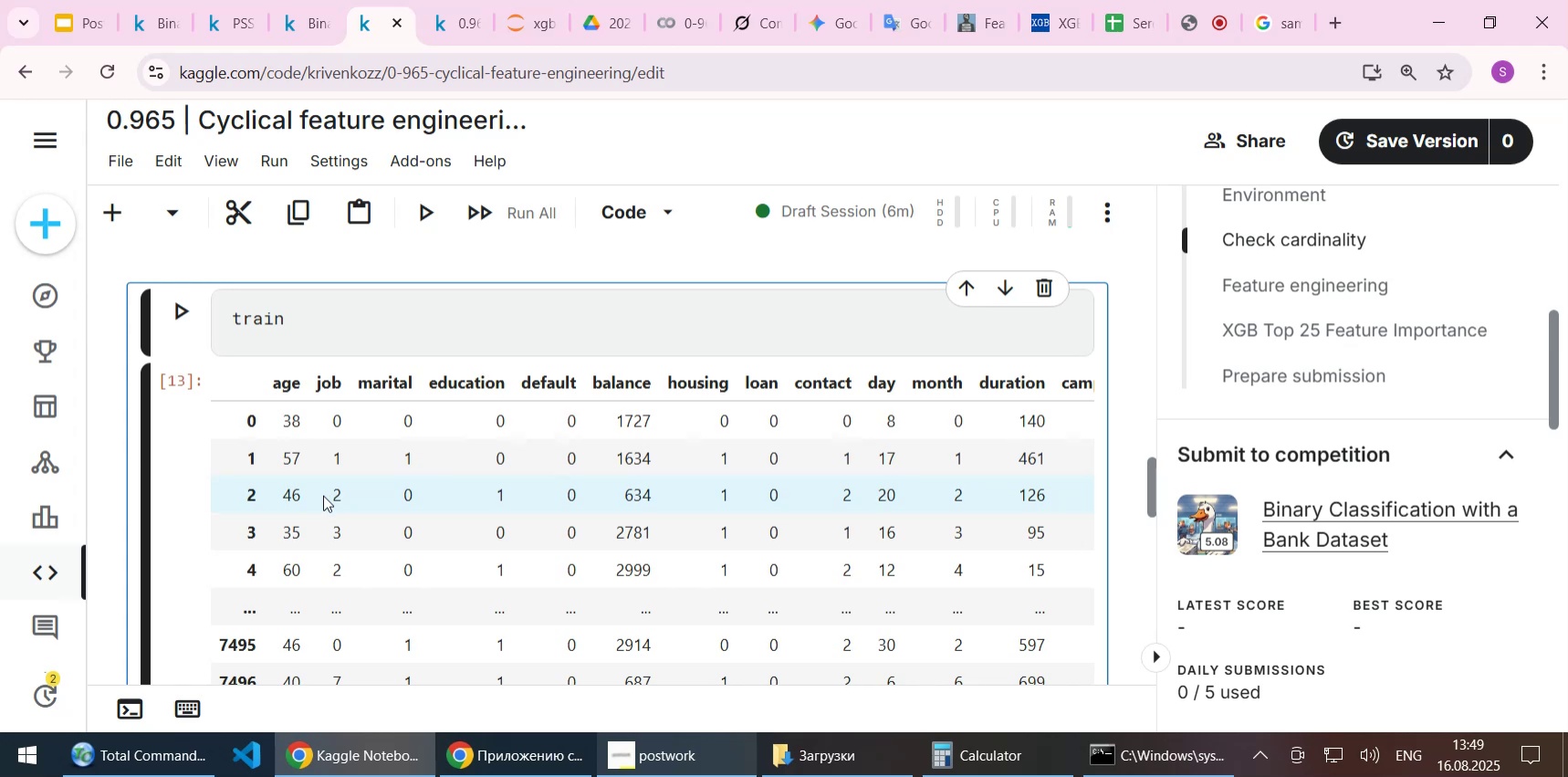 
scroll: coordinate [323, 495], scroll_direction: down, amount: 2.0
 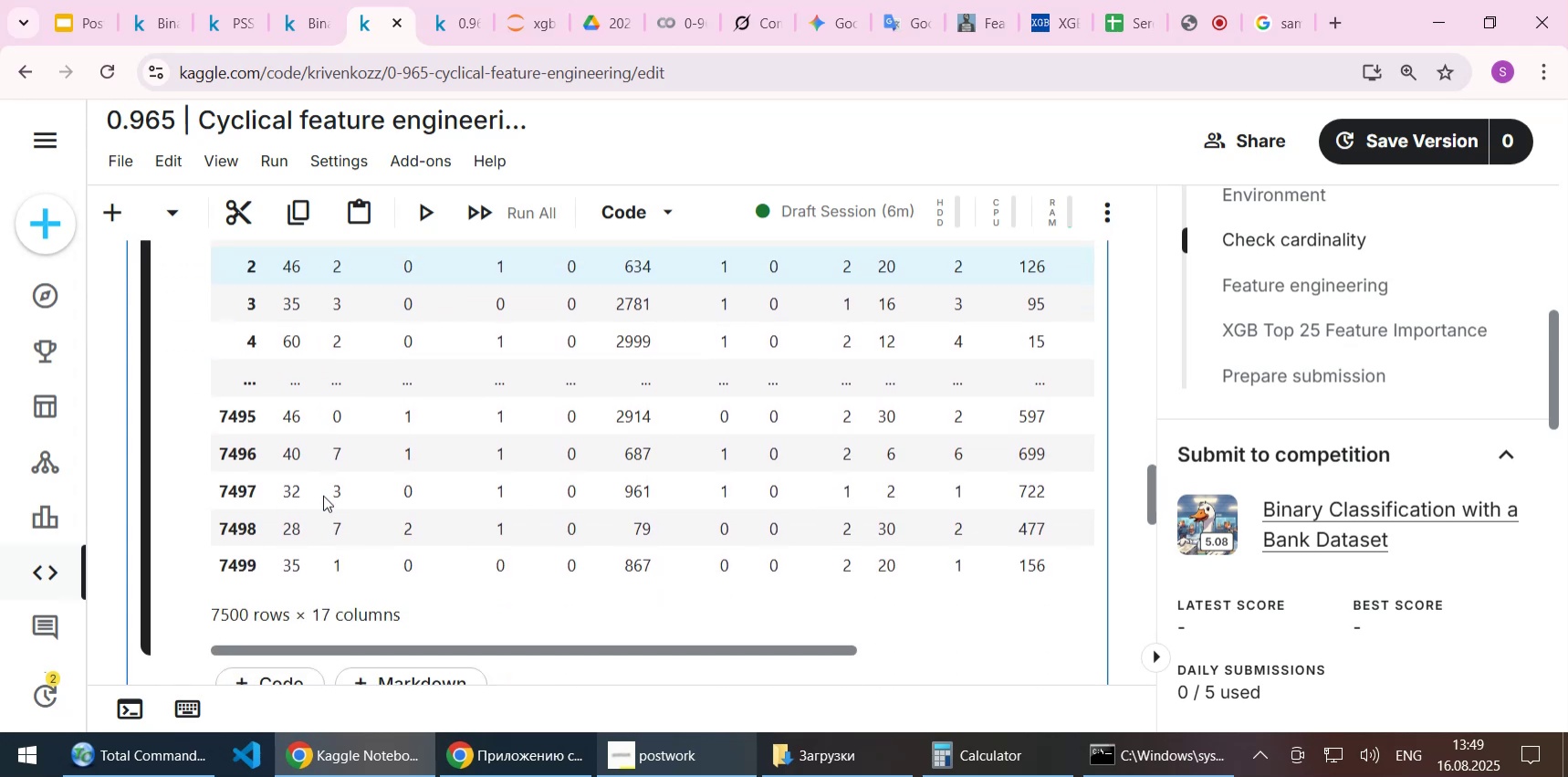 
scroll: coordinate [356, 456], scroll_direction: up, amount: 13.0
 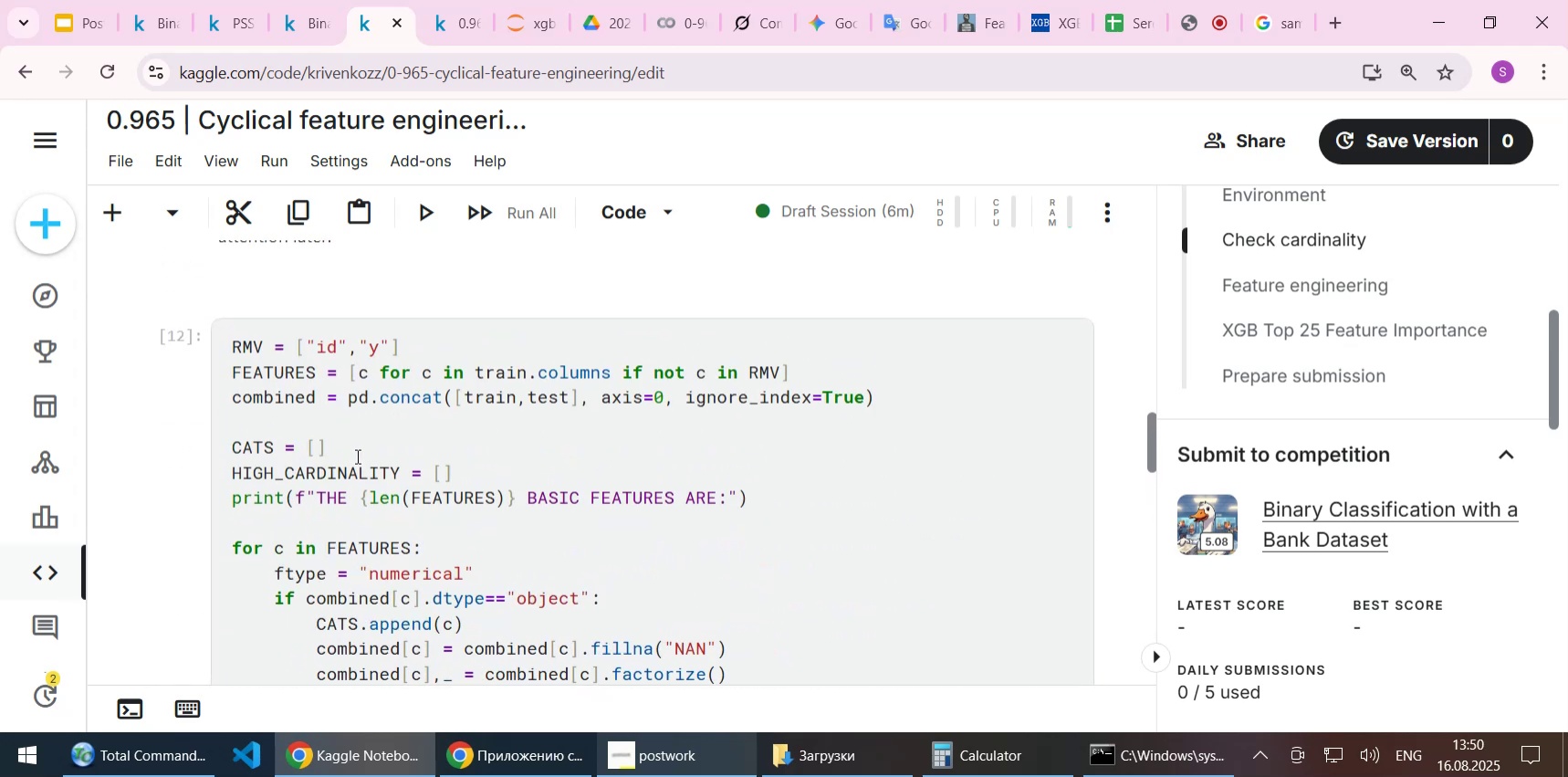 
scroll: coordinate [356, 456], scroll_direction: down, amount: 1.0
 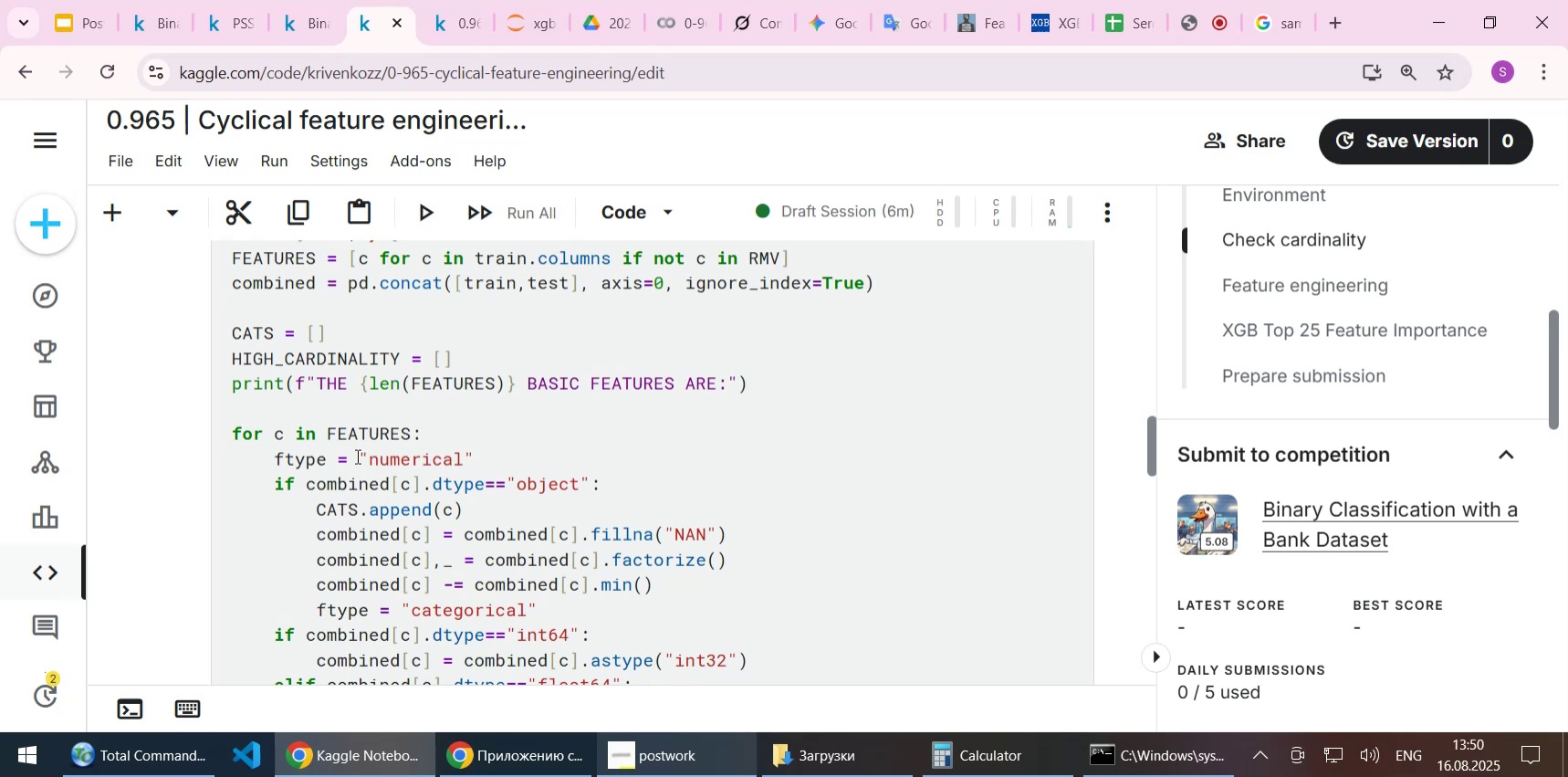 
wait(7.35)
 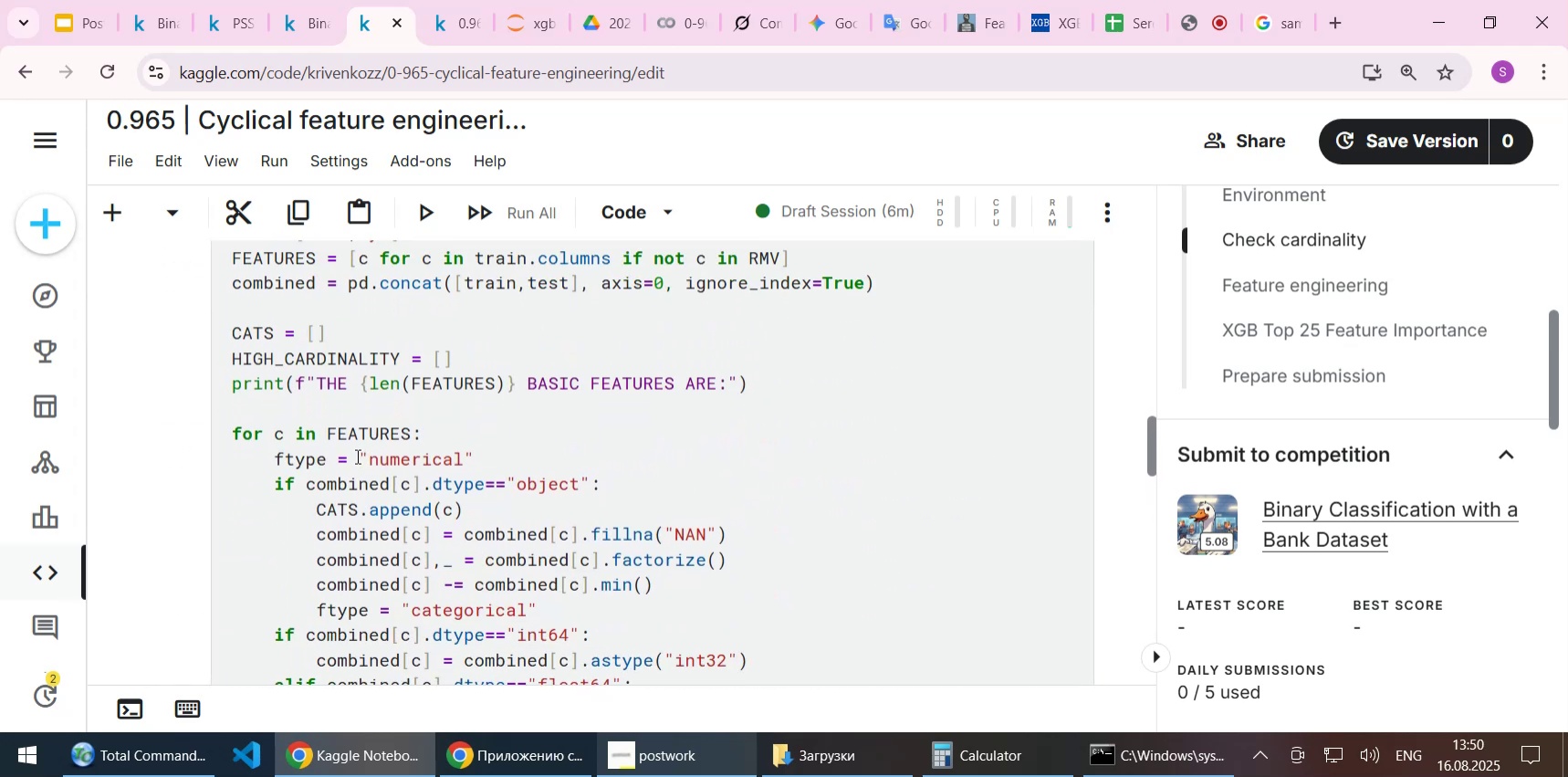 
scroll: coordinate [831, 570], scroll_direction: down, amount: 1.0
 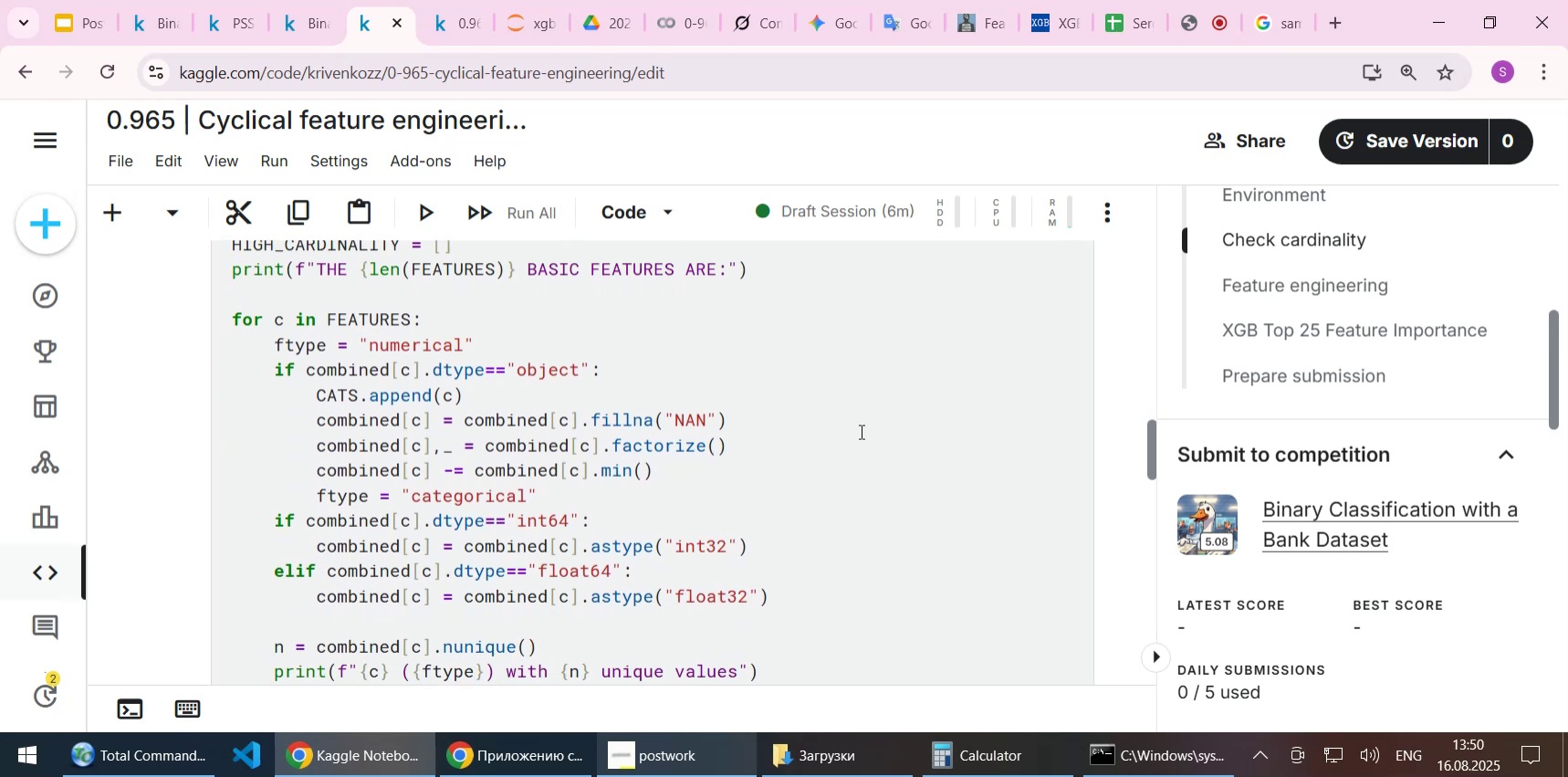 
wait(8.03)
 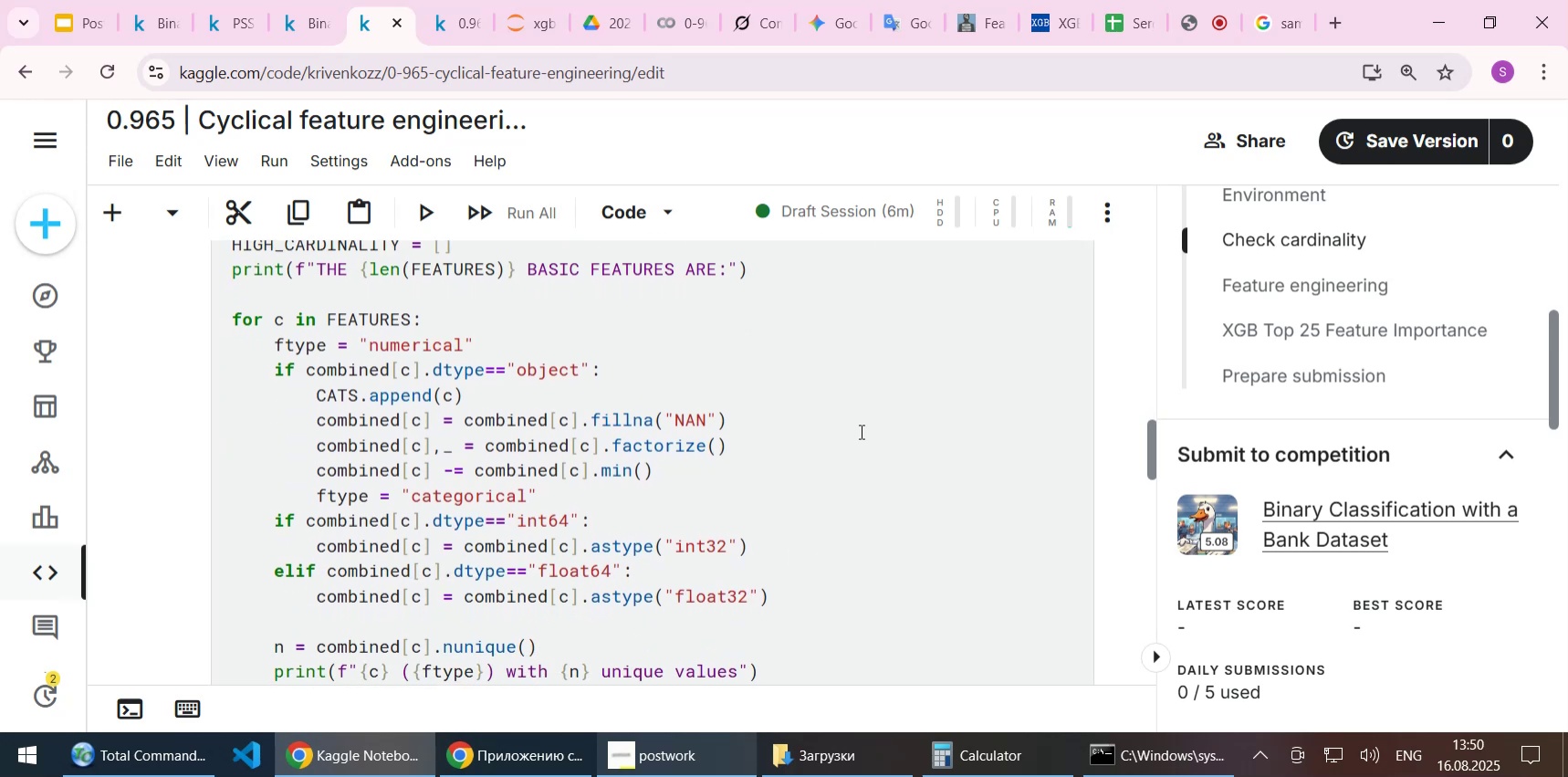 
scroll: coordinate [860, 430], scroll_direction: up, amount: 1.0
 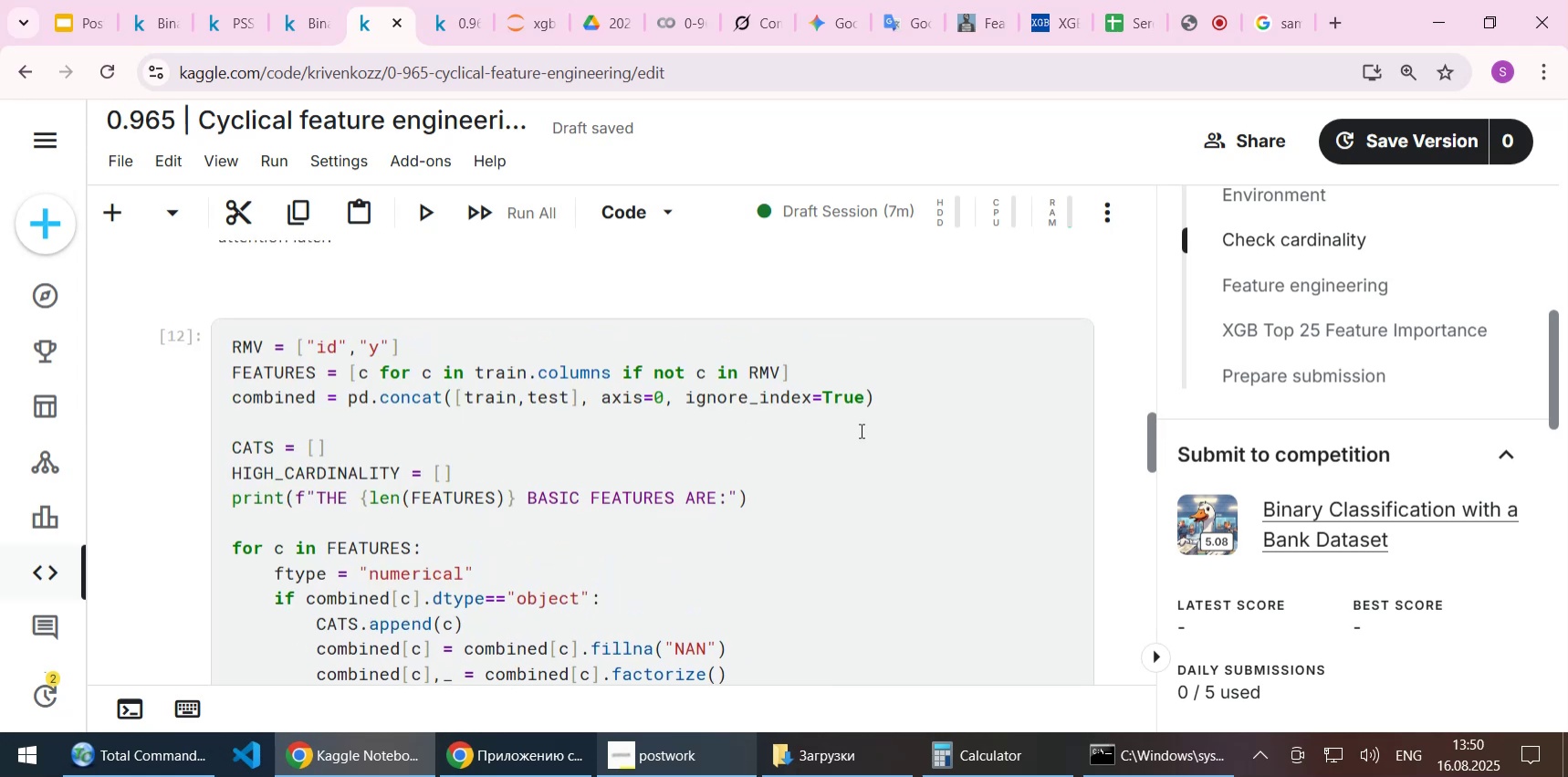 
wait(6.74)
 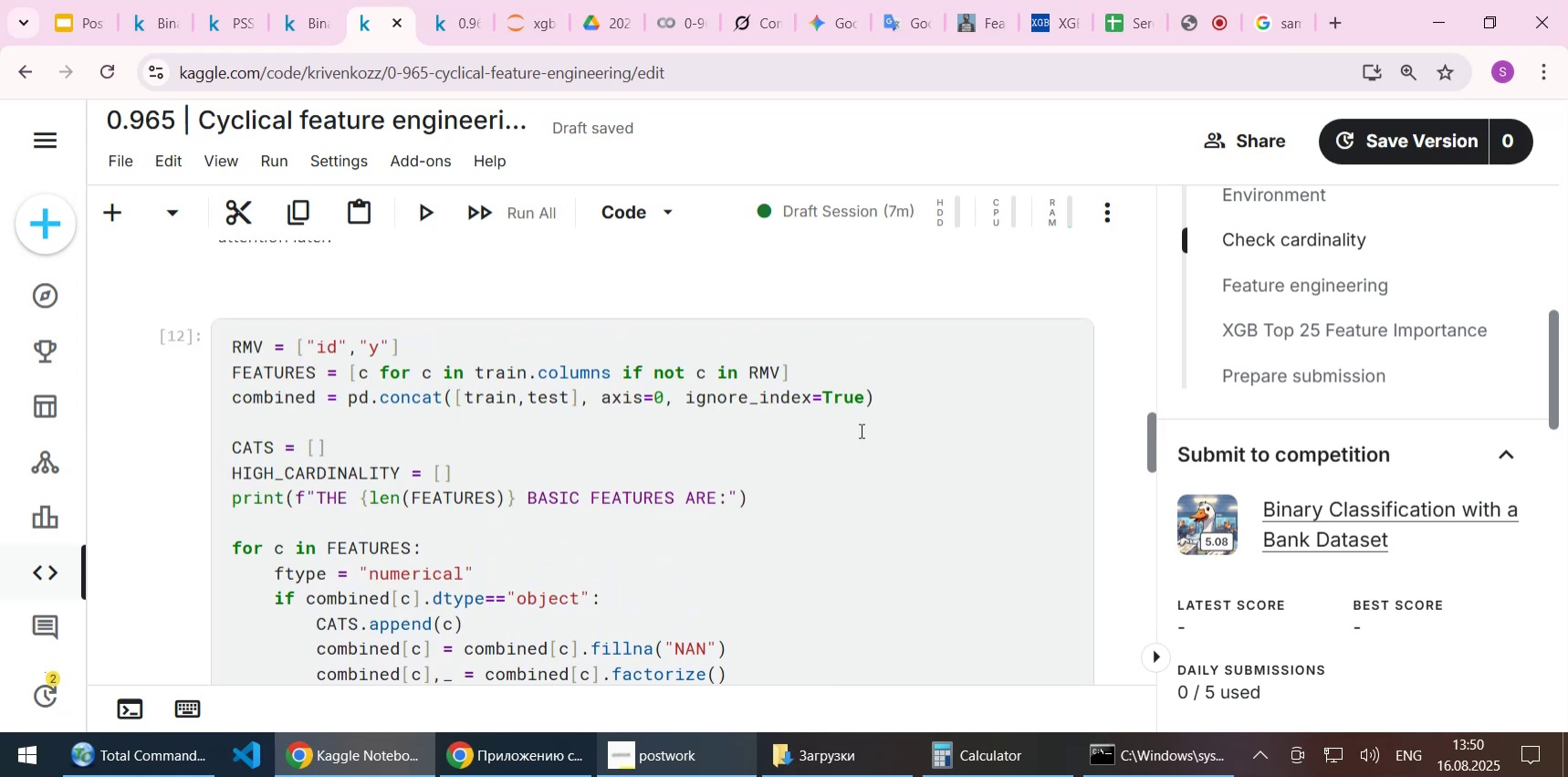 
scroll: coordinate [834, 415], scroll_direction: down, amount: 3.0
 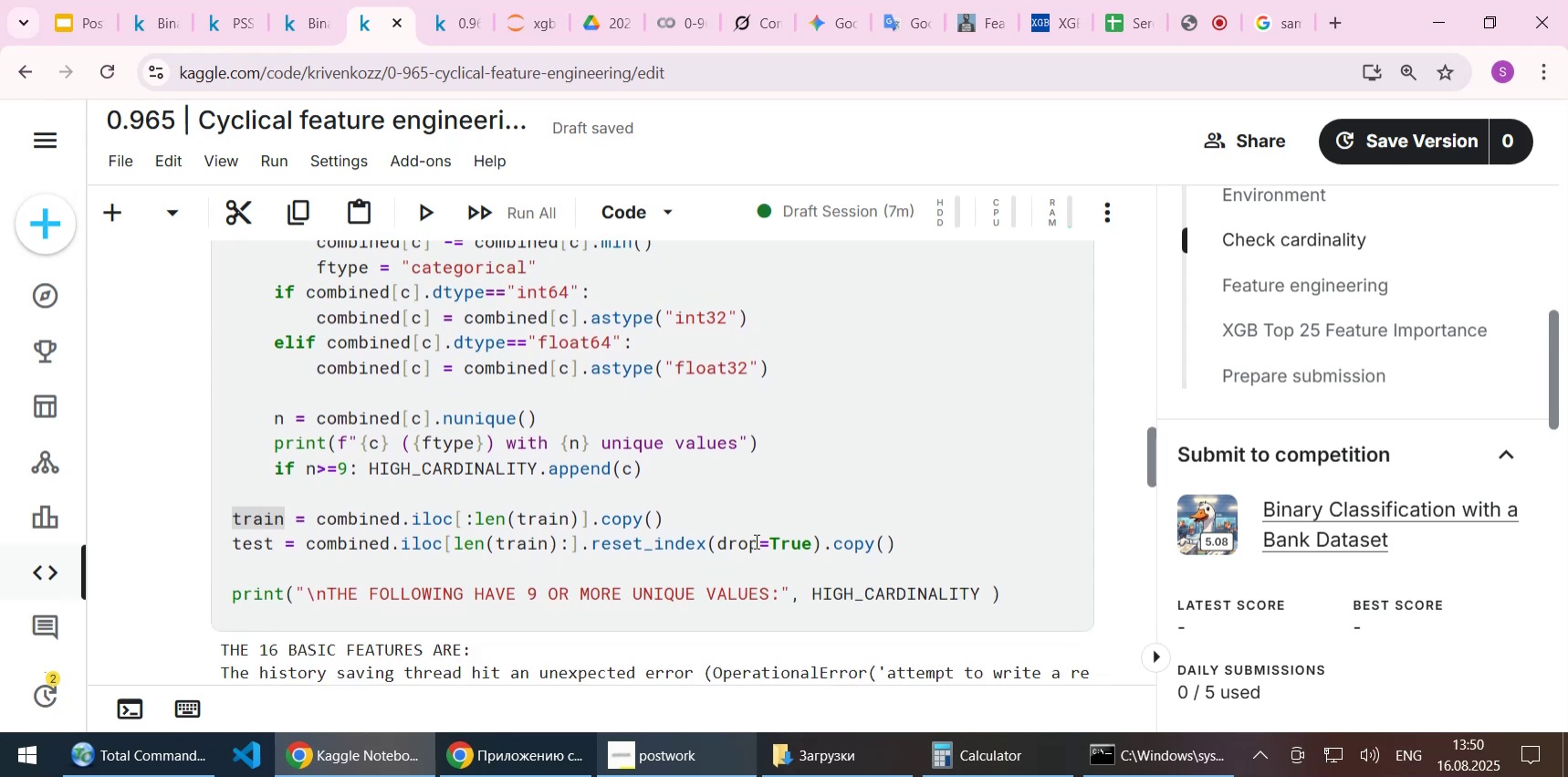 
left_click([724, 589])
 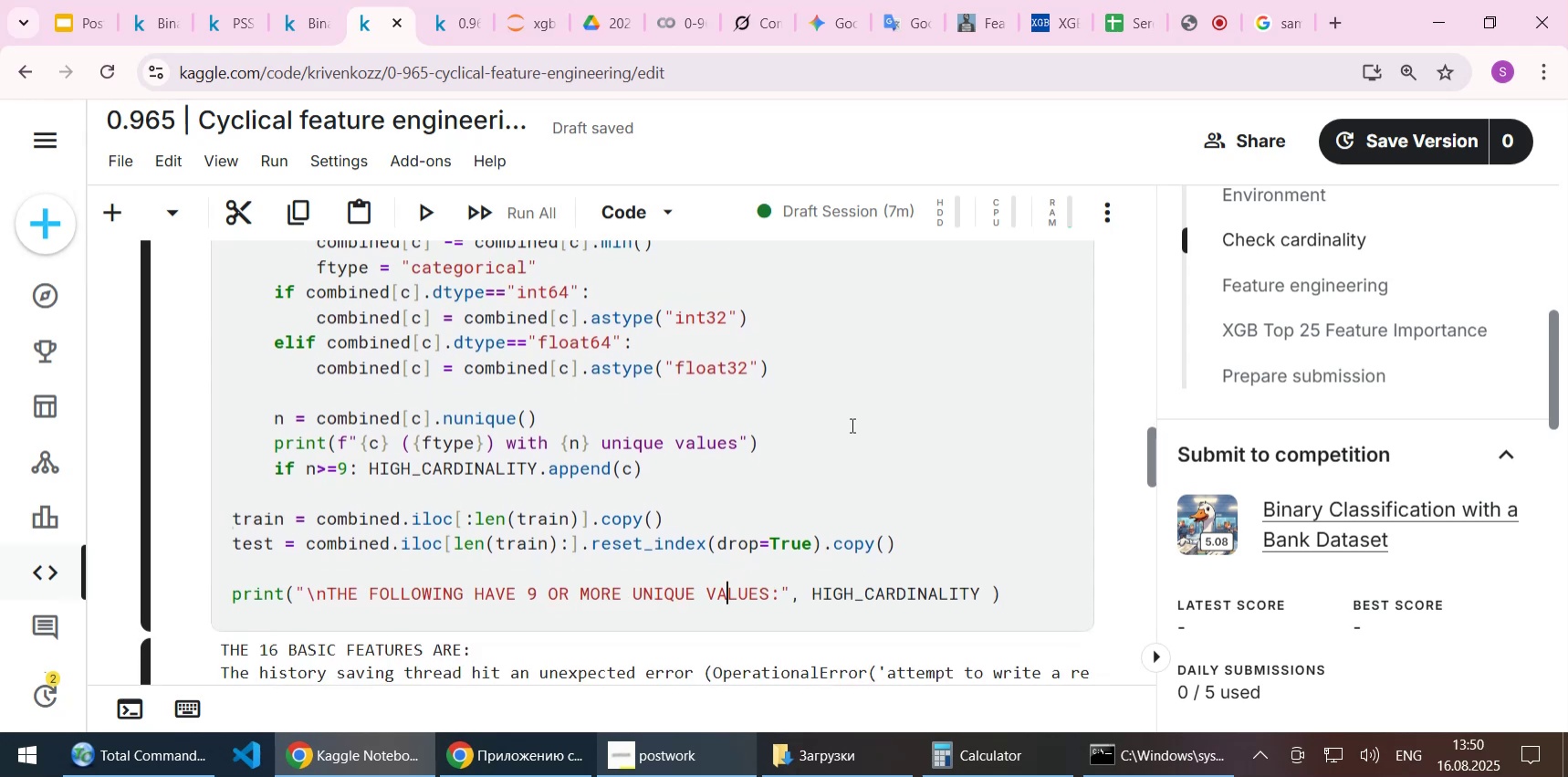 
scroll: coordinate [851, 425], scroll_direction: down, amount: 1.0
 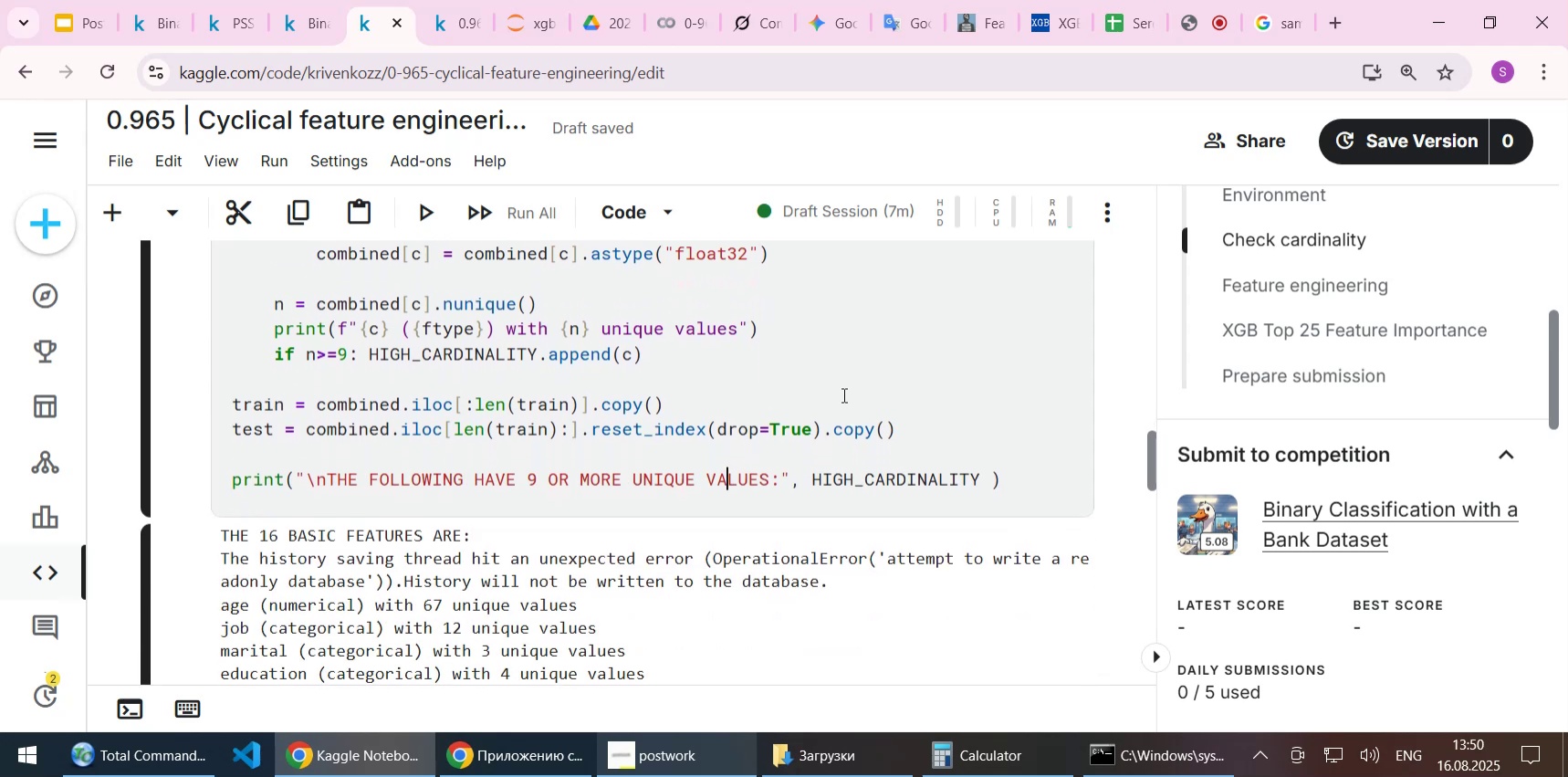 
scroll: coordinate [842, 394], scroll_direction: up, amount: 3.0
 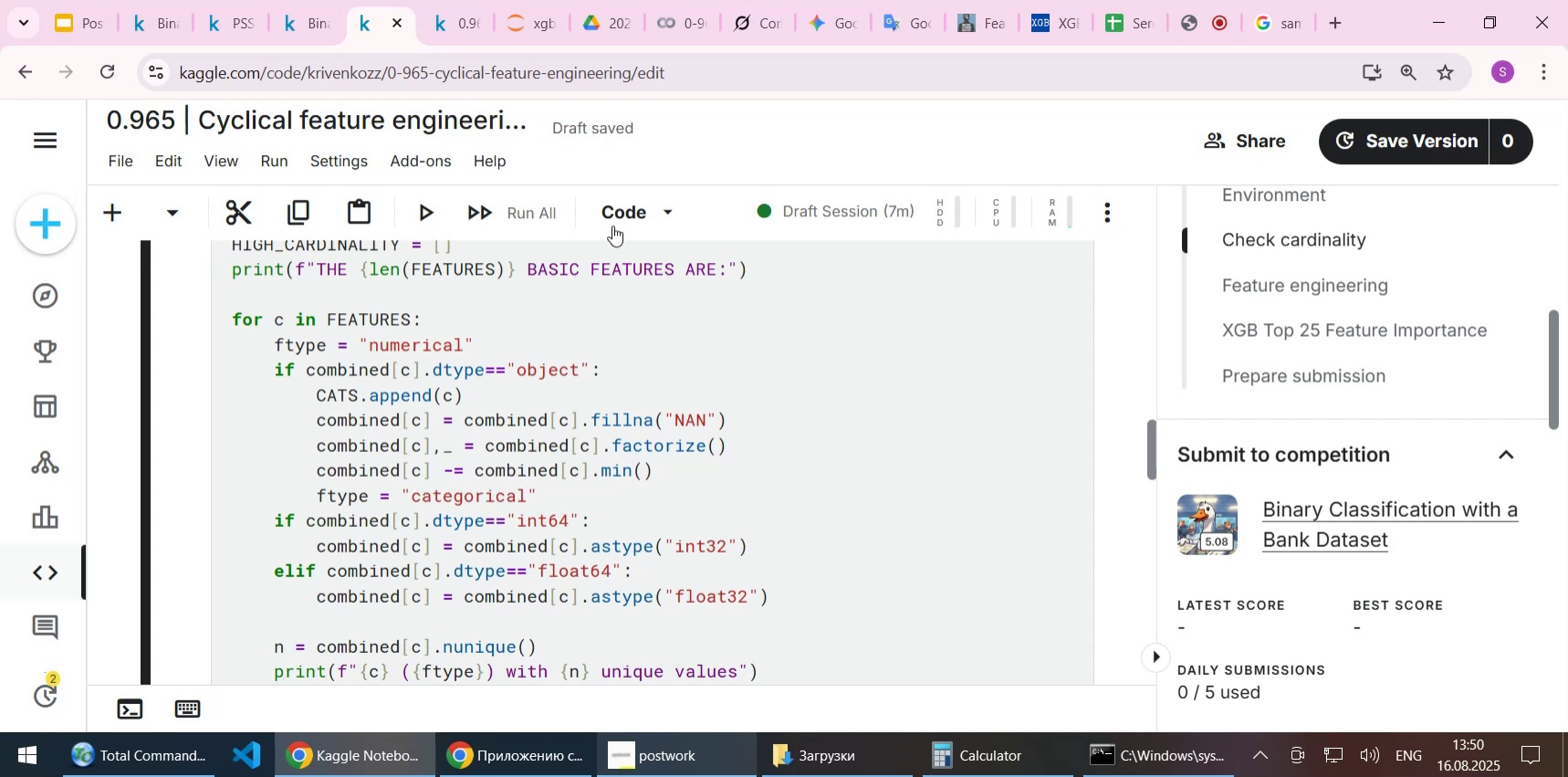 
mouse_move([463, 0])
 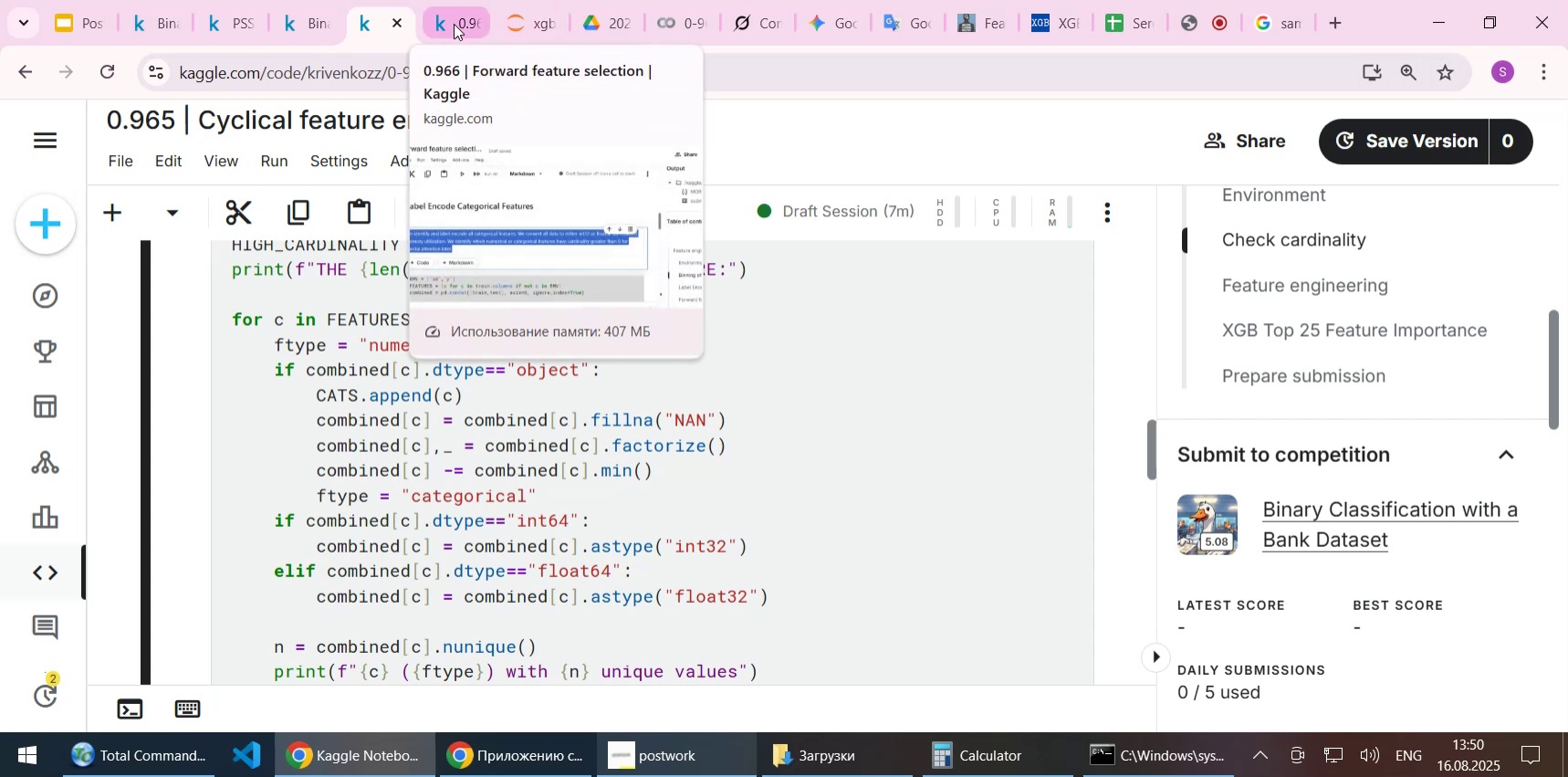 
left_click([454, 24])
 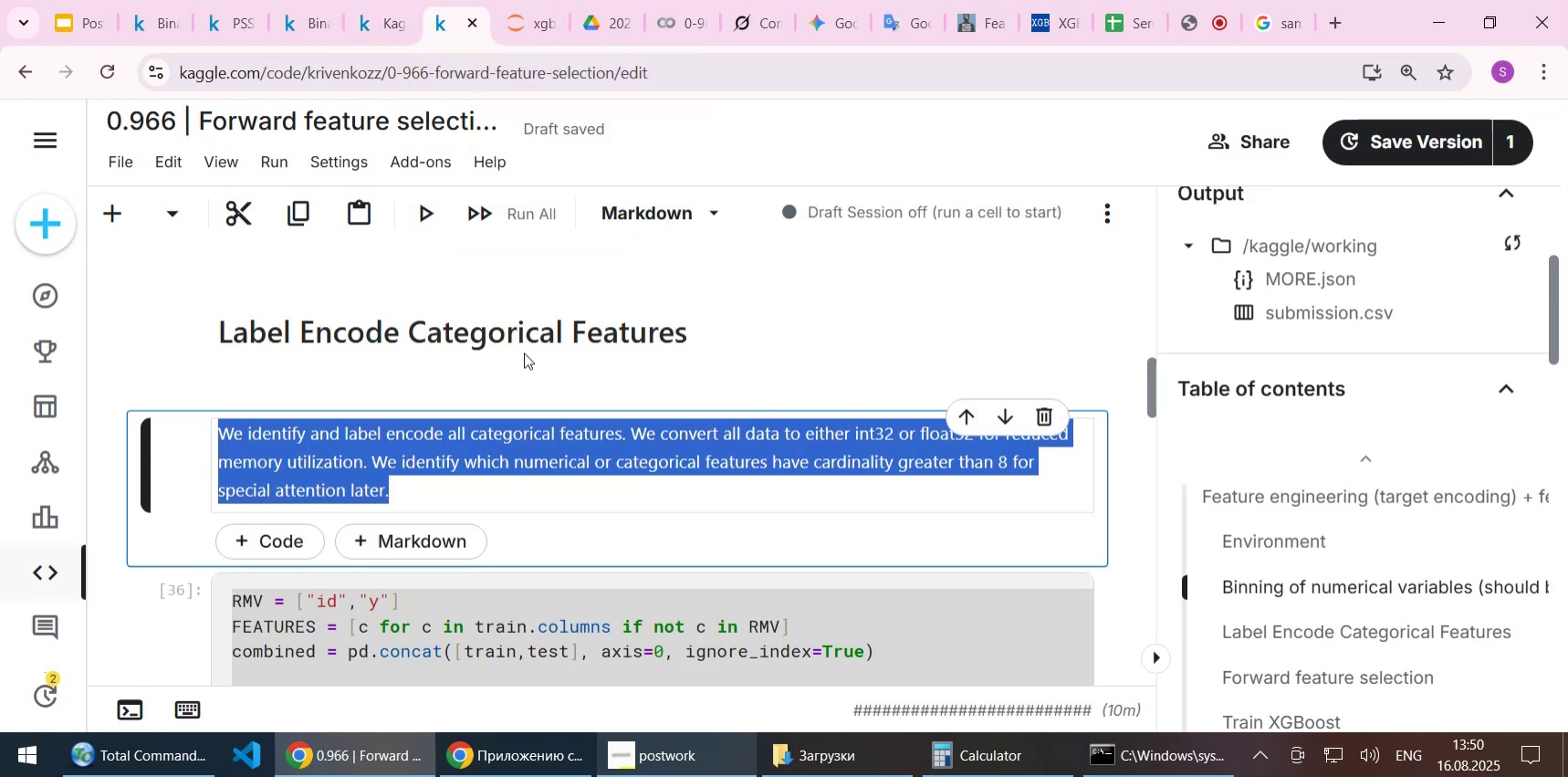 
scroll: coordinate [530, 384], scroll_direction: up, amount: 4.0
 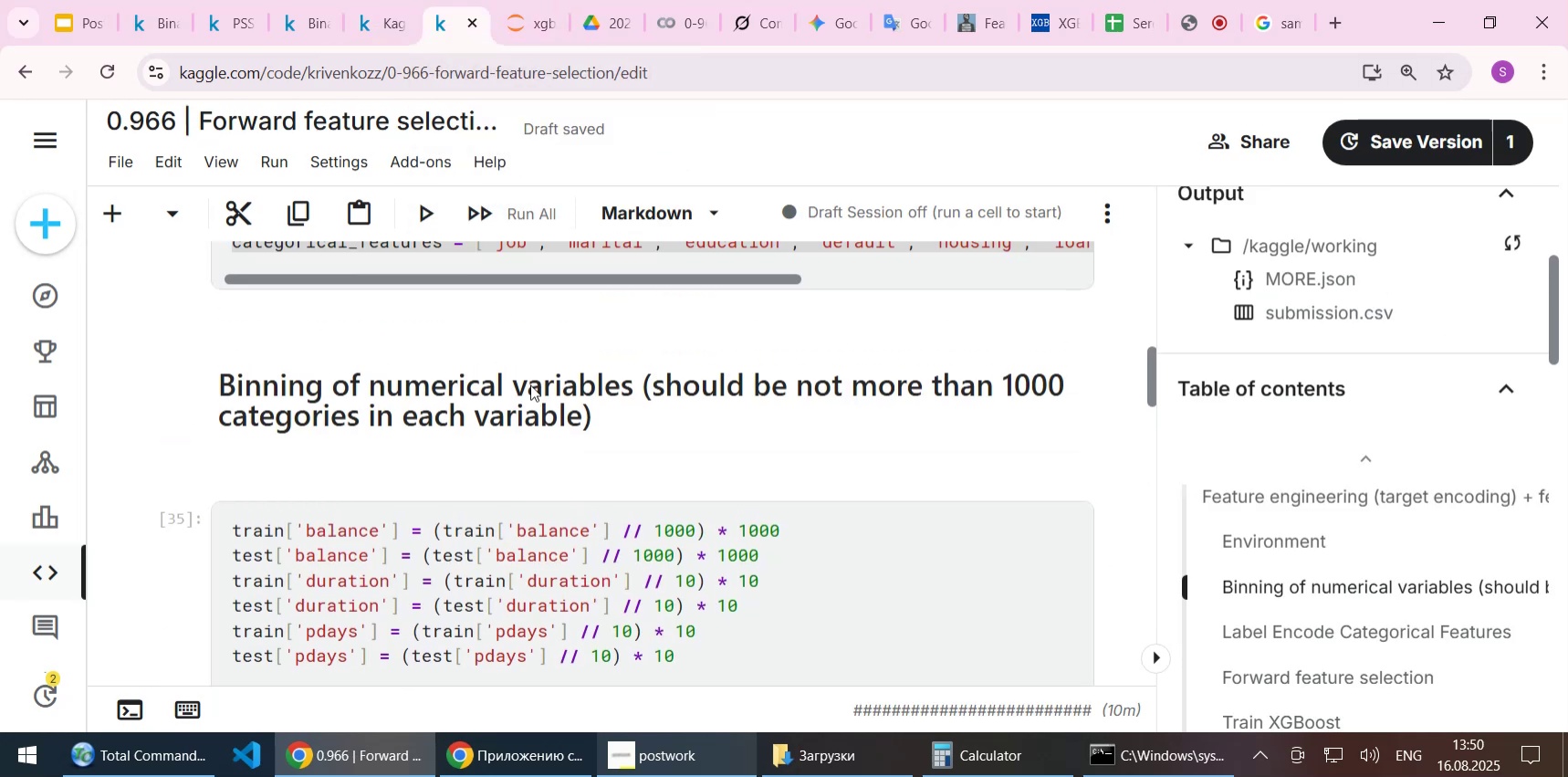 
scroll: coordinate [530, 384], scroll_direction: down, amount: 6.0
 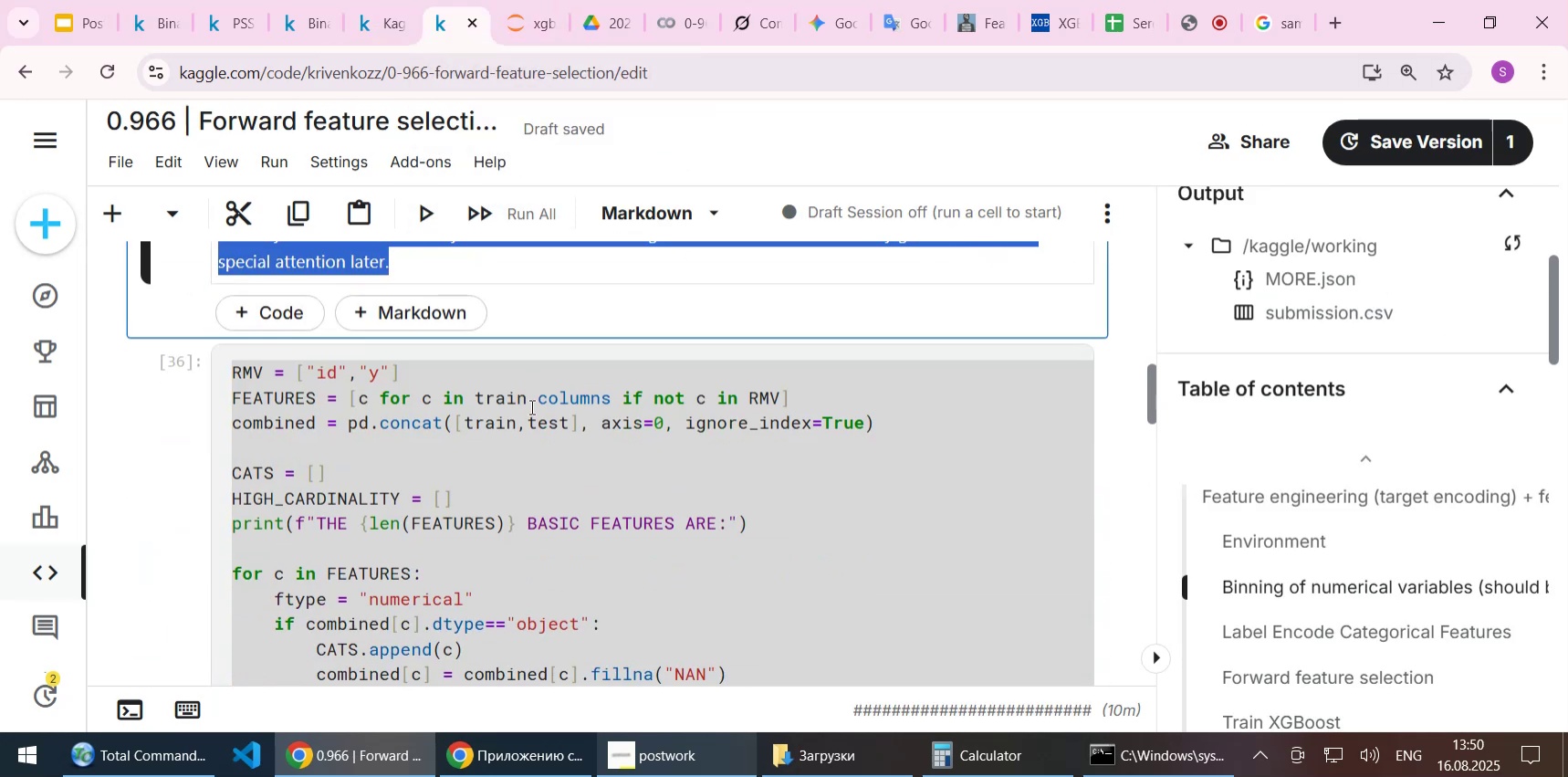 
left_click([539, 474])
 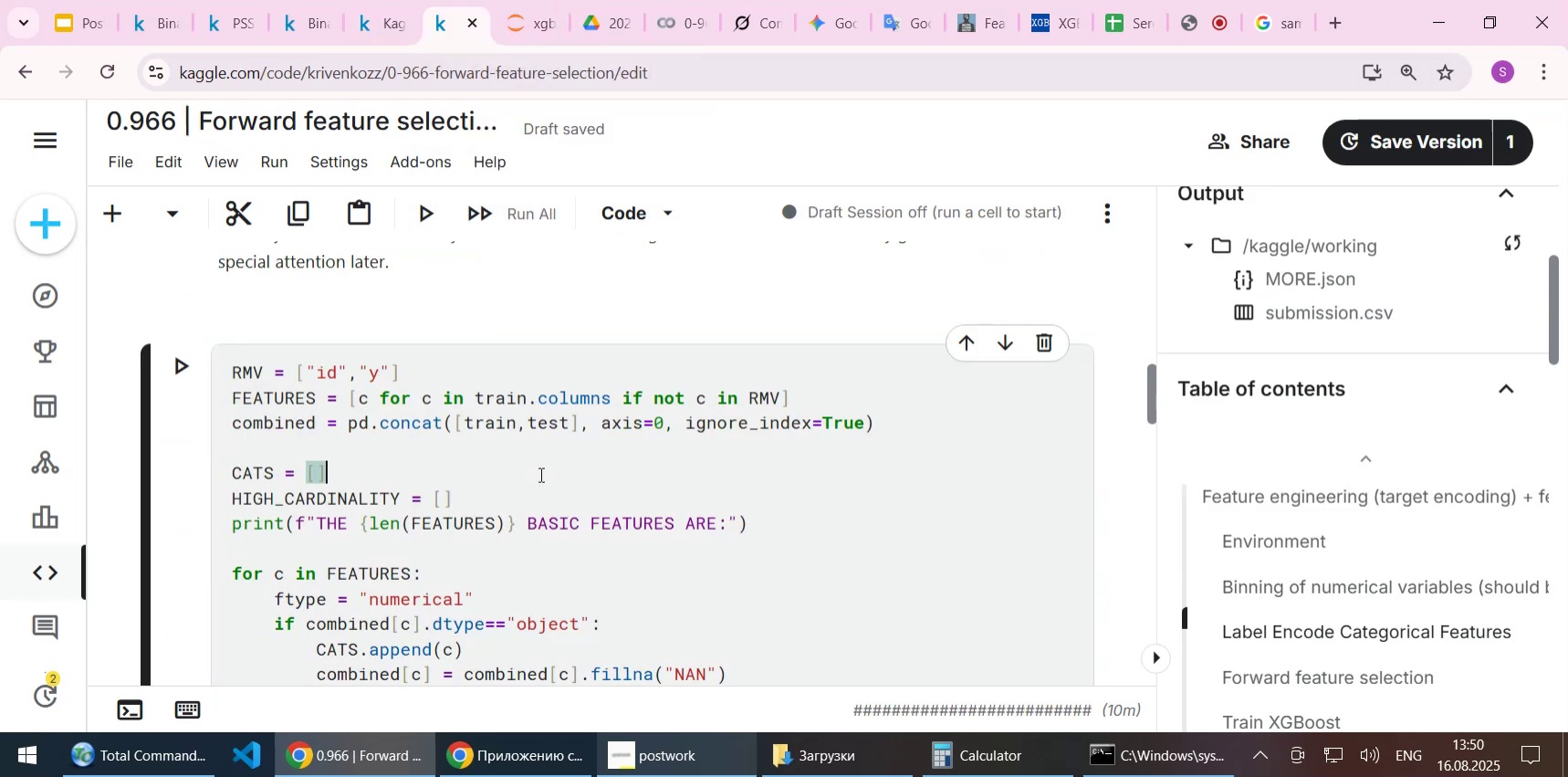 
scroll: coordinate [539, 474], scroll_direction: down, amount: 2.0
 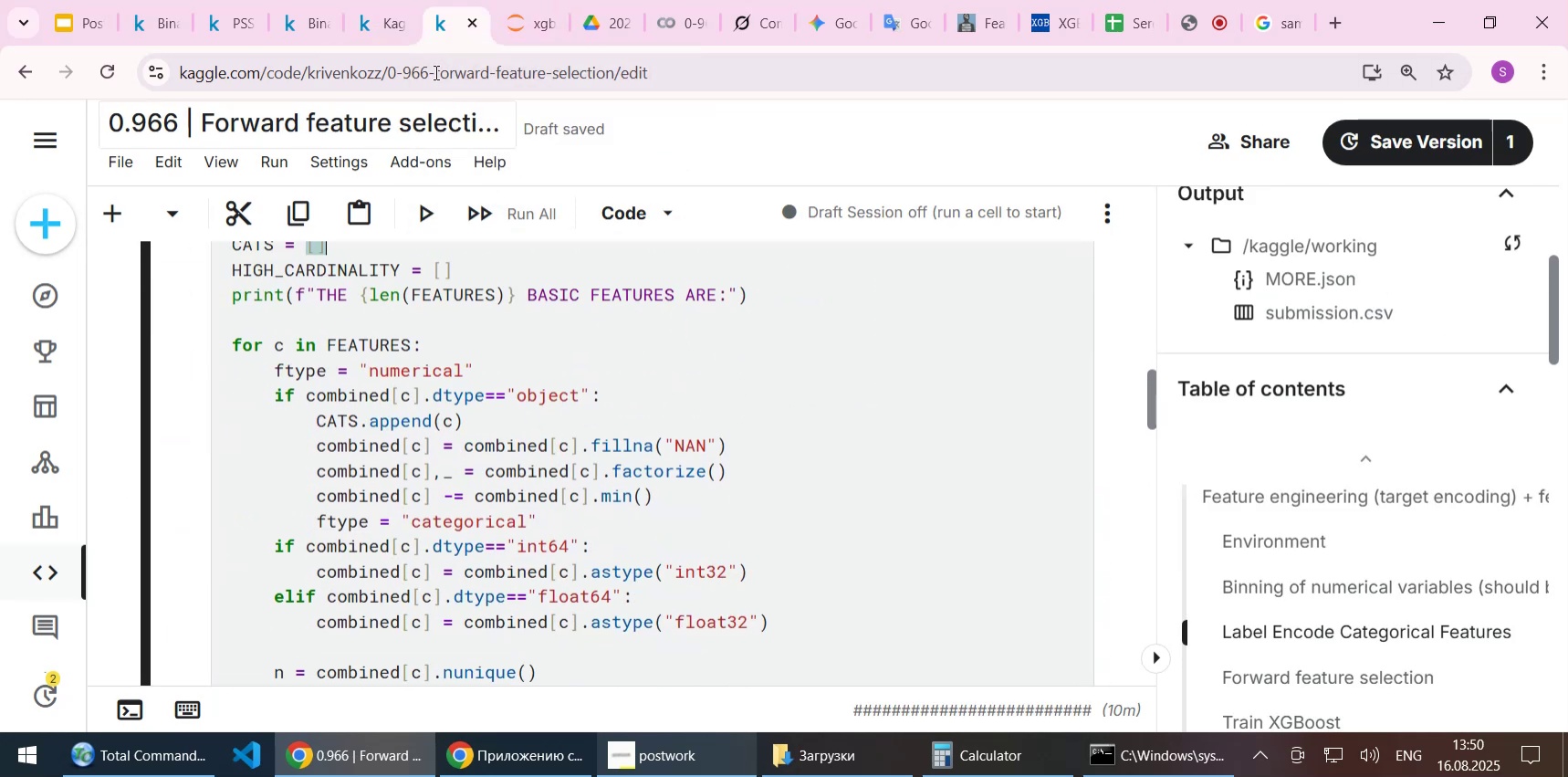 
left_click([370, 17])
 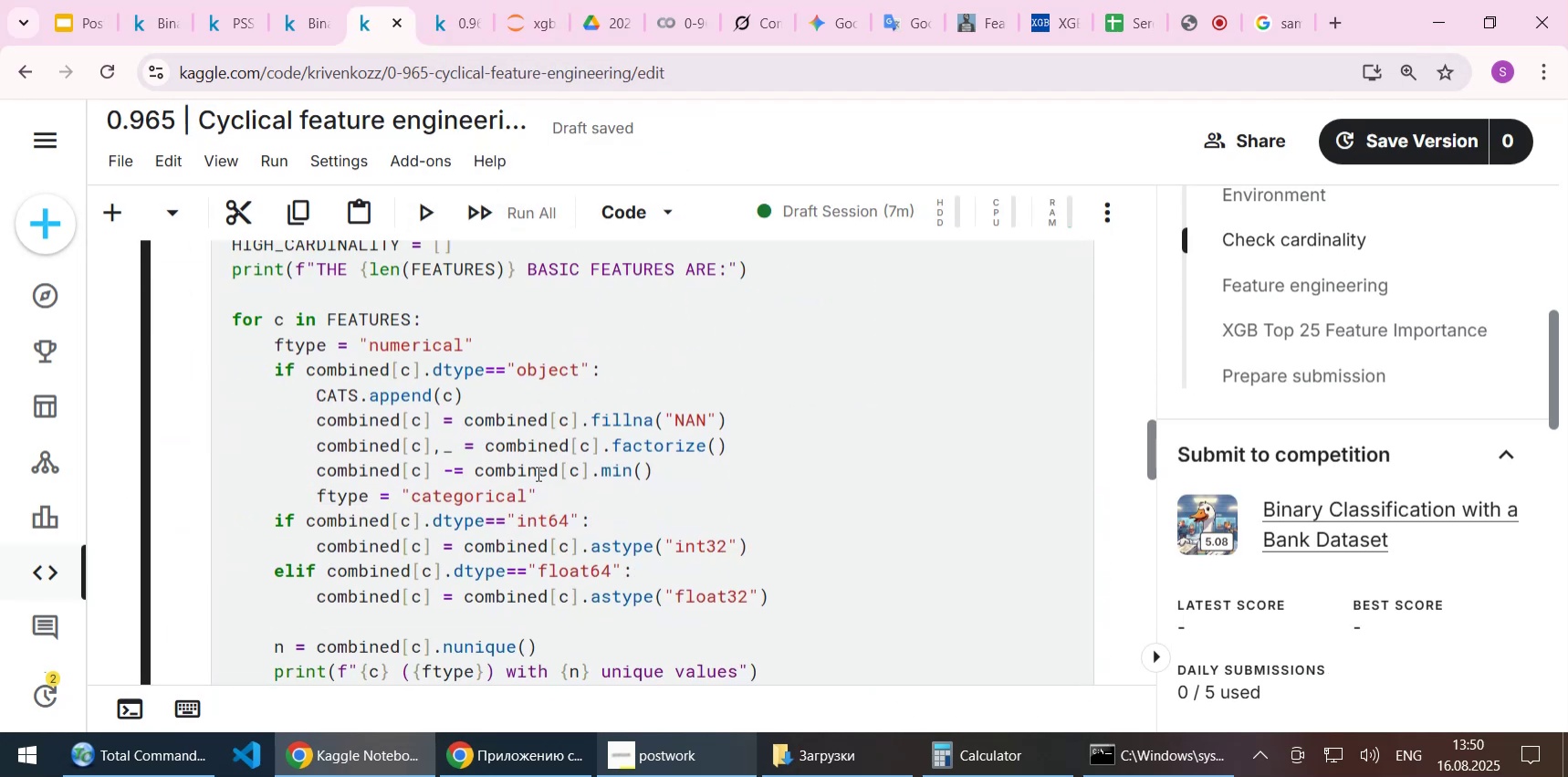 
scroll: coordinate [537, 480], scroll_direction: up, amount: 4.0
 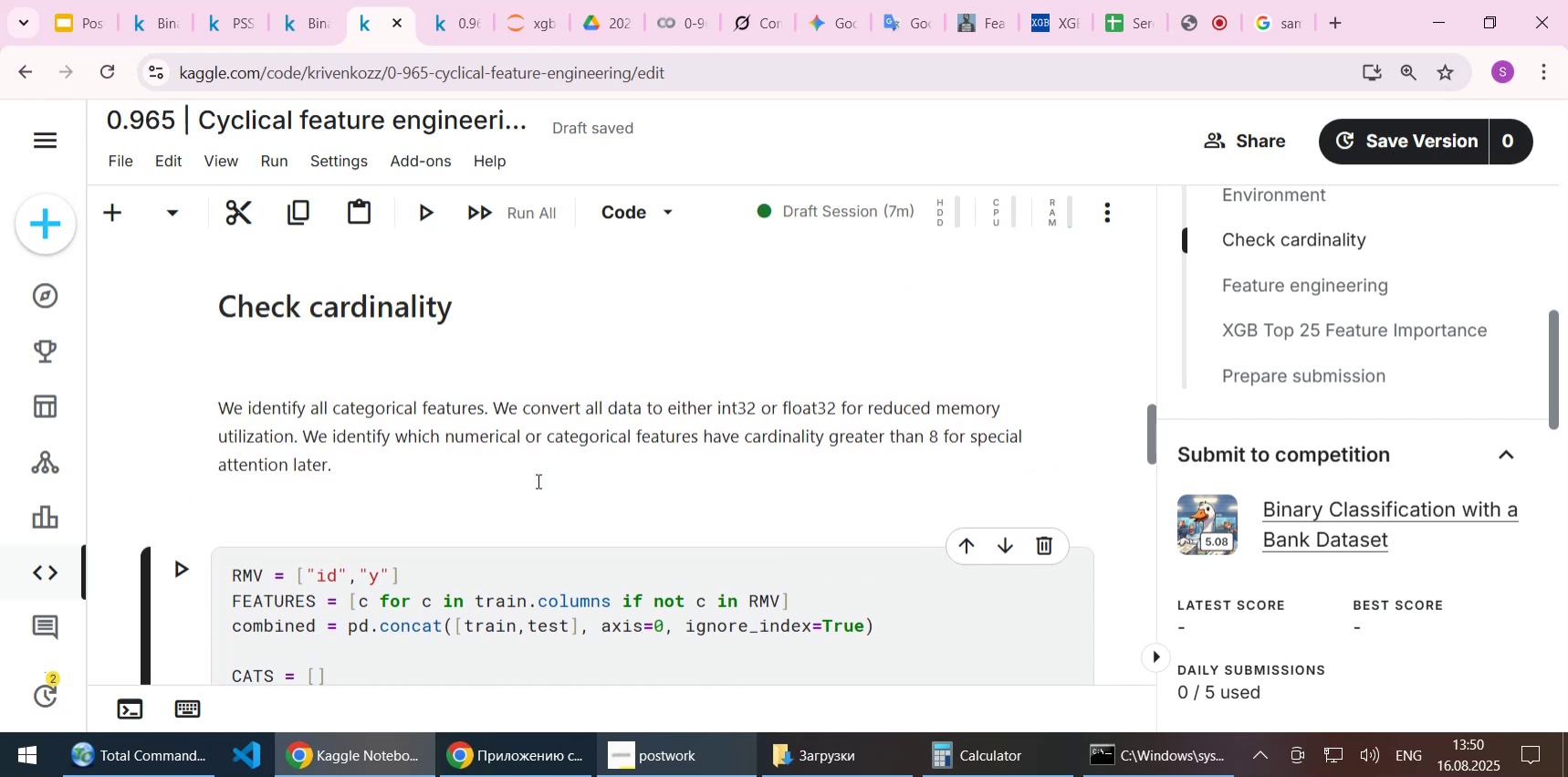 
scroll: coordinate [537, 480], scroll_direction: down, amount: 3.0
 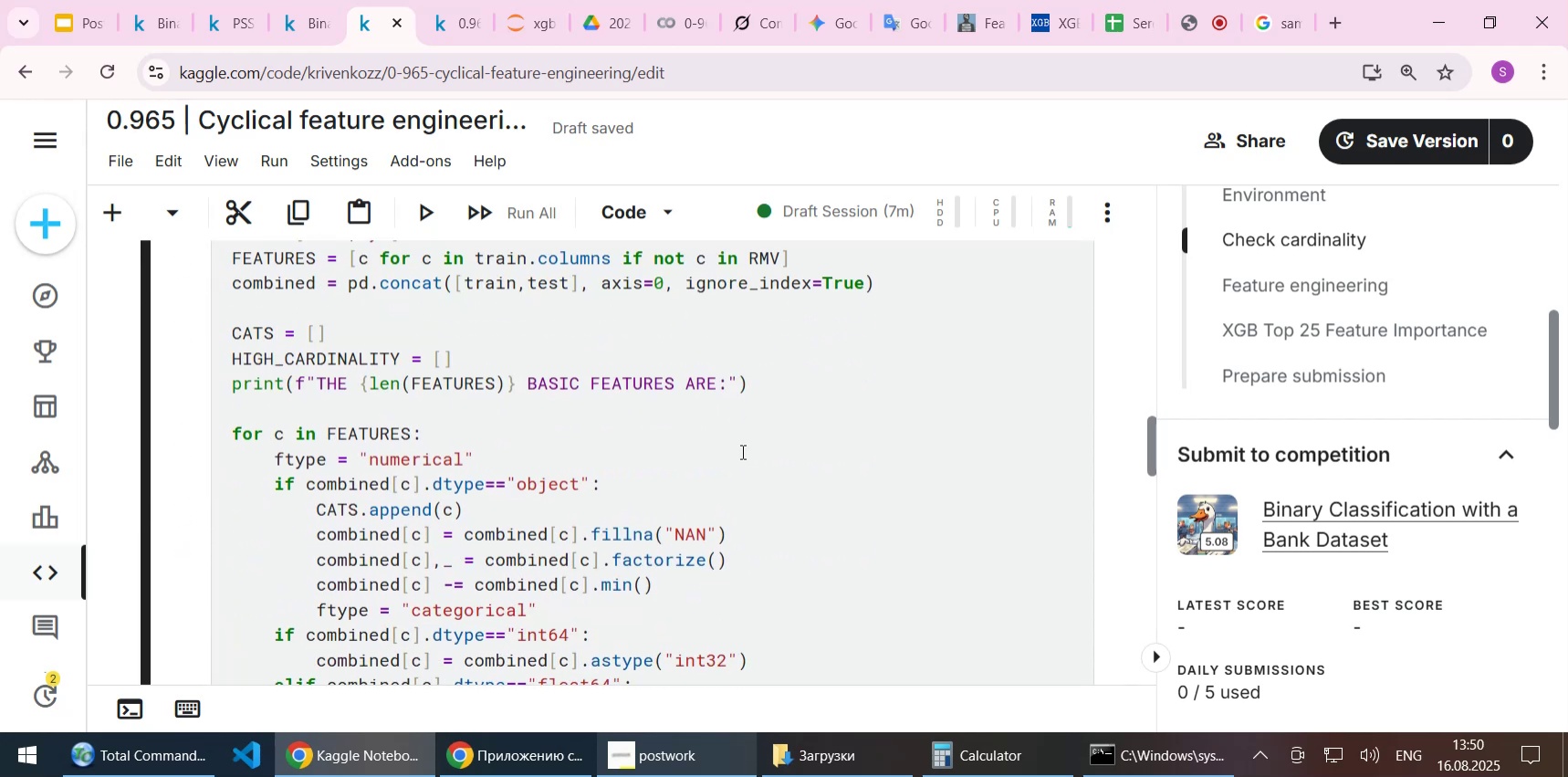 
scroll: coordinate [741, 451], scroll_direction: up, amount: 1.0
 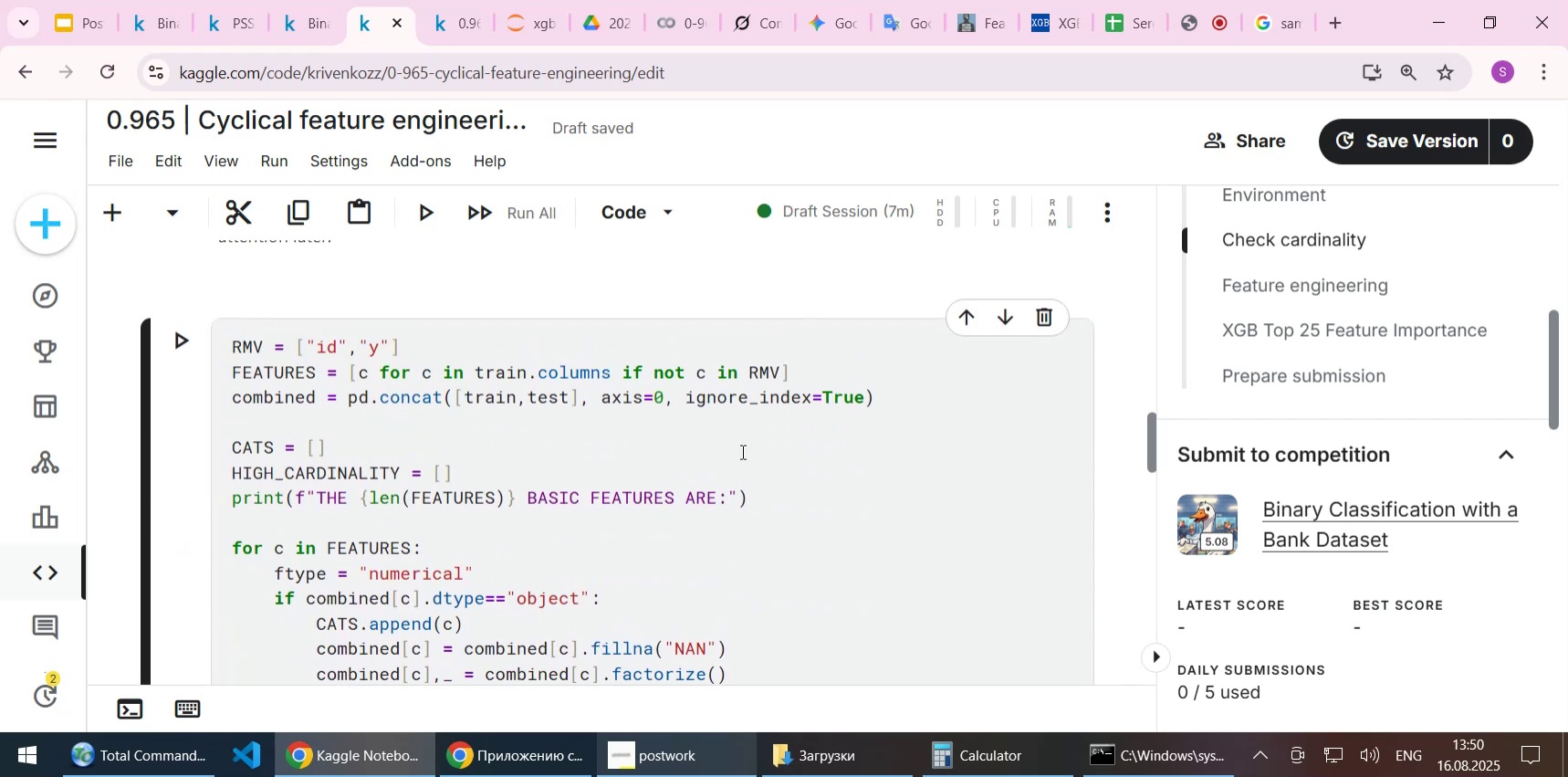 
scroll: coordinate [741, 449], scroll_direction: down, amount: 12.0
 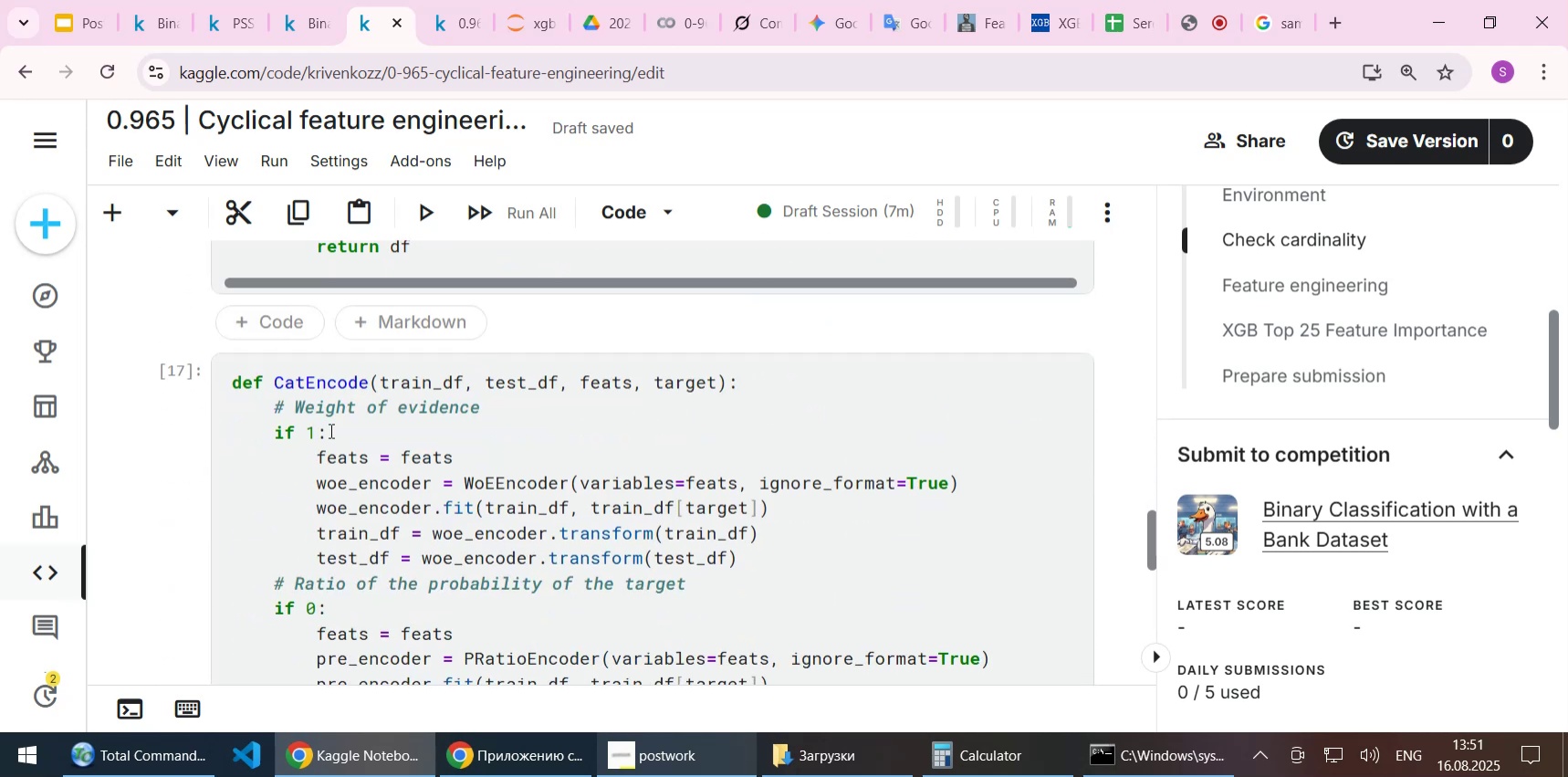 
mouse_move([329, 426])
 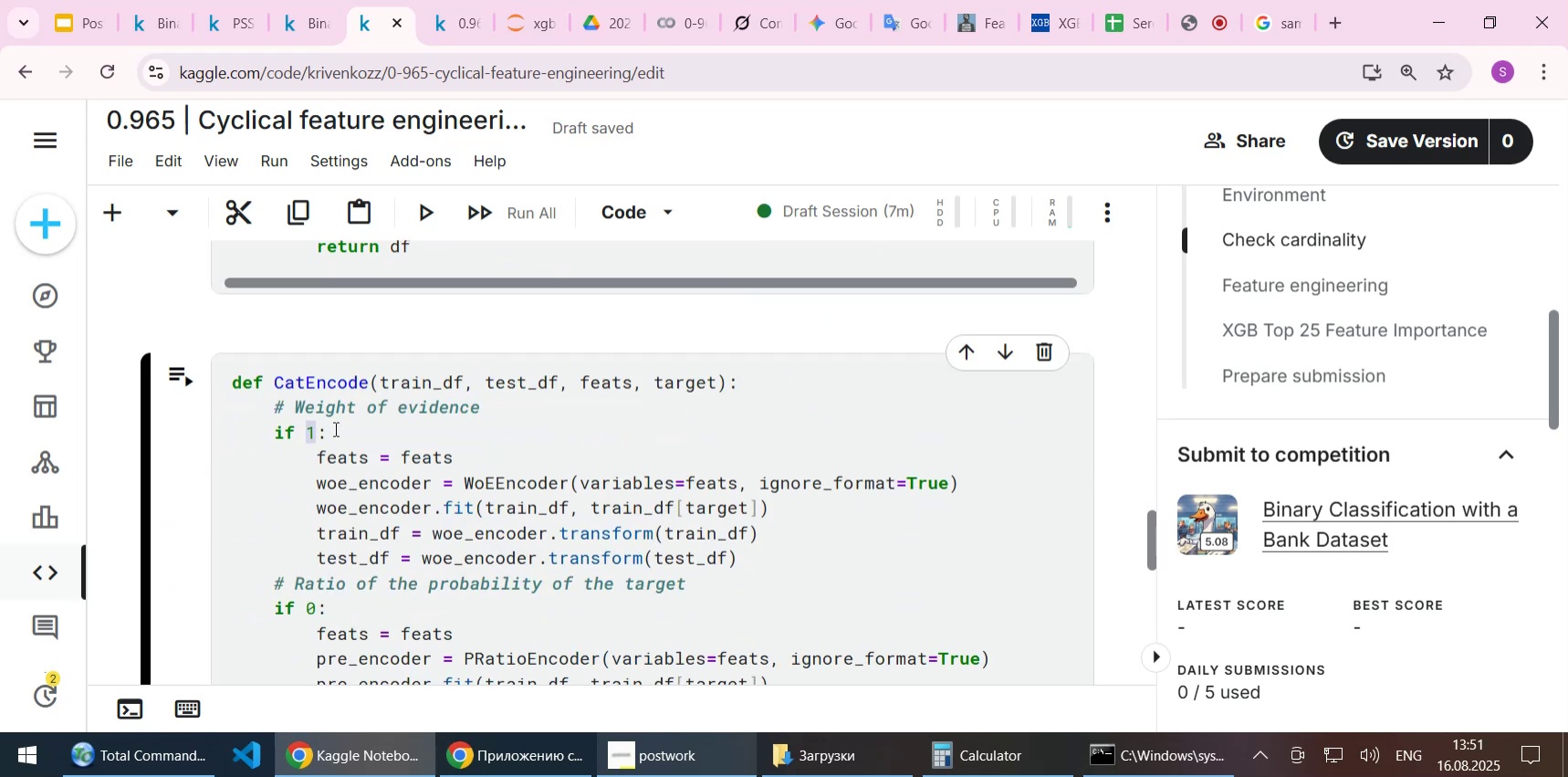 
key(0)
 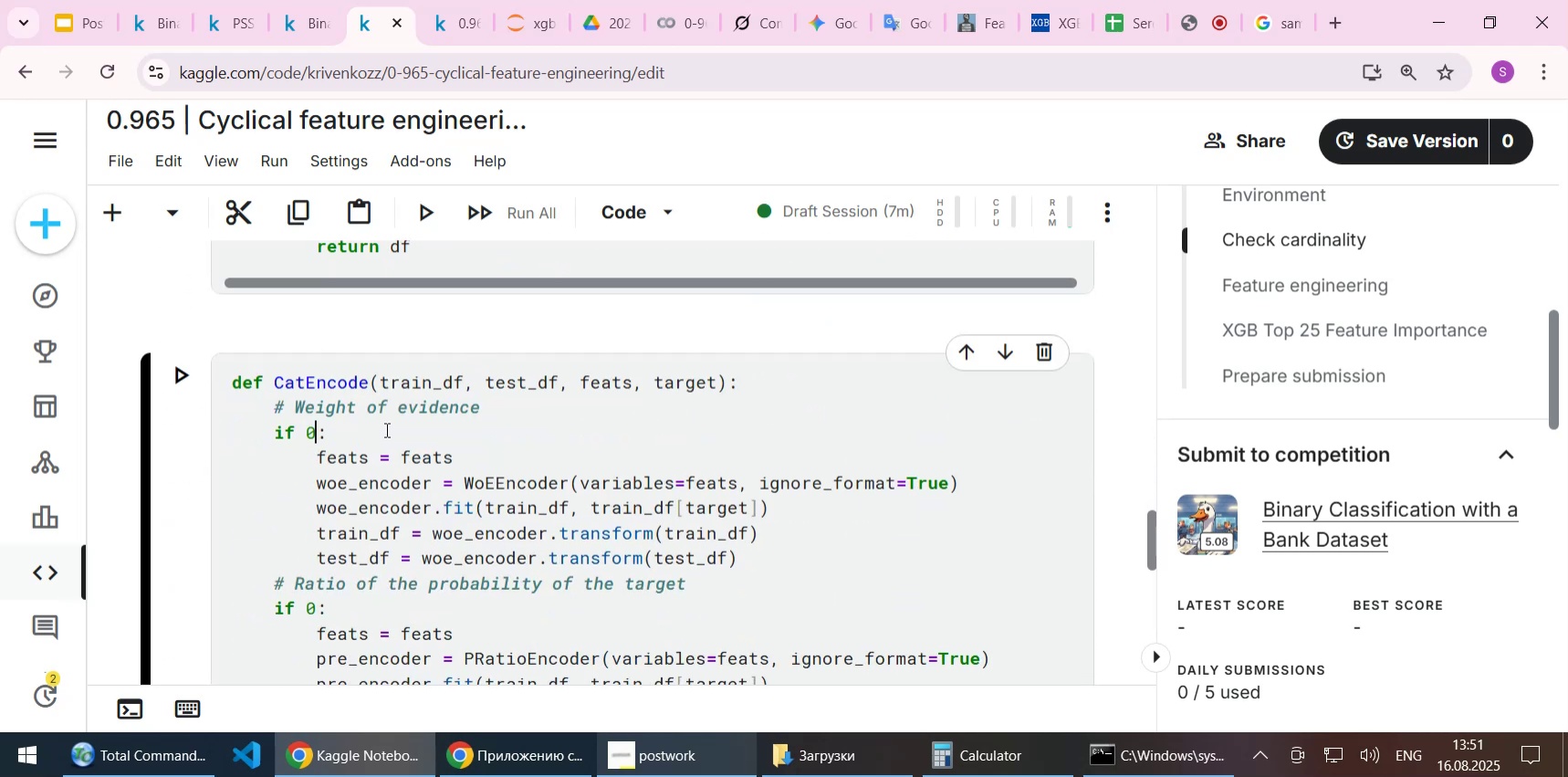 
scroll: coordinate [446, 429], scroll_direction: down, amount: 4.0
 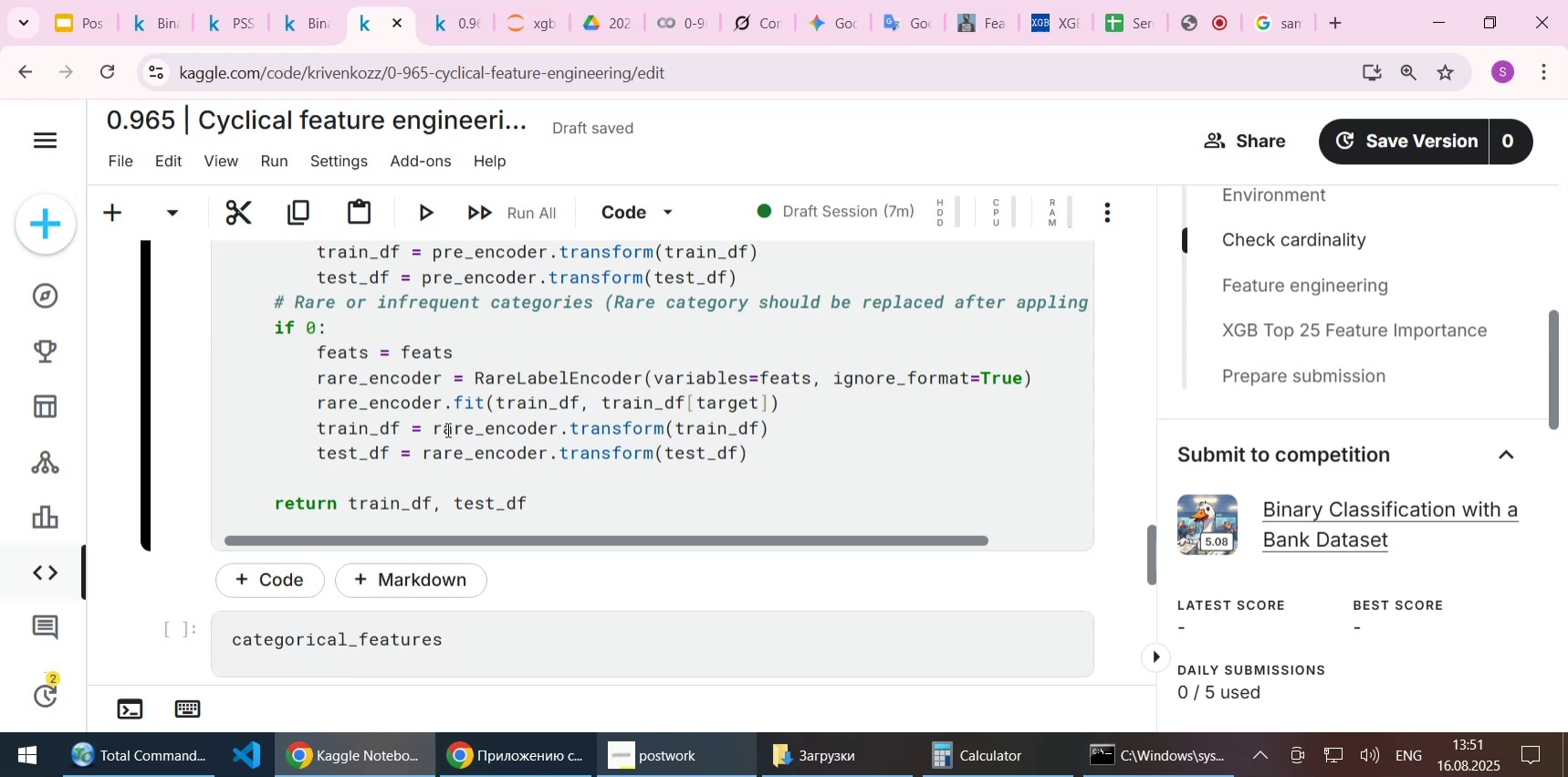 
scroll: coordinate [446, 429], scroll_direction: up, amount: 4.0
 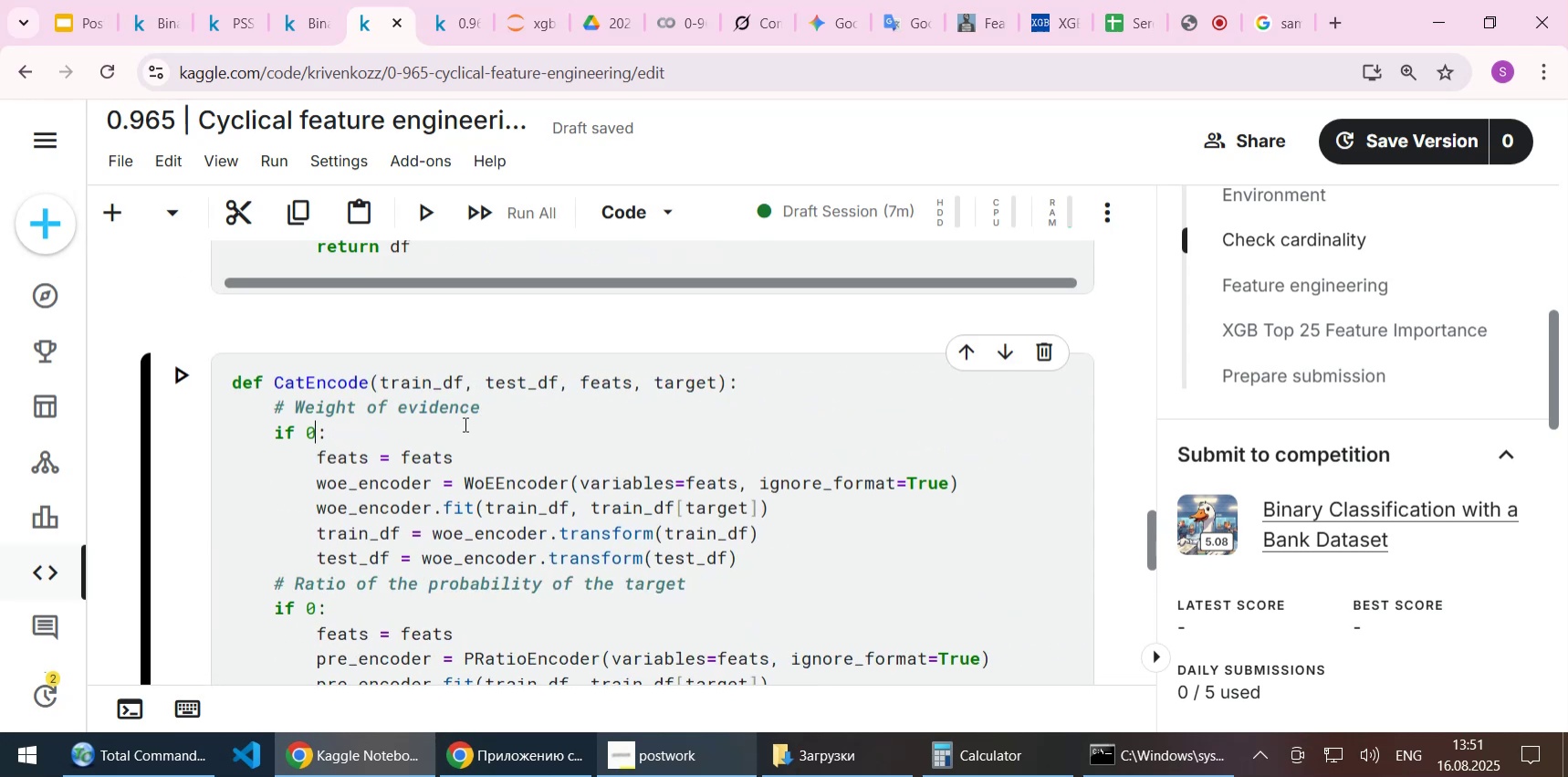 
key(Control+S)
 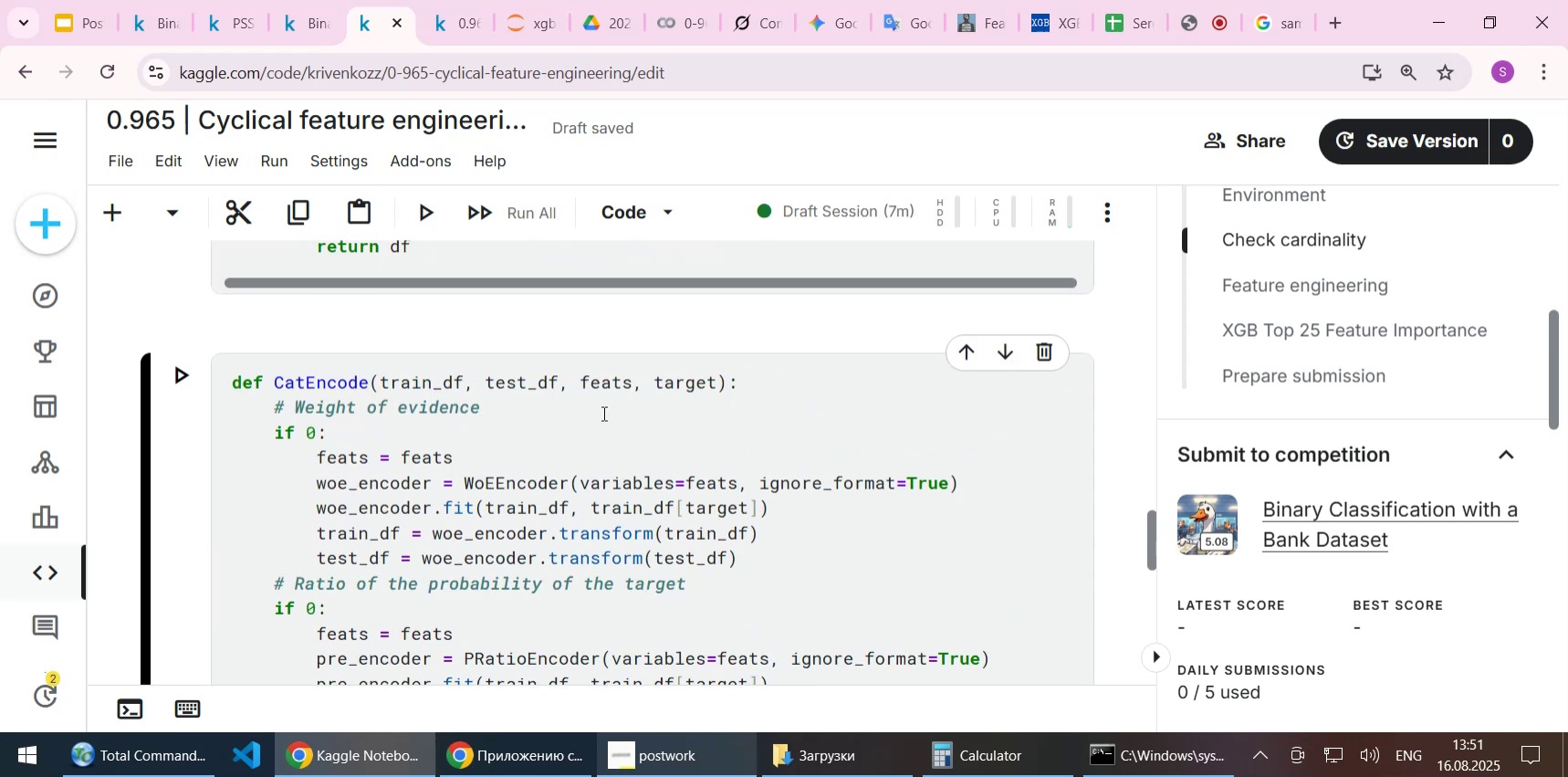 
left_click([602, 413])
 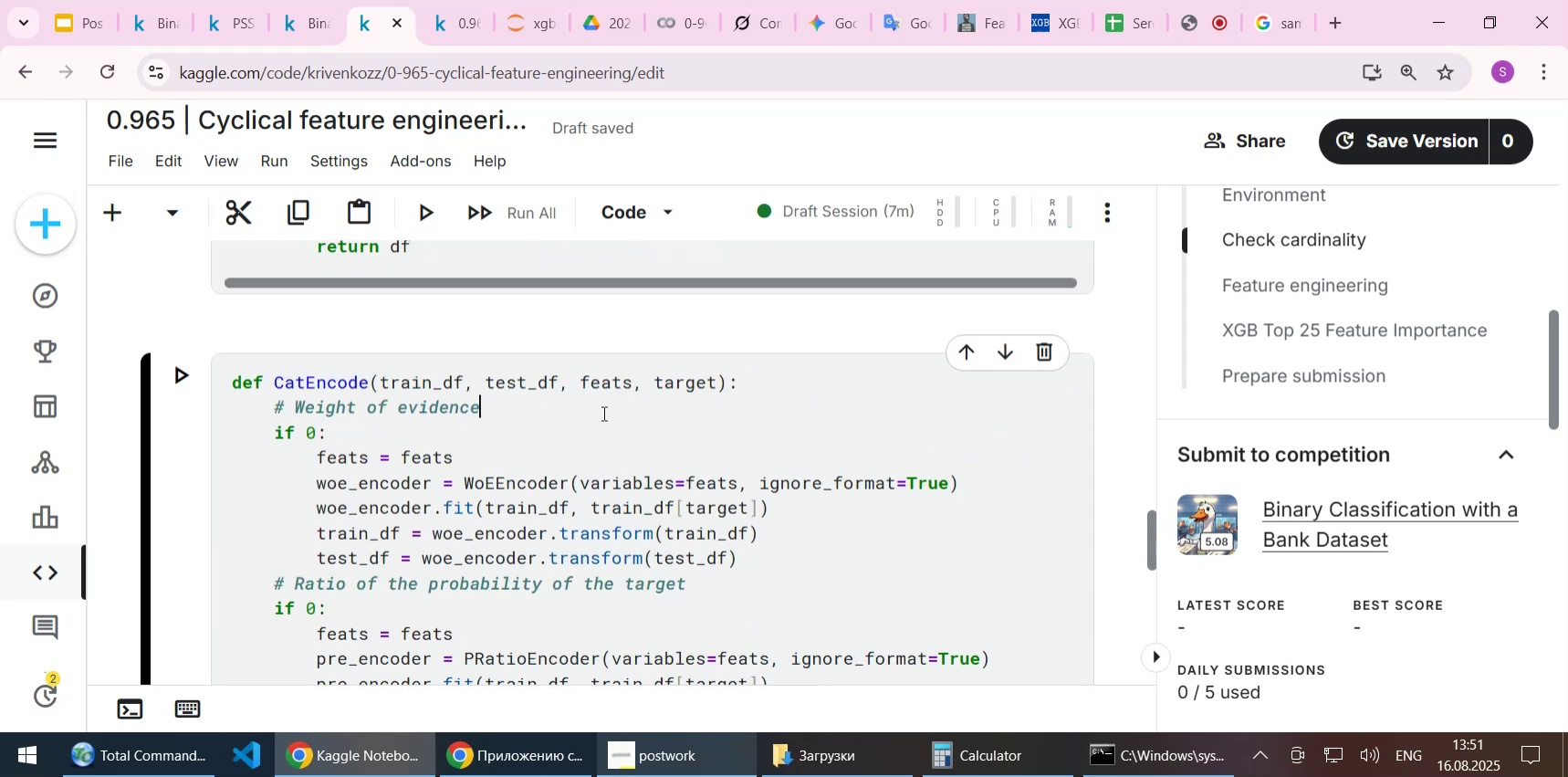 
key(Shift+Enter)
 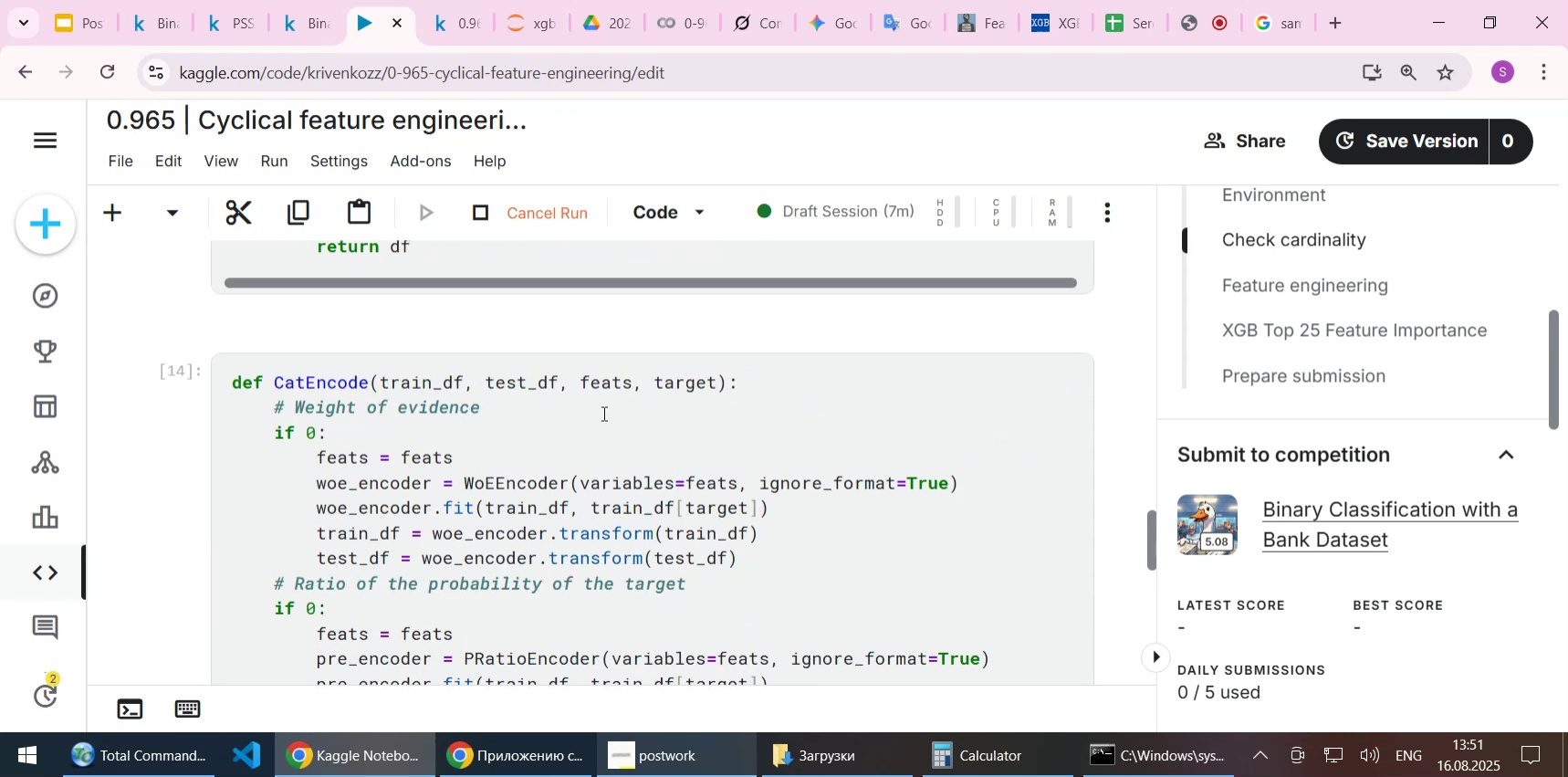 
scroll: coordinate [602, 413], scroll_direction: up, amount: 13.0
 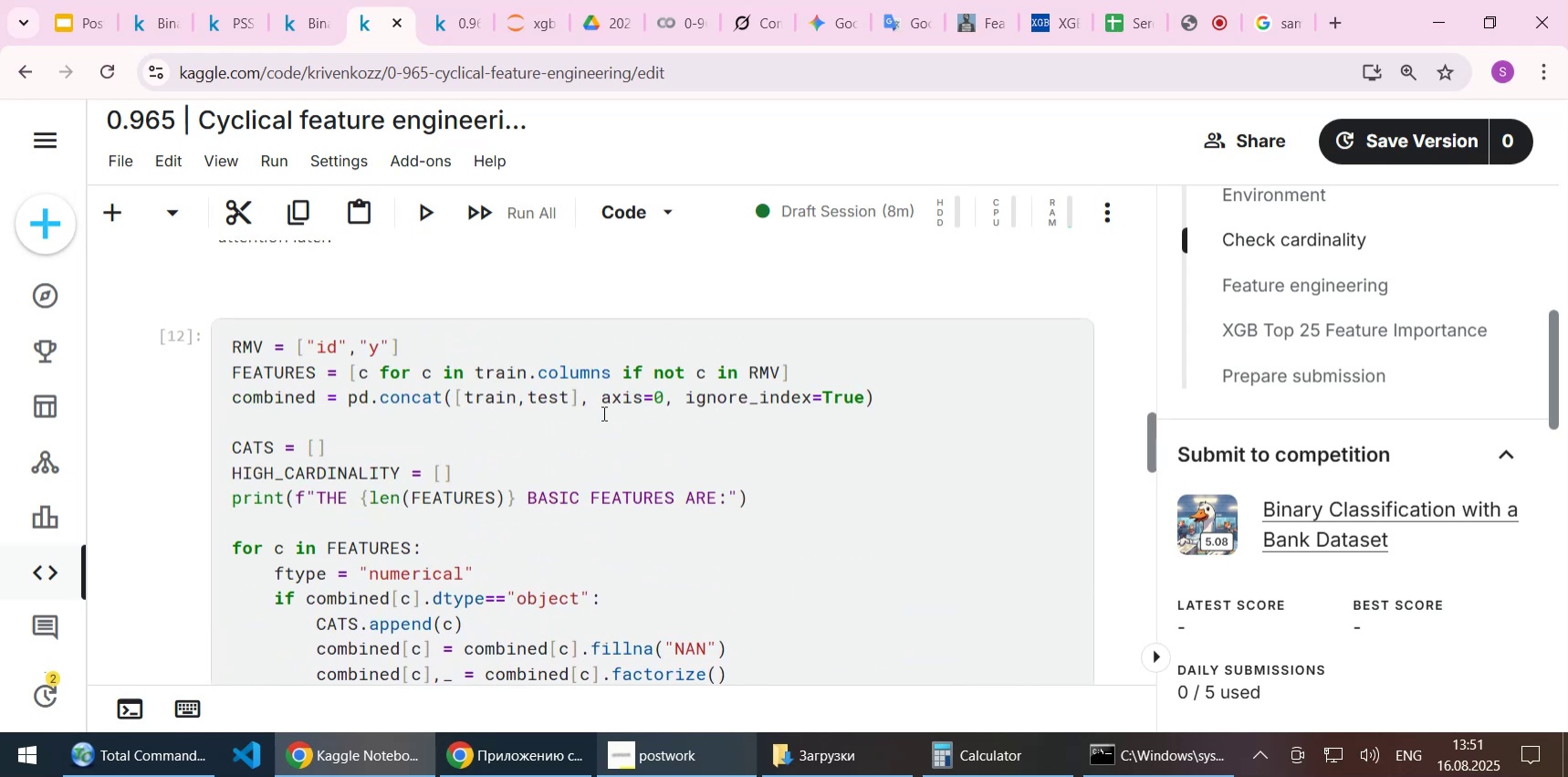 
scroll: coordinate [602, 413], scroll_direction: down, amount: 3.0
 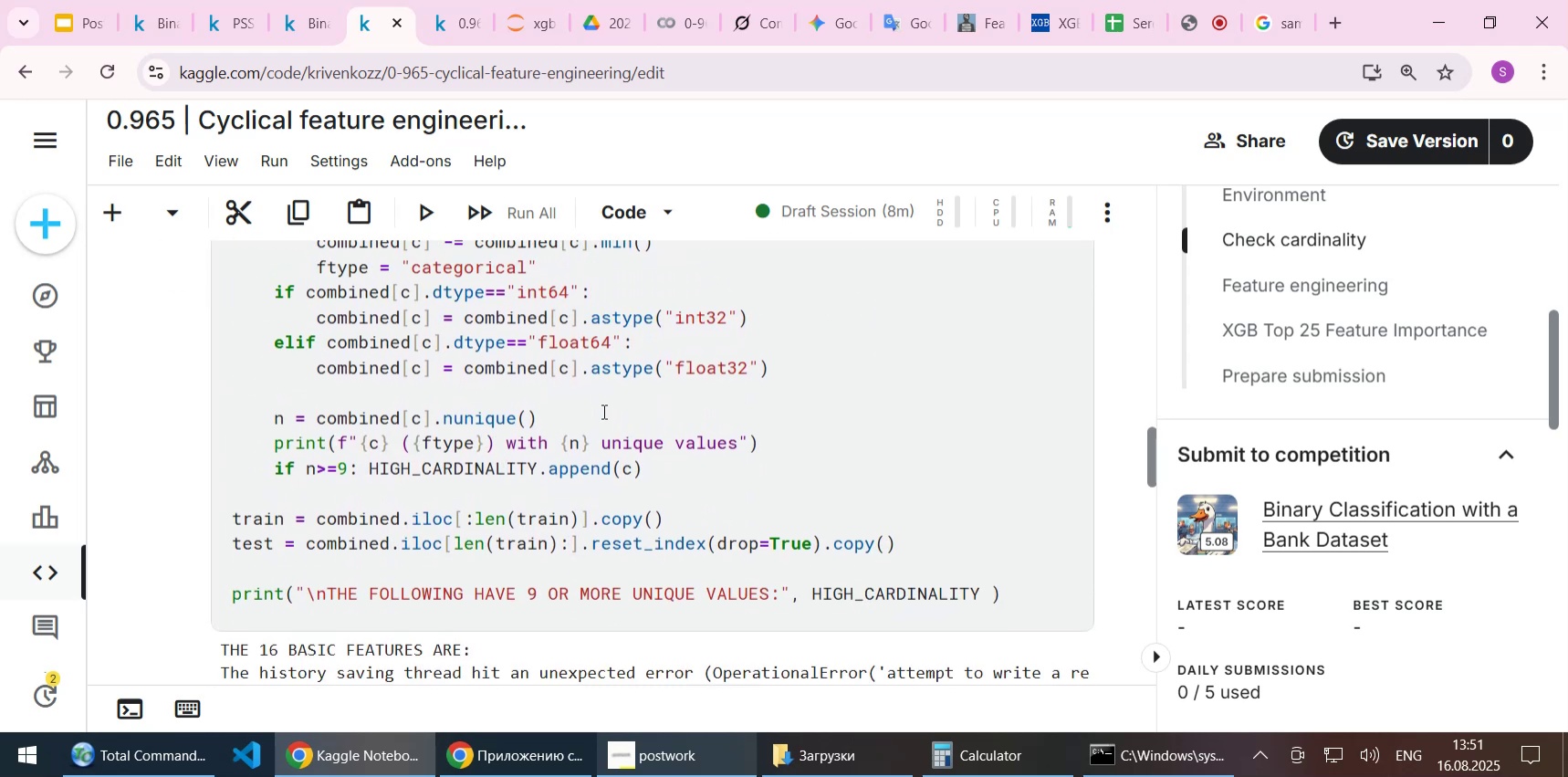 
wait(8.04)
 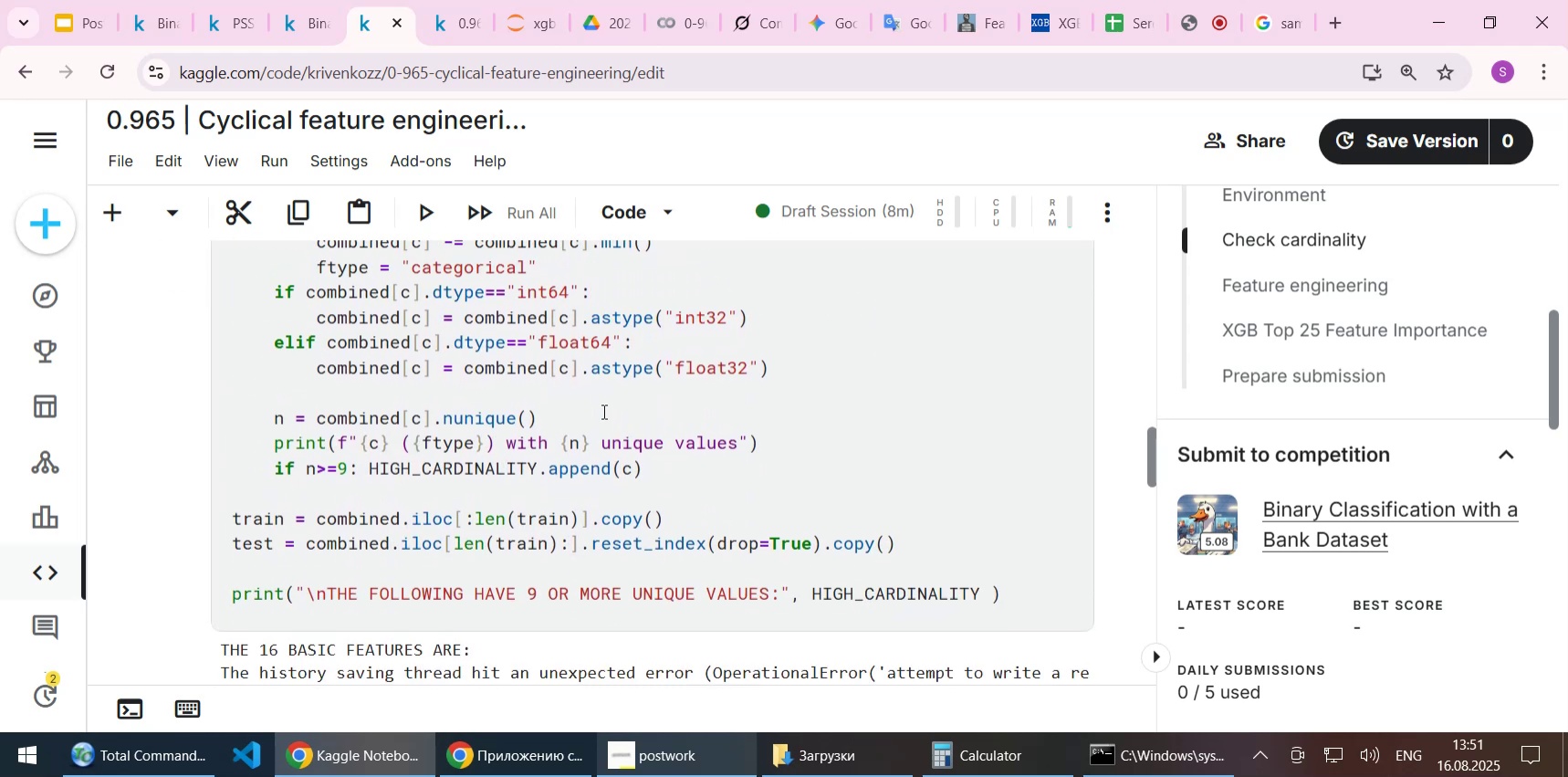 
scroll: coordinate [455, 437], scroll_direction: down, amount: 28.0
 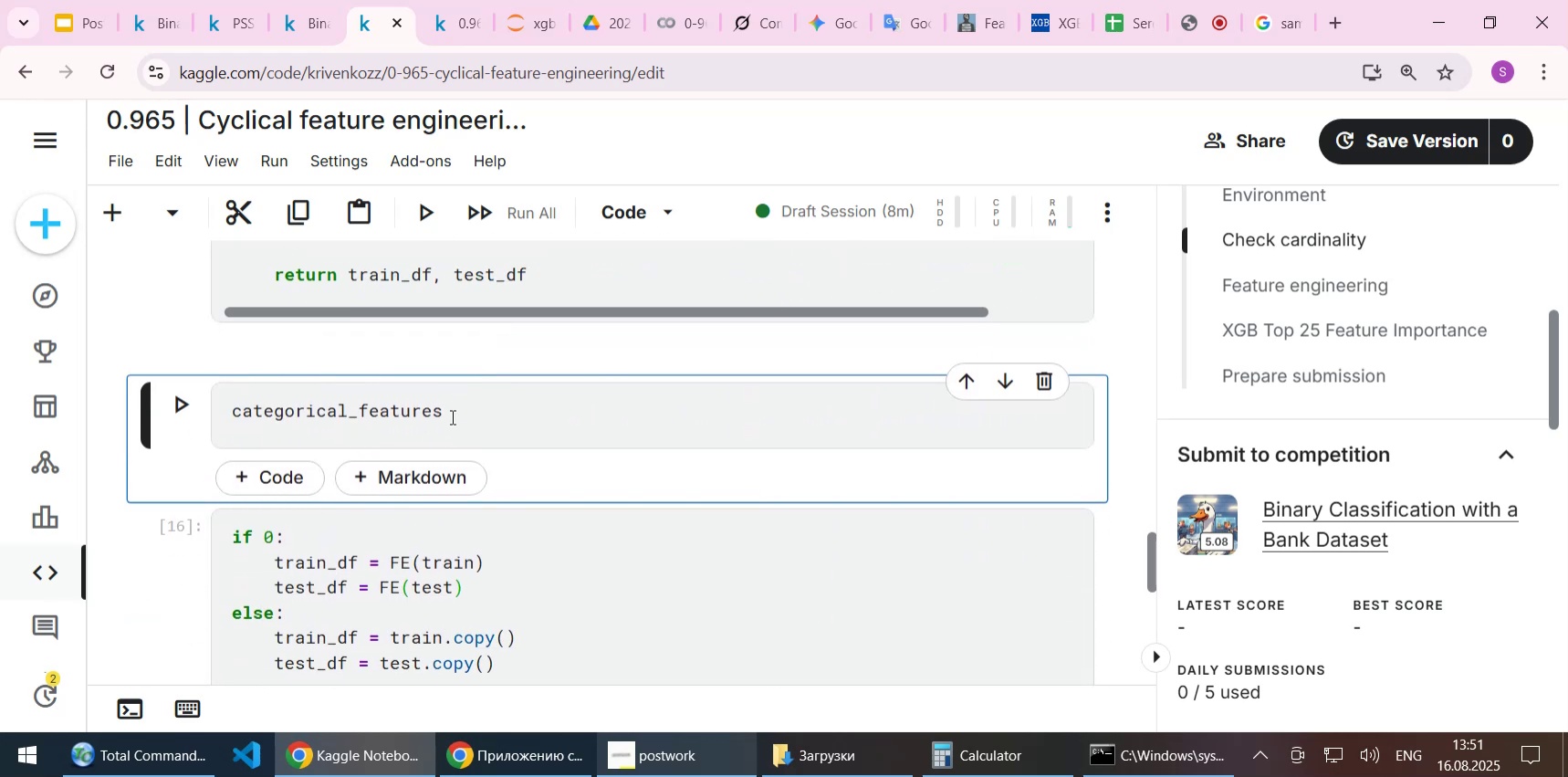 
left_click([439, 404])
 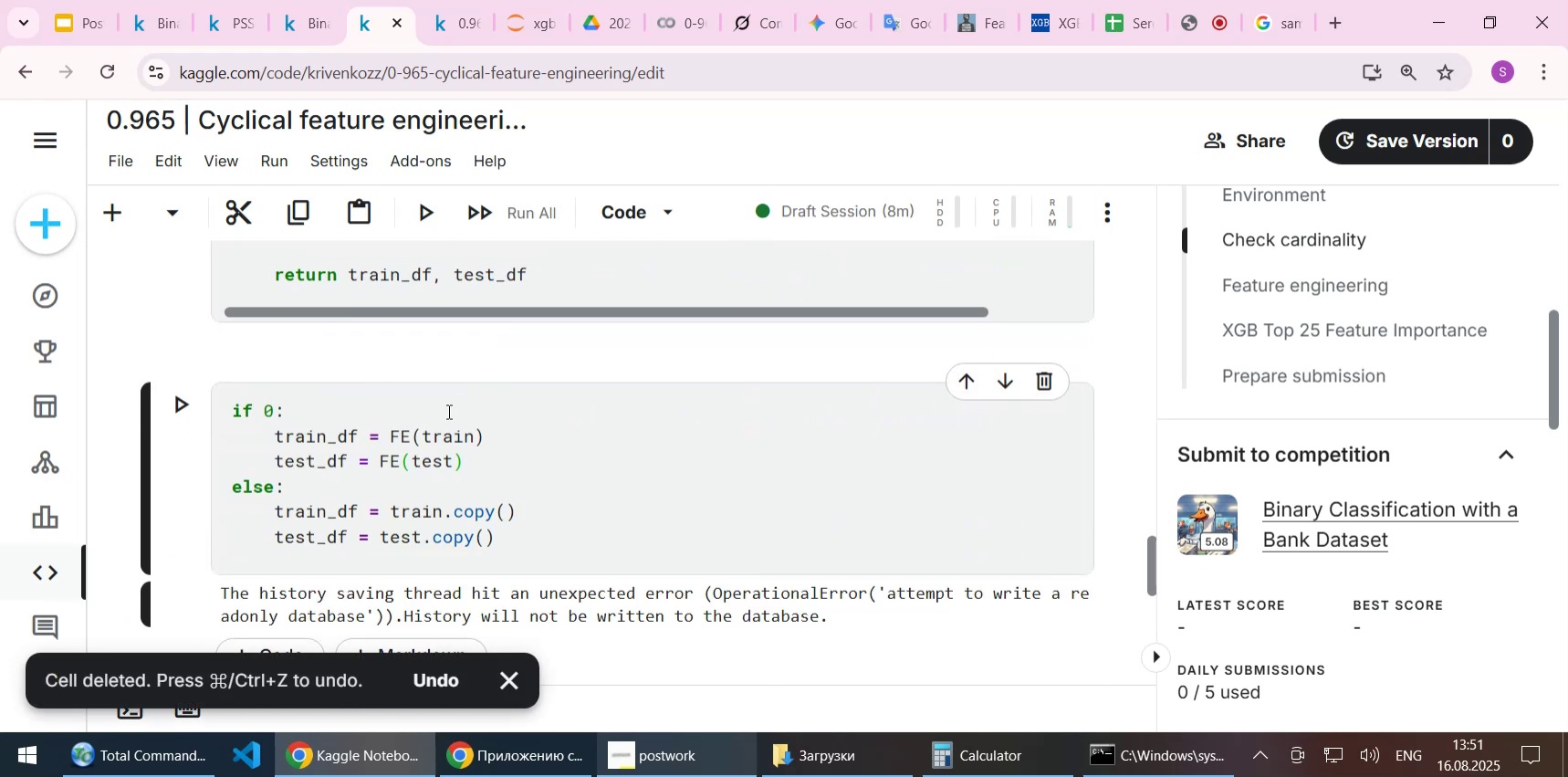 
left_click([418, 407])
 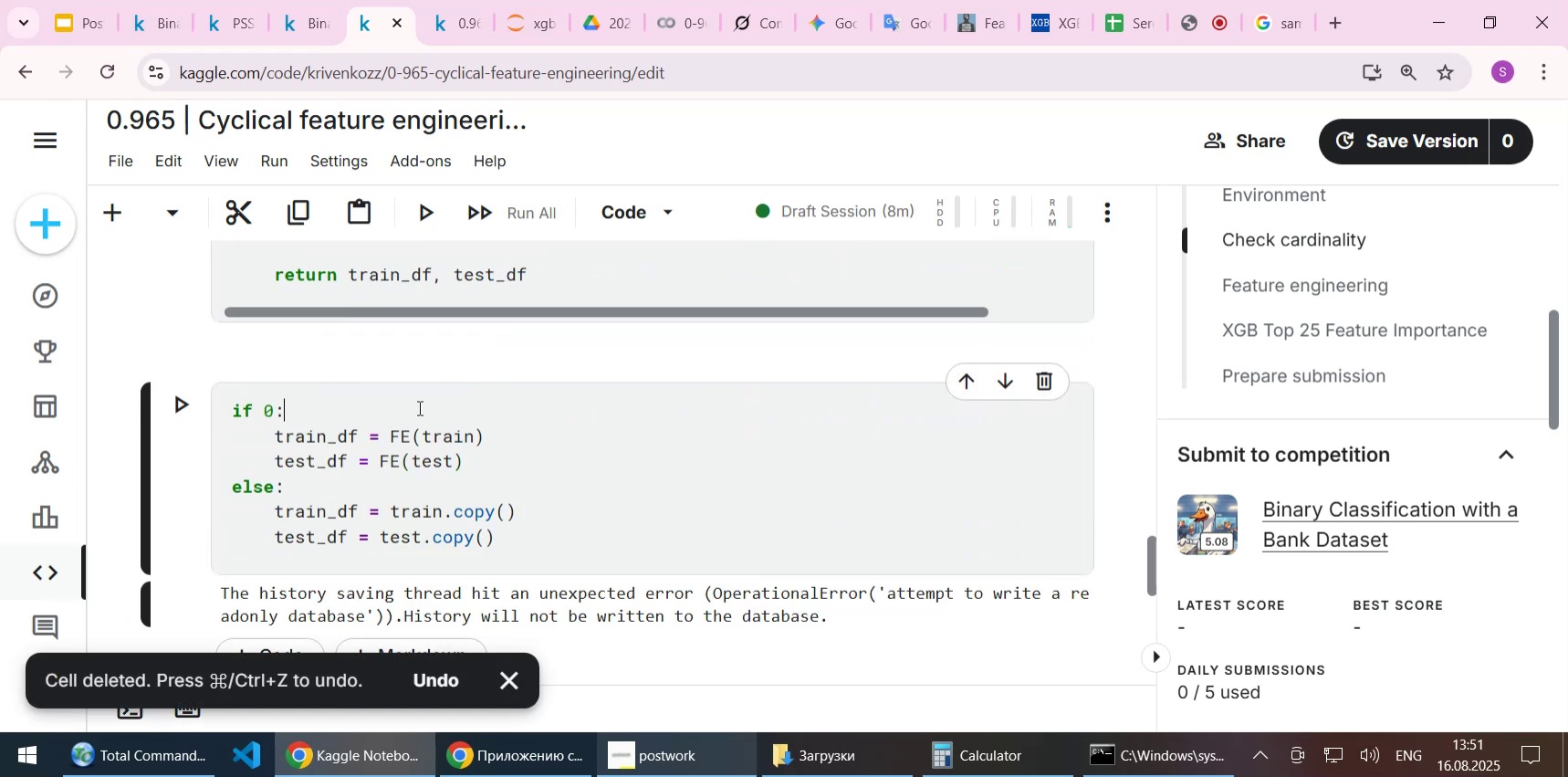 
scroll: coordinate [631, 446], scroll_direction: down, amount: 5.0
 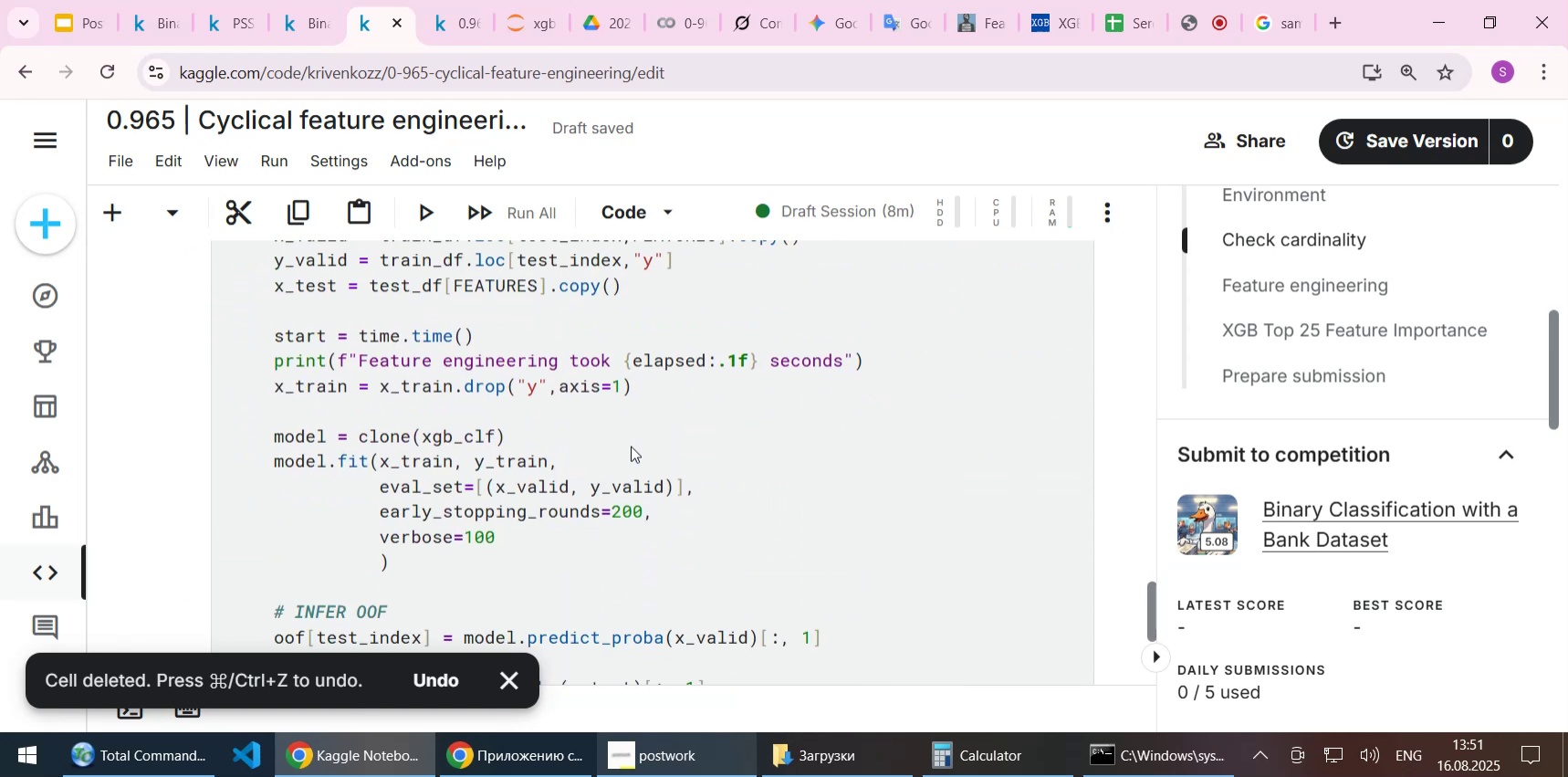 
scroll: coordinate [631, 446], scroll_direction: up, amount: 2.0
 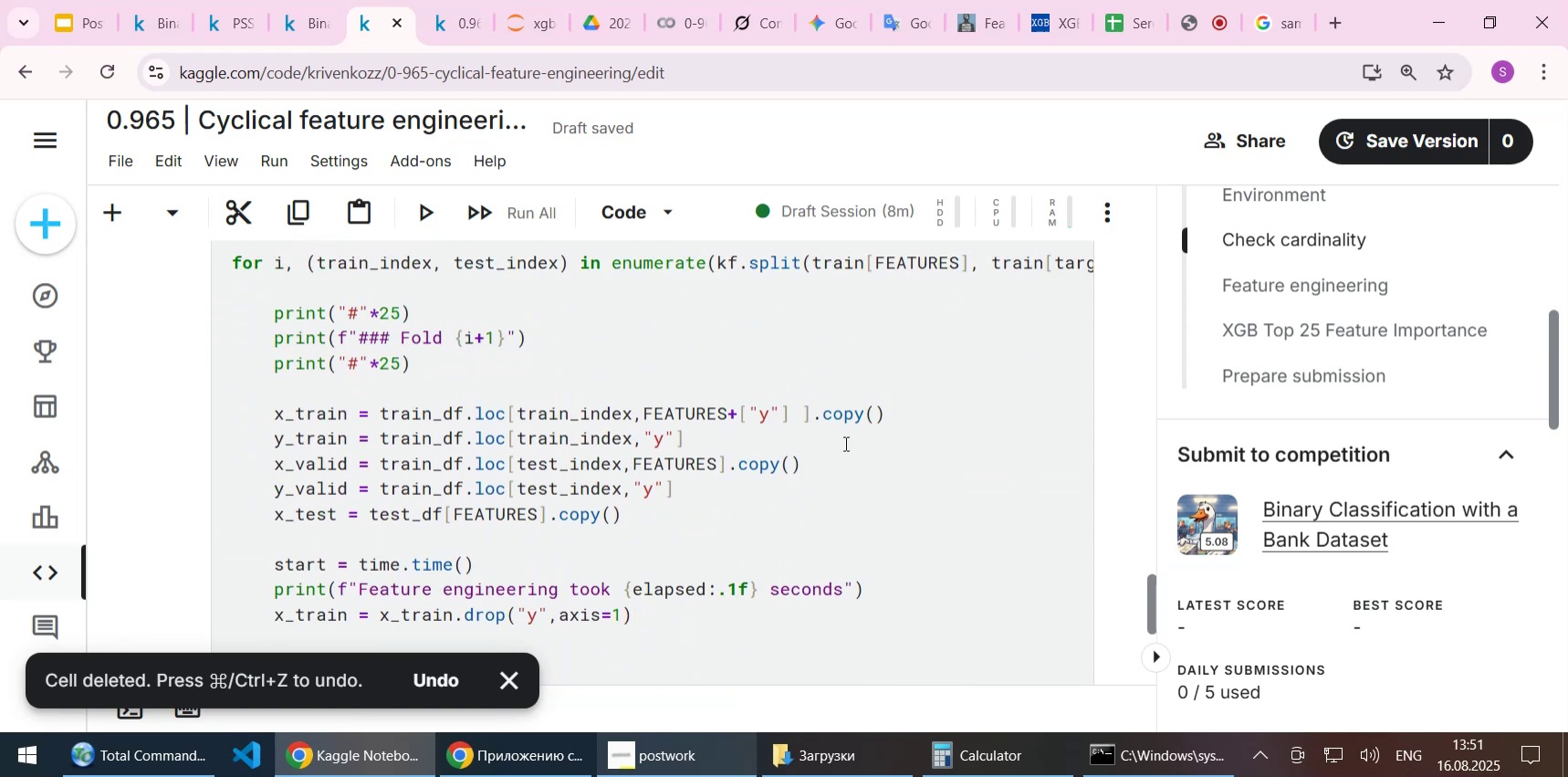 
left_click([694, 532])
 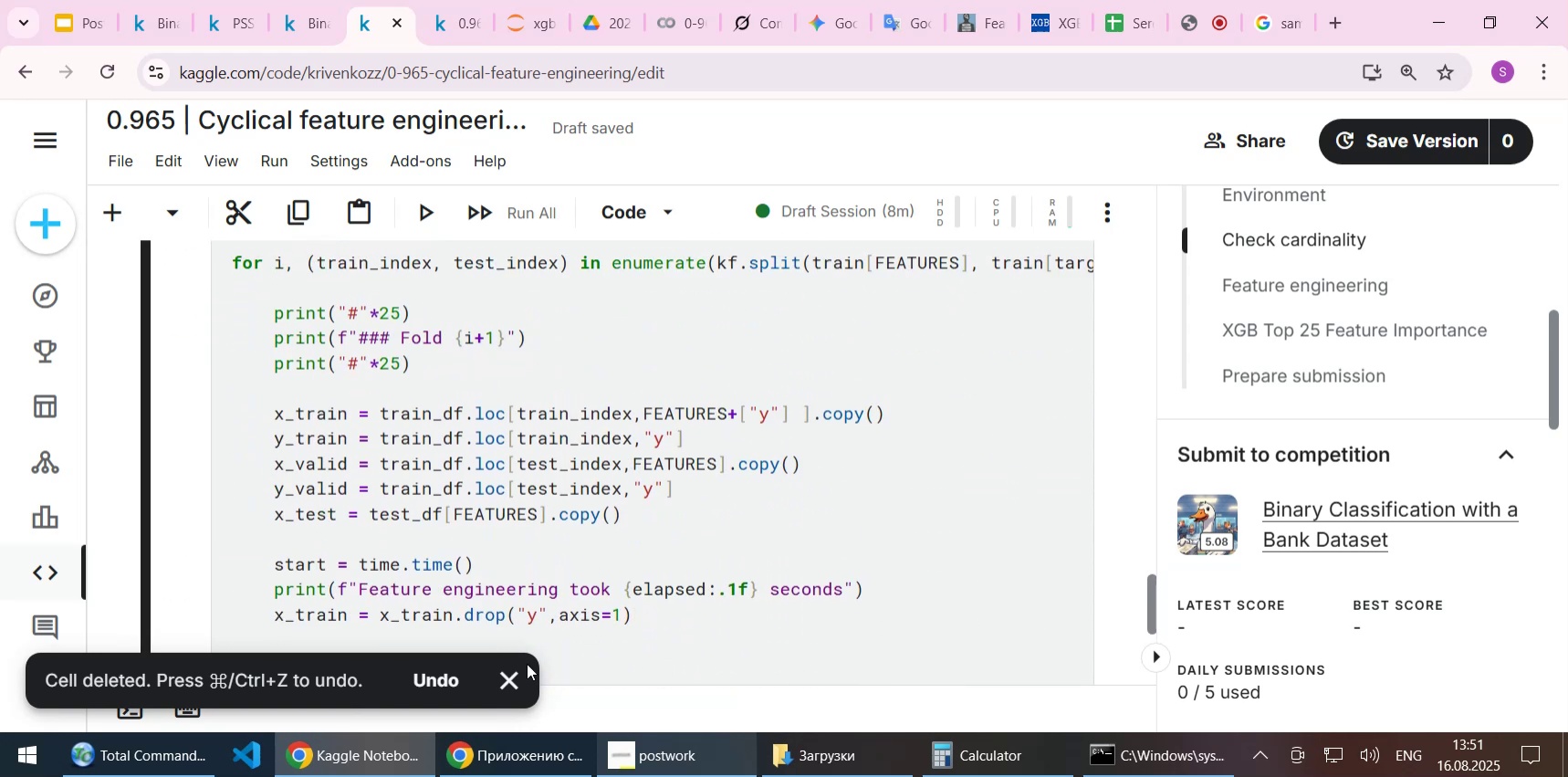 
left_click([505, 679])
 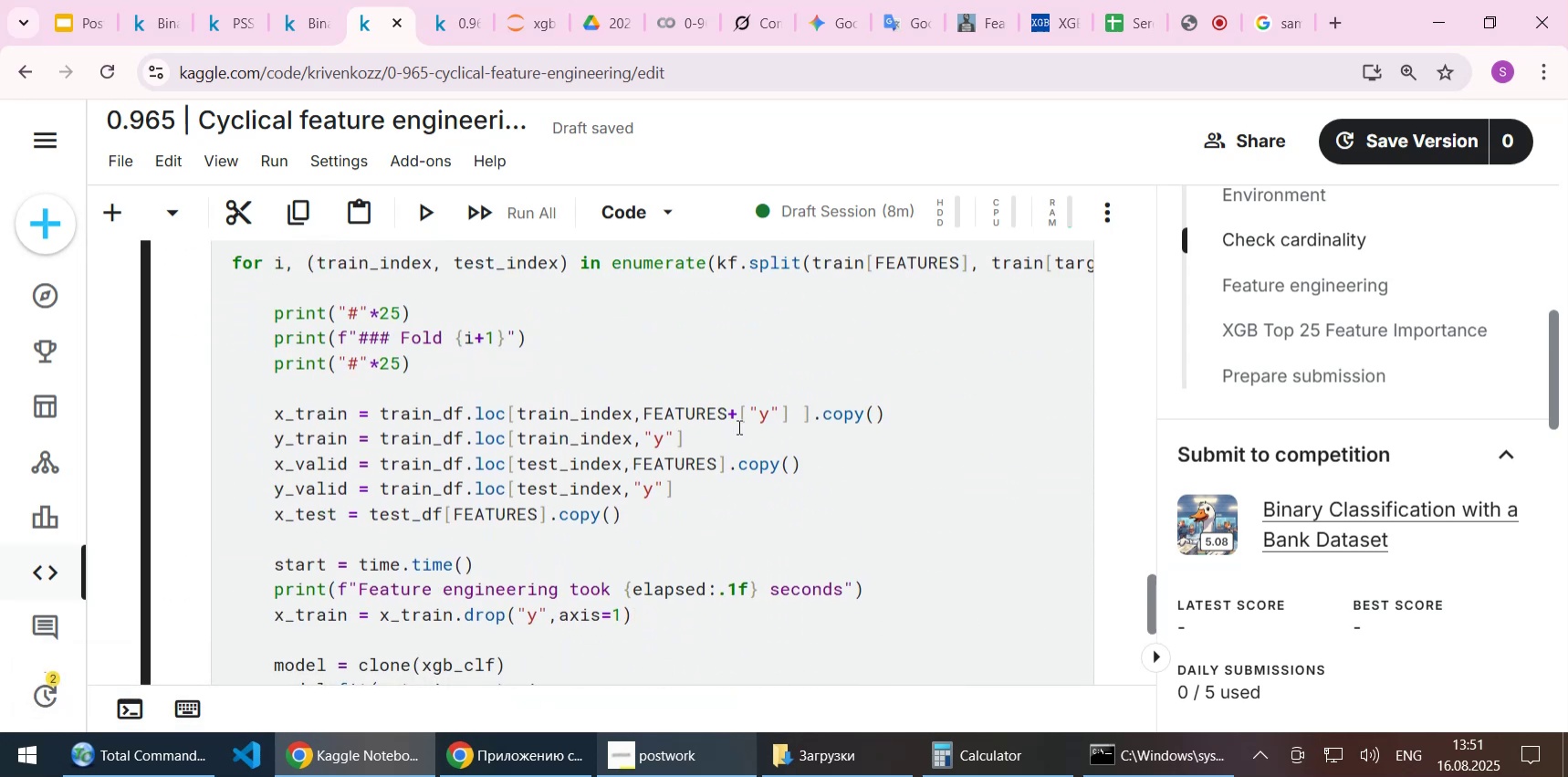 
left_click([730, 407])
 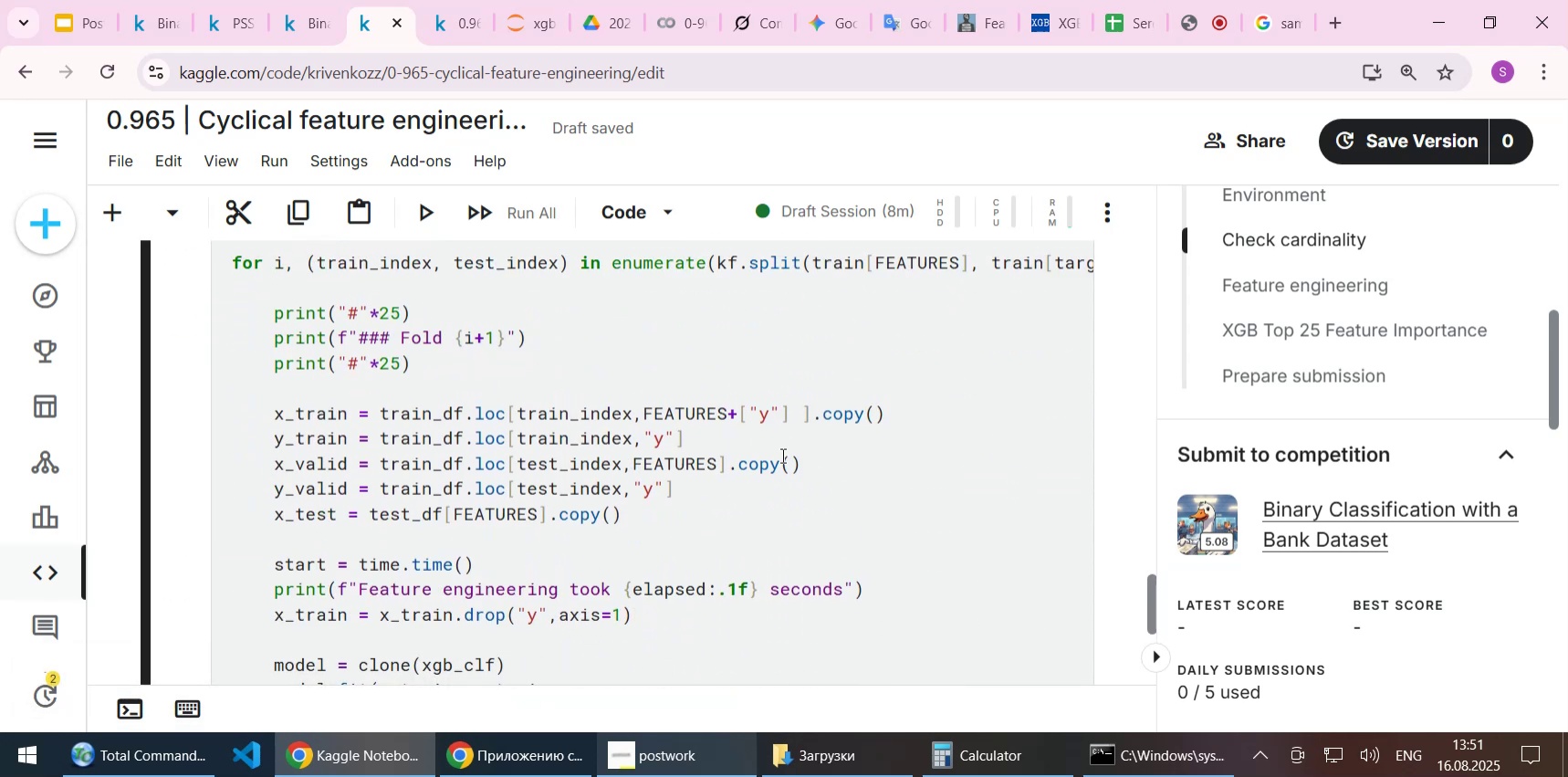 
key(Shift+ArrowRight)
 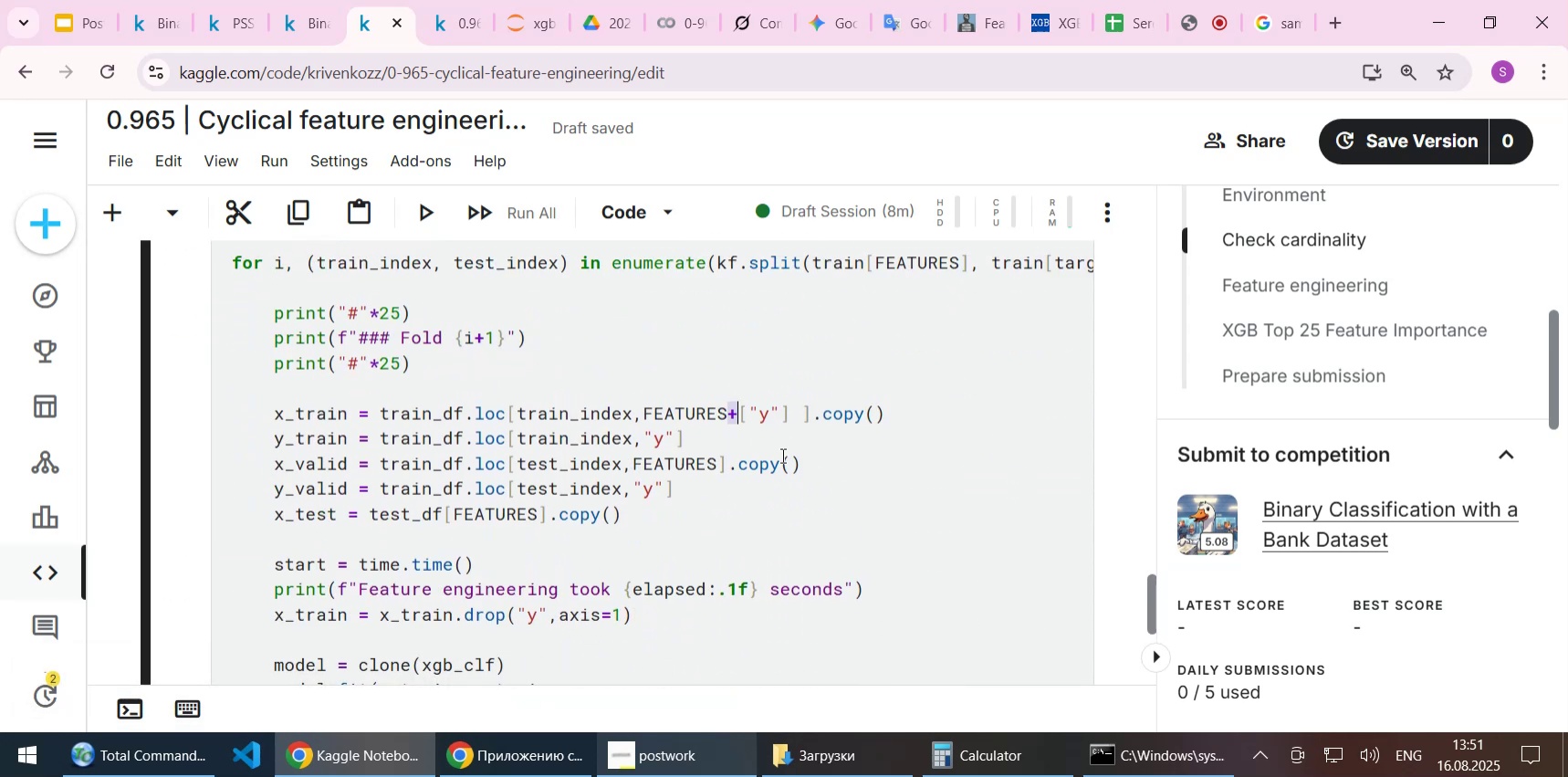 
key(Shift+ArrowRight)
 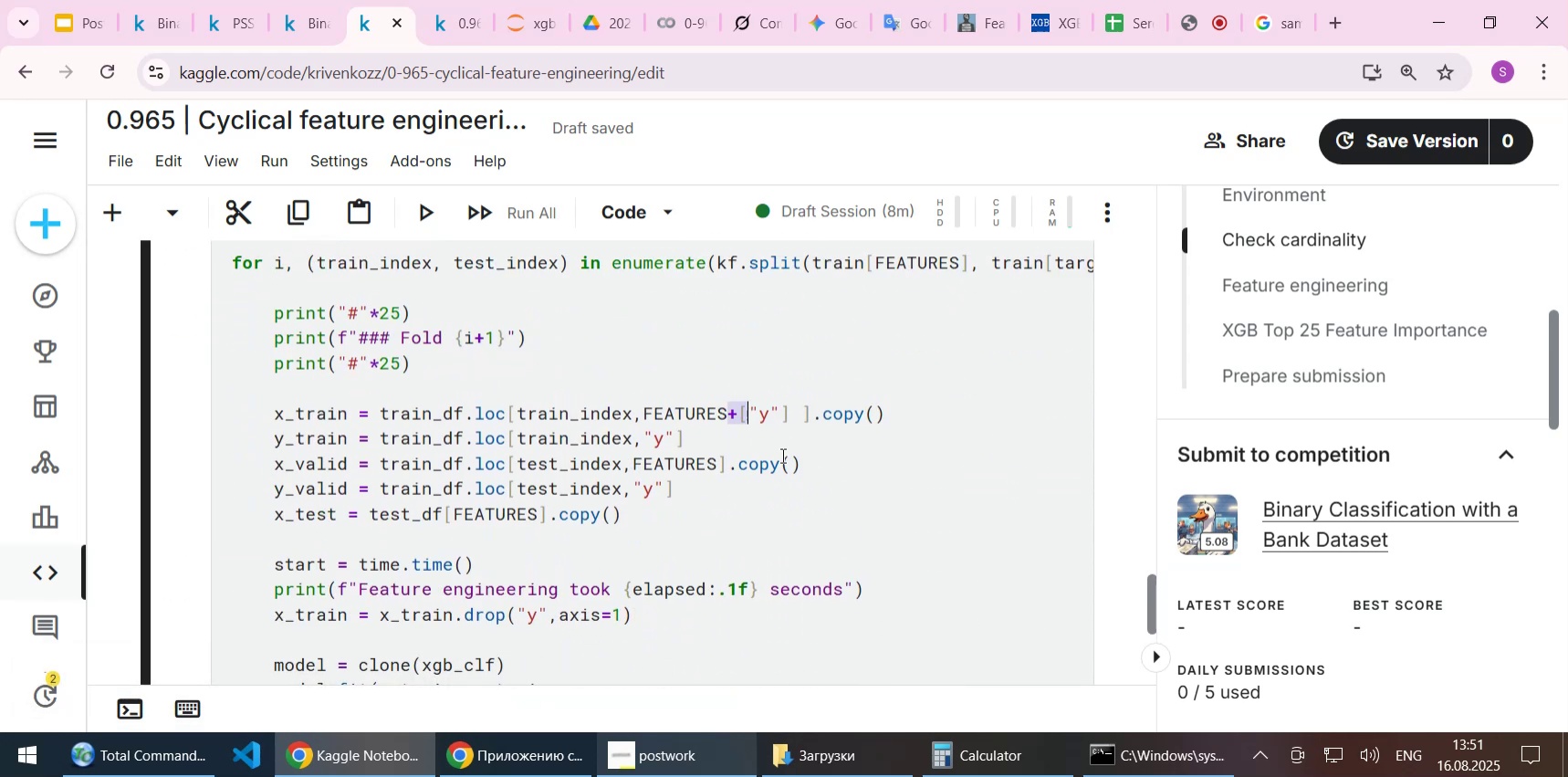 
key(Shift+ArrowRight)
 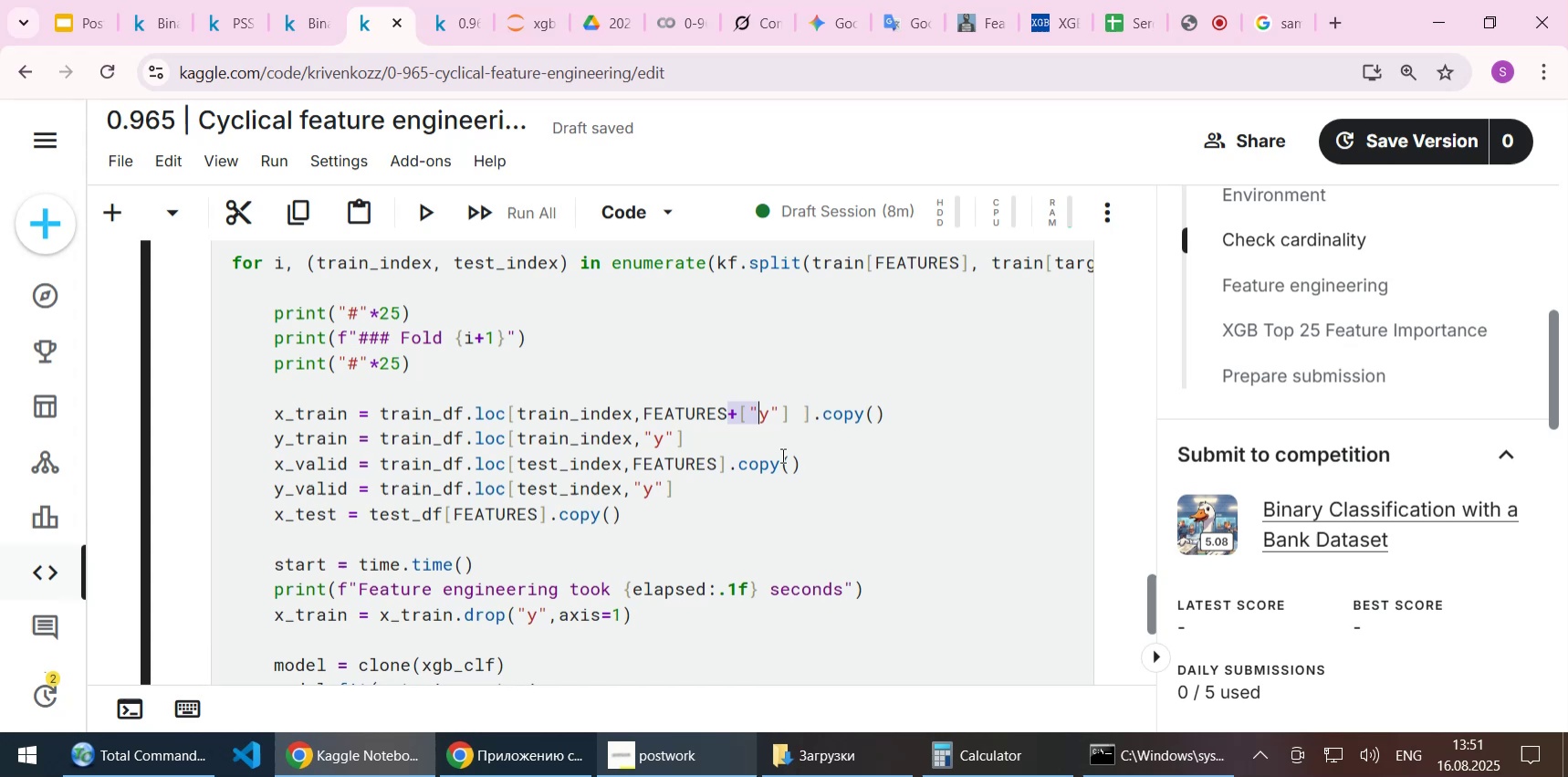 
key(Shift+ArrowRight)
 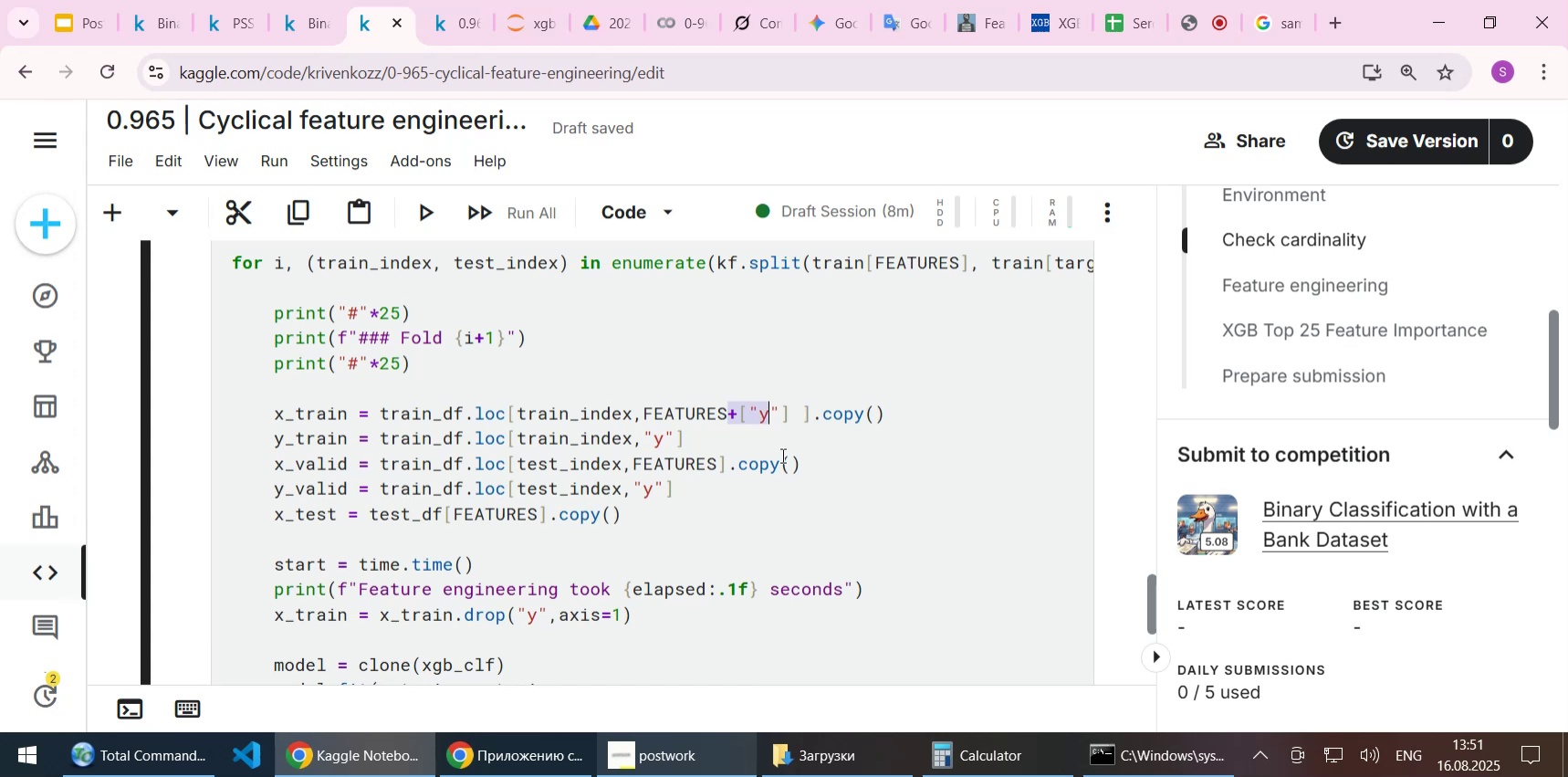 
key(Shift+ArrowRight)
 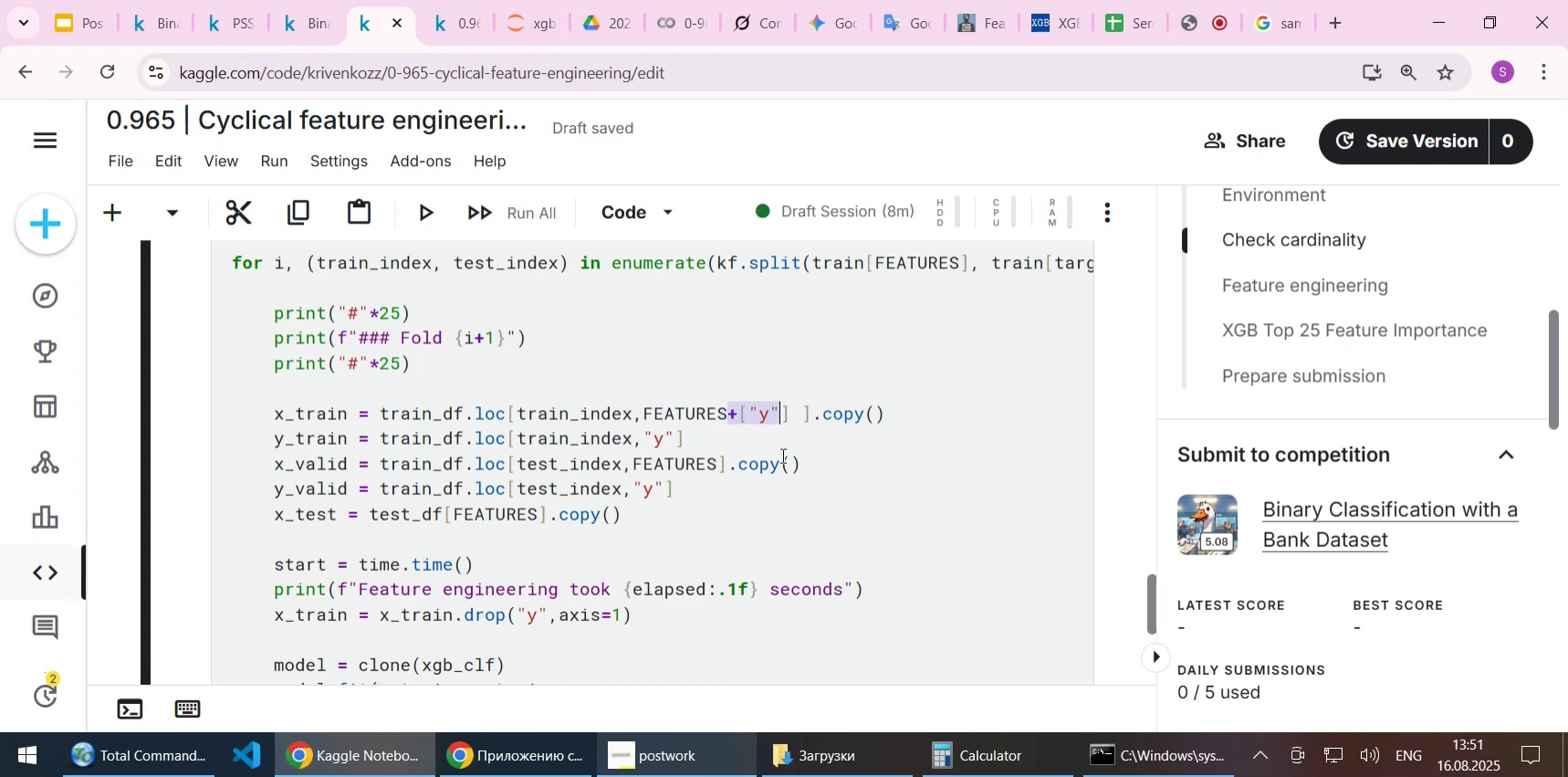 
key(Shift+ArrowRight)
 